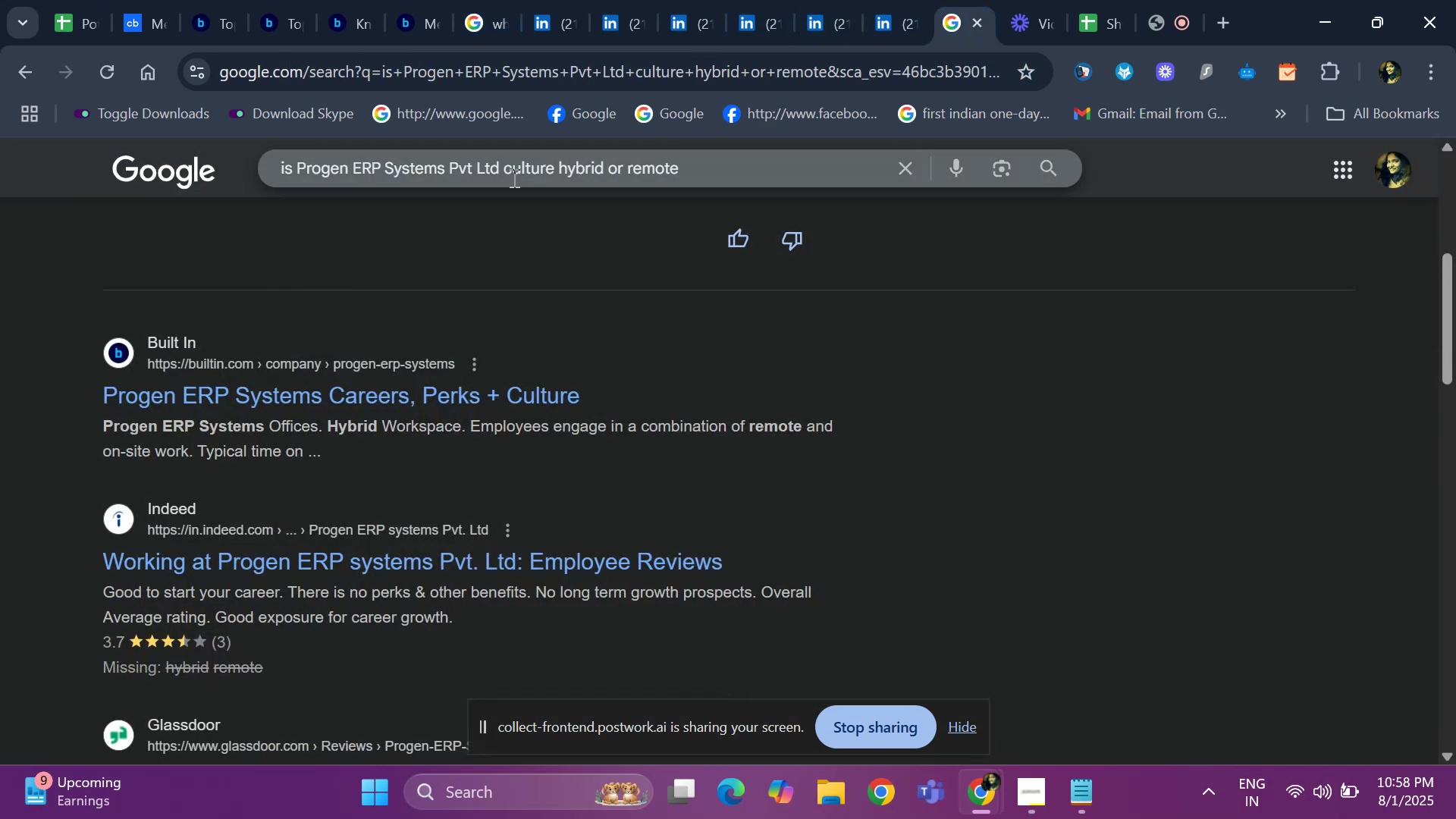 
left_click([512, 177])
 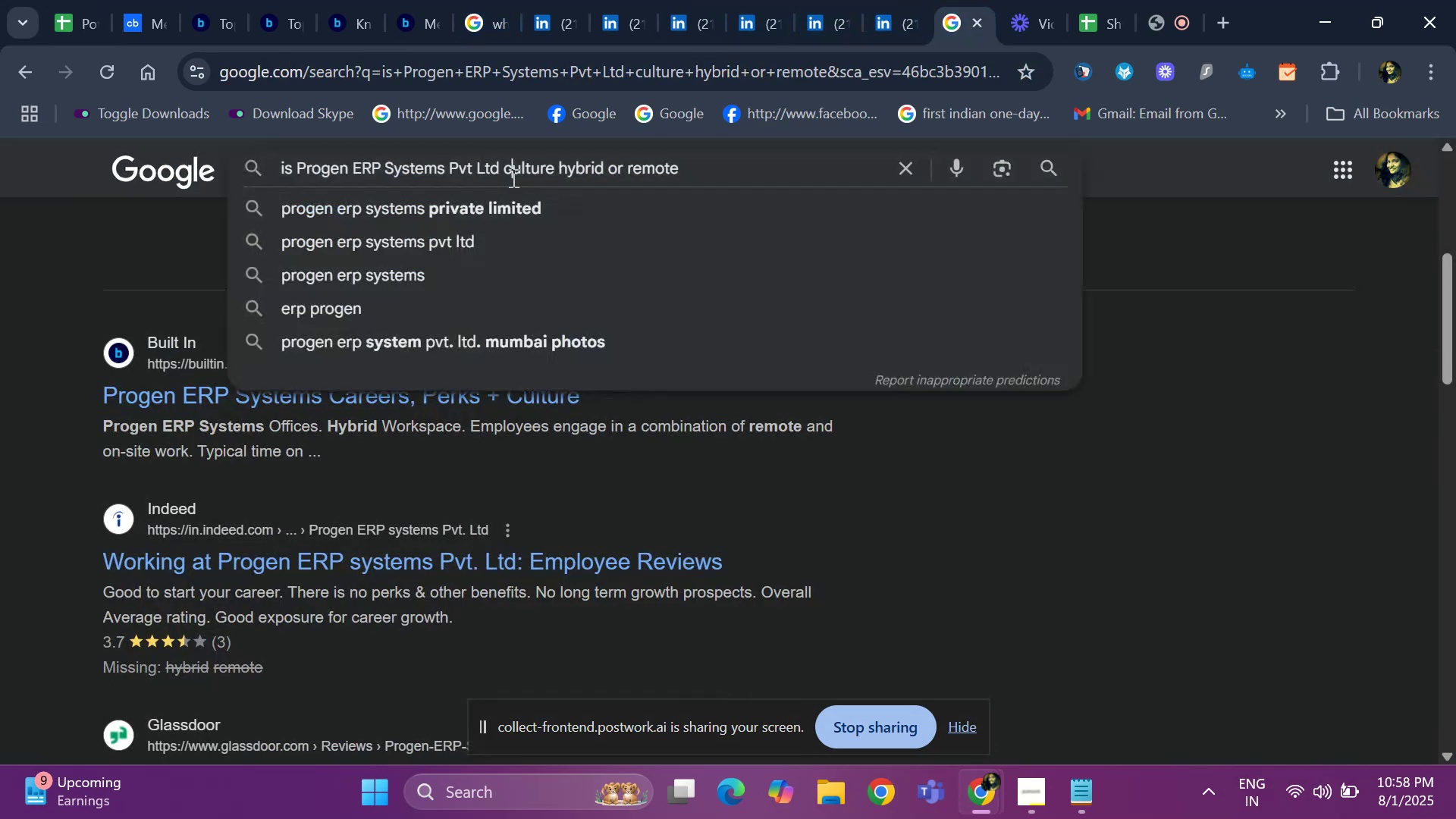 
key(ArrowRight)
 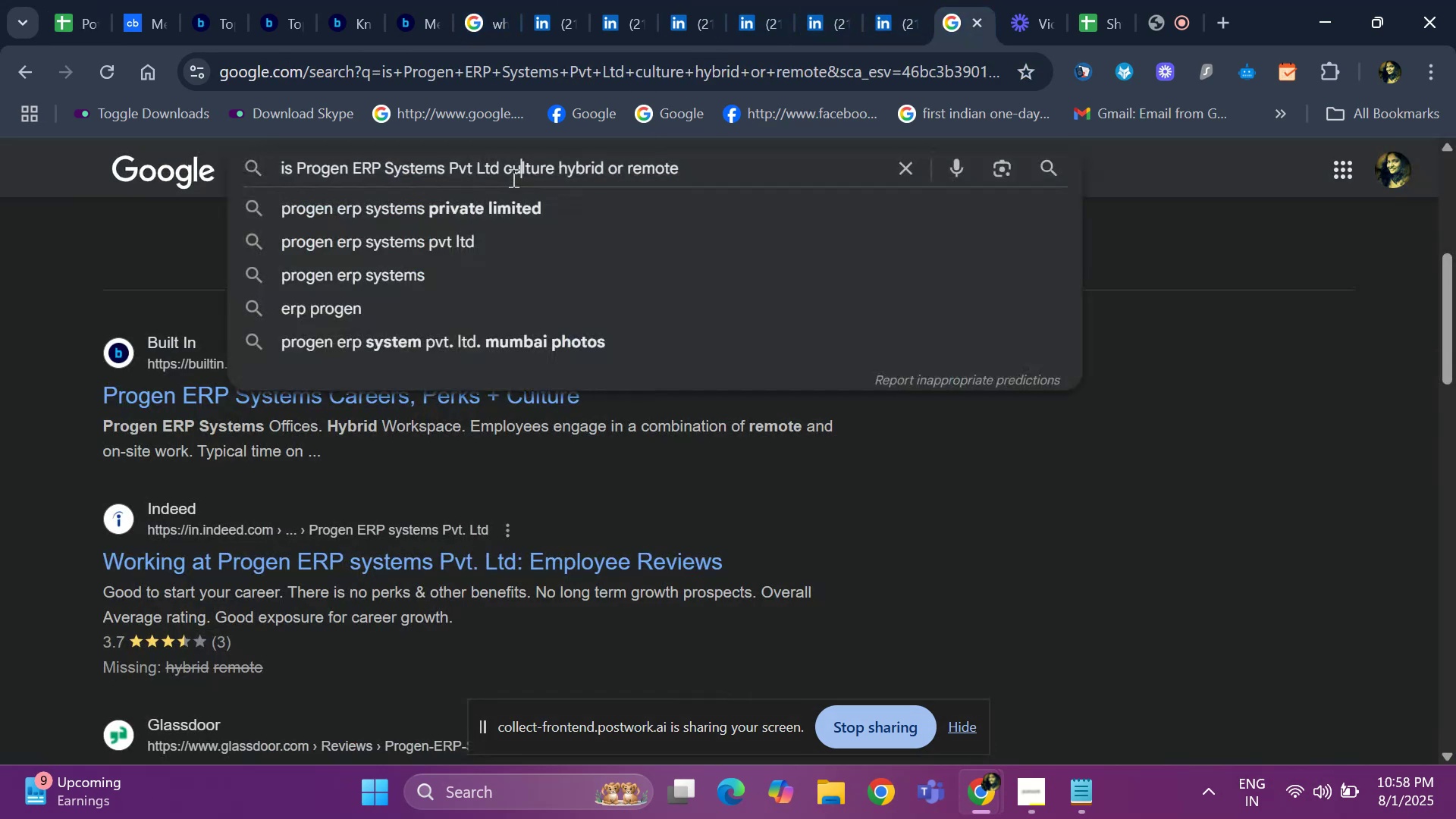 
key(ArrowRight)
 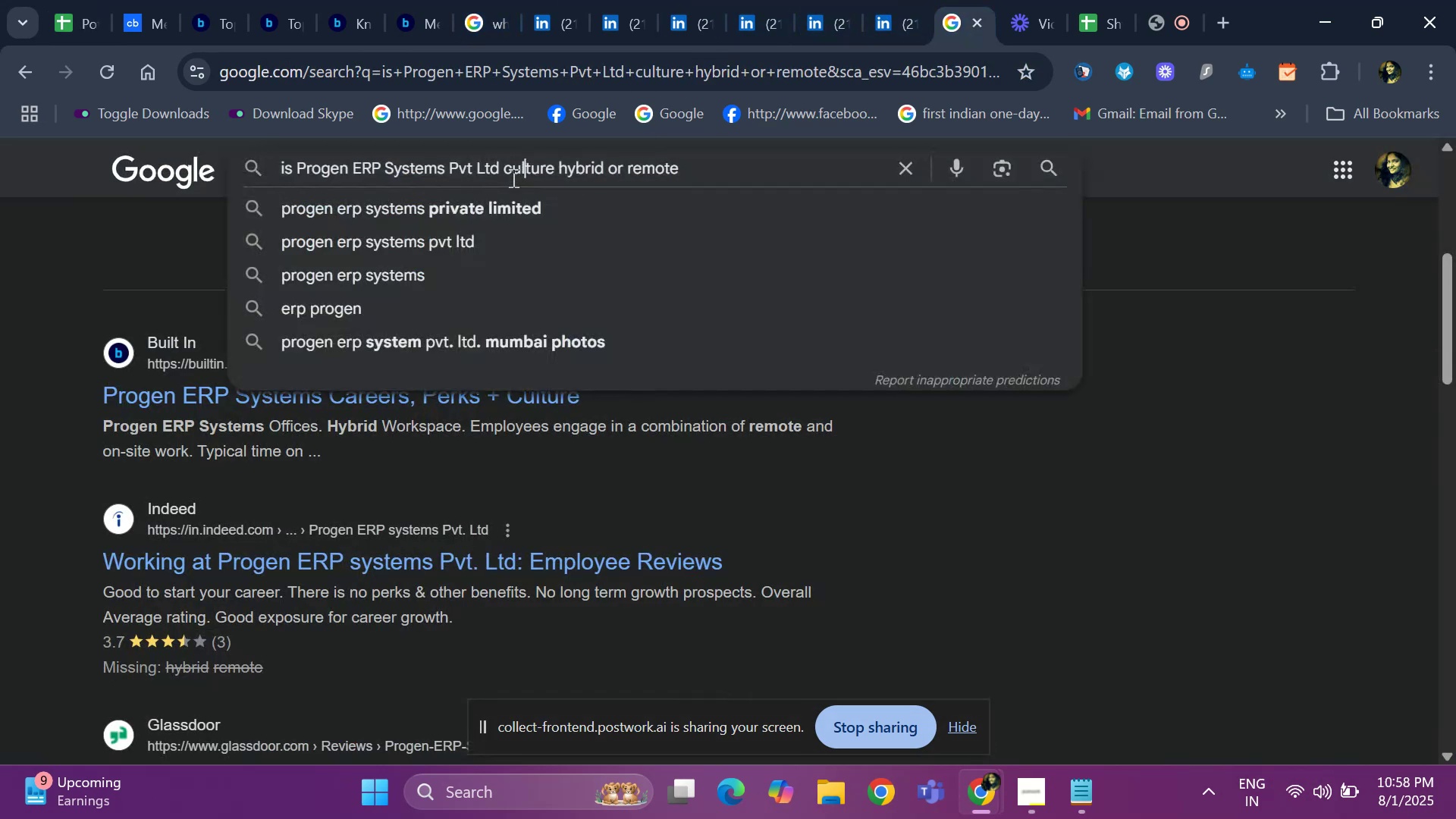 
key(ArrowLeft)
 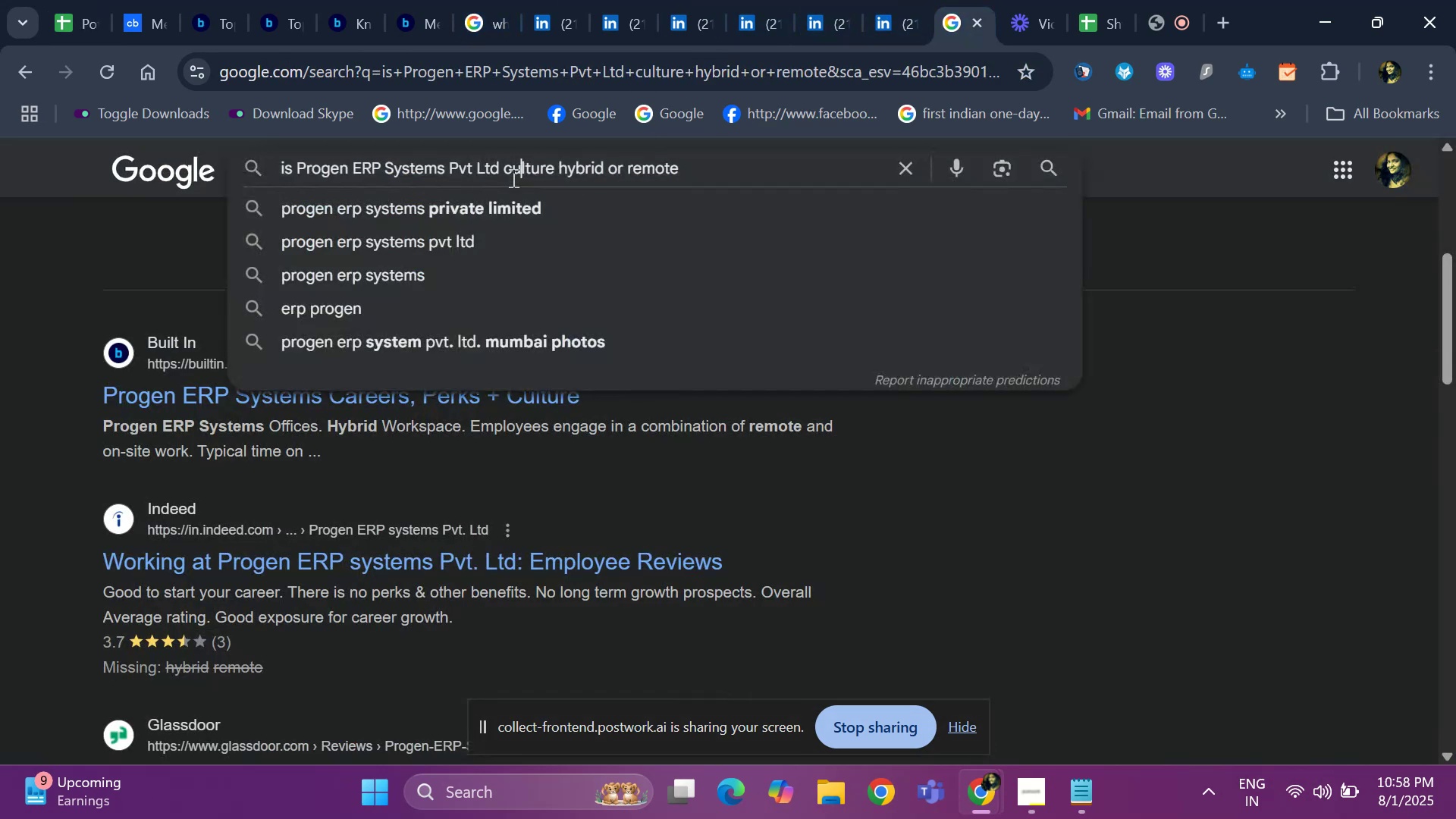 
key(ArrowLeft)
 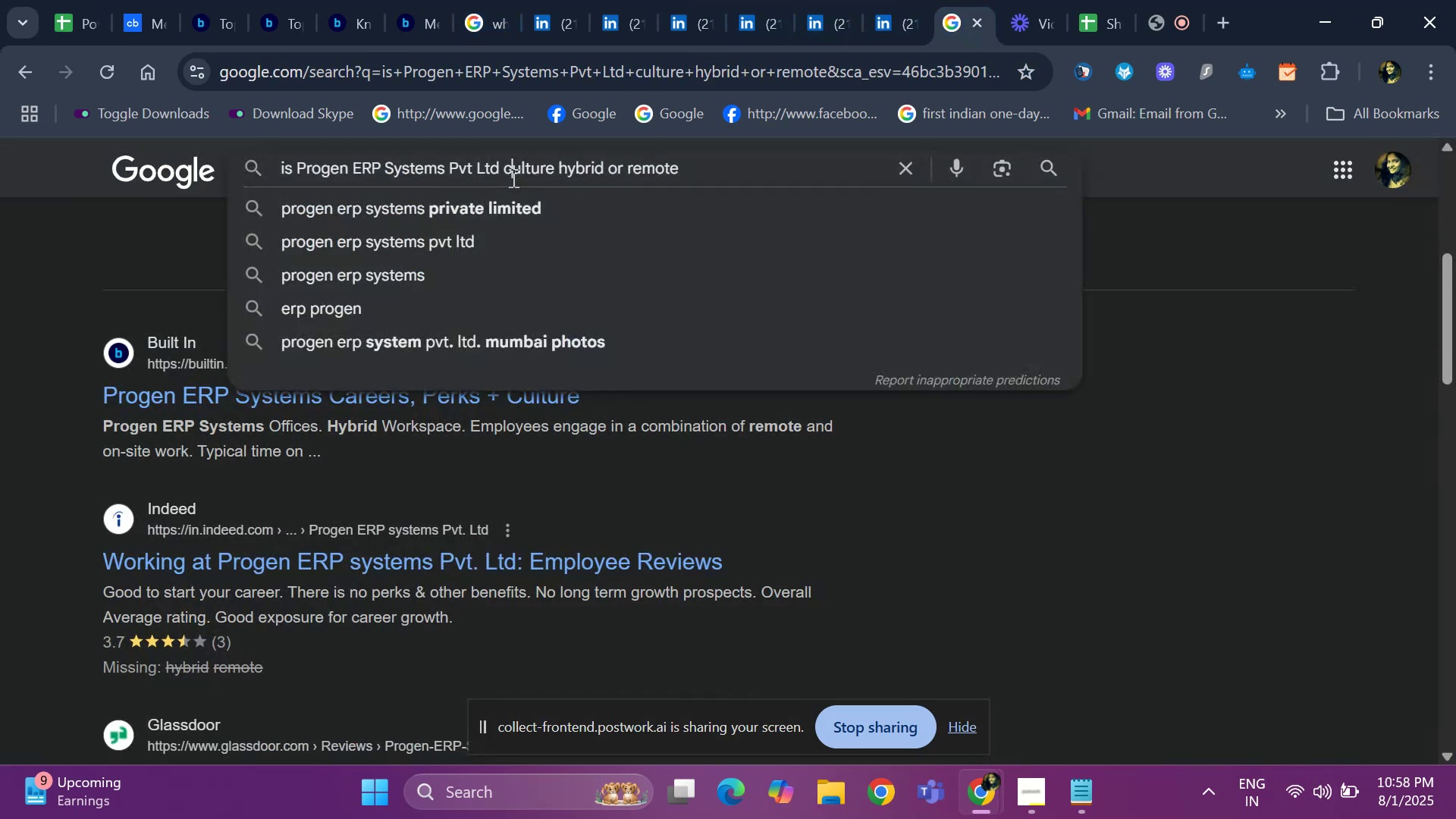 
key(ArrowLeft)
 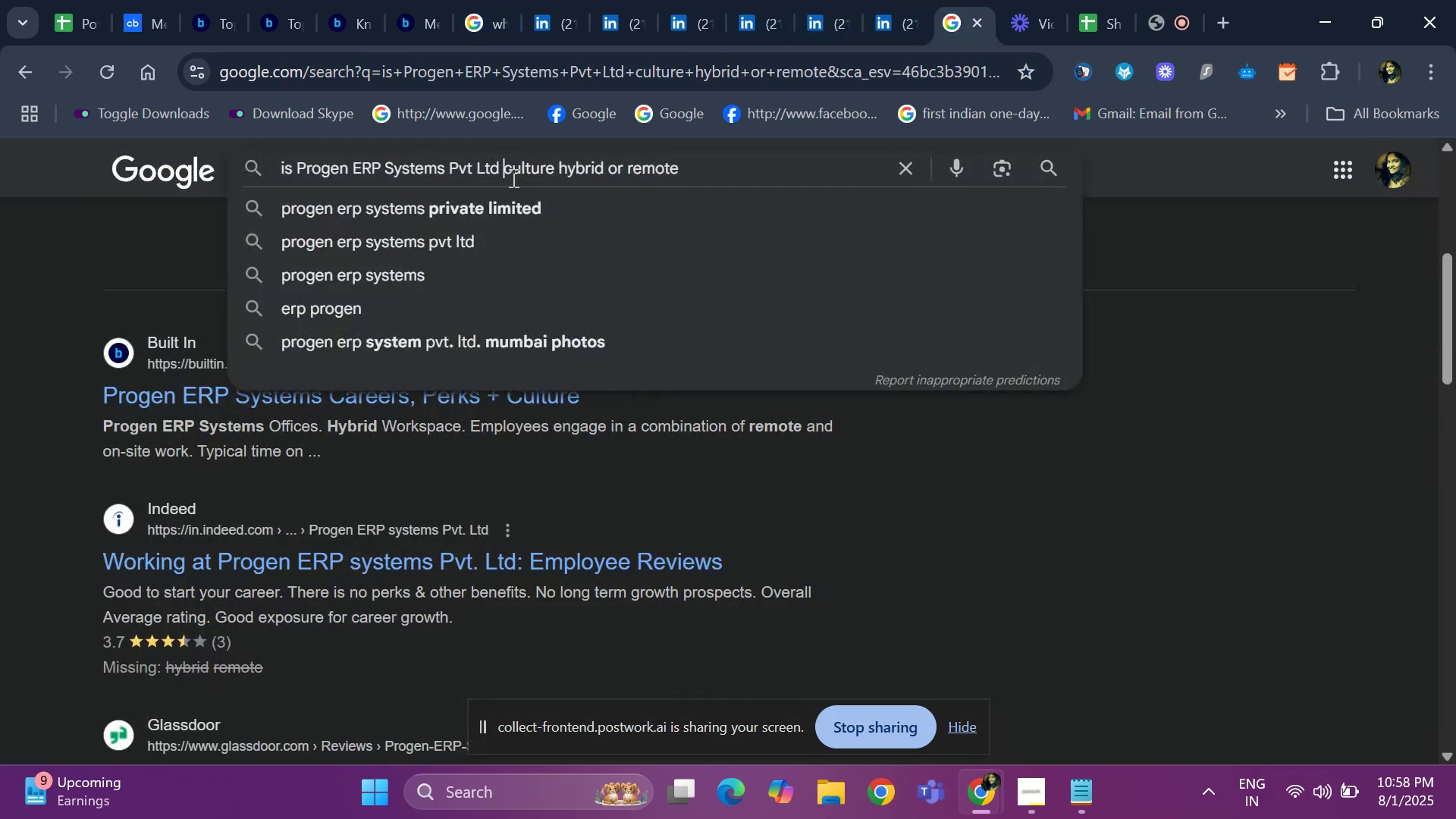 
key(ArrowLeft)
 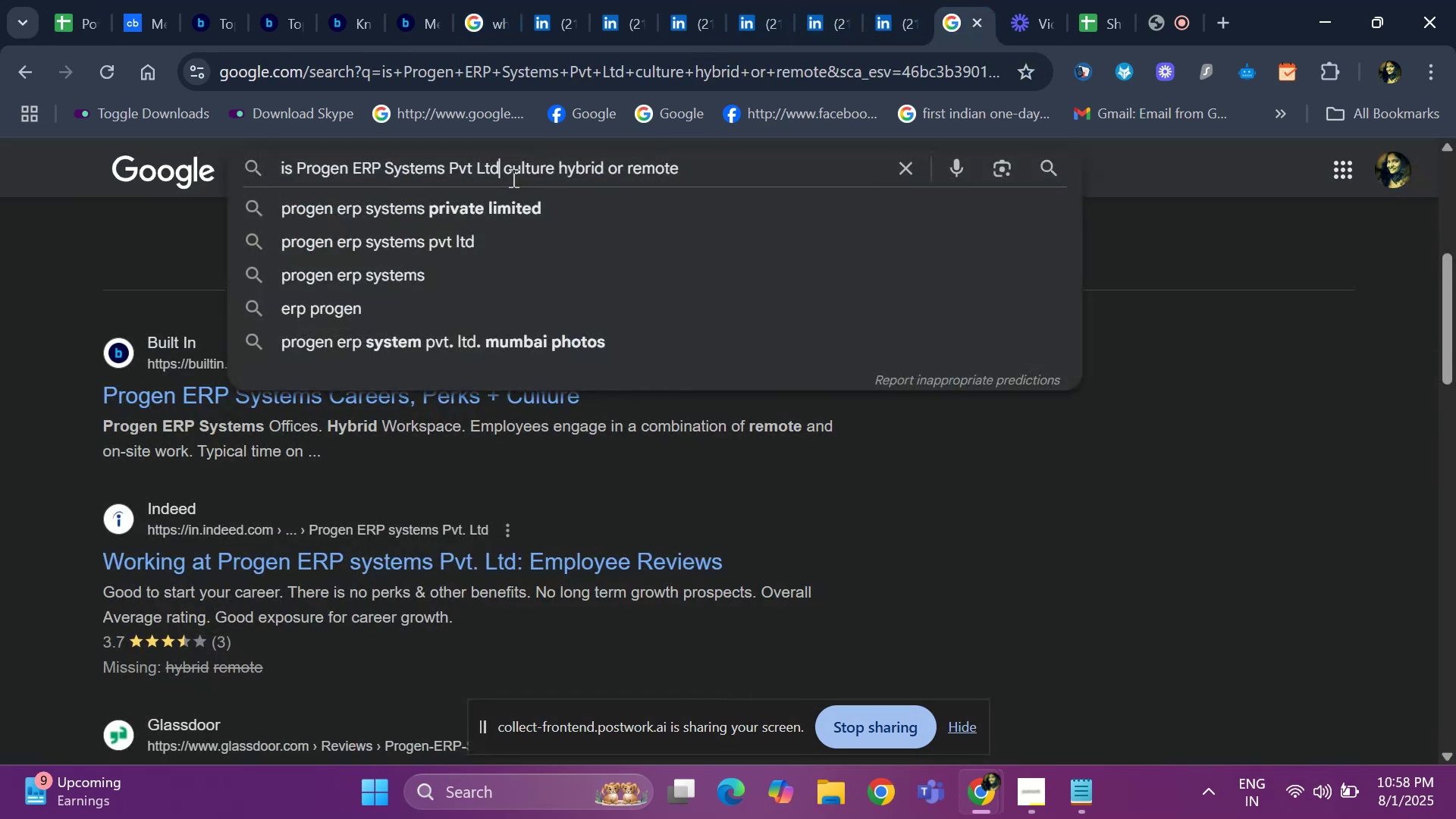 
key(ArrowLeft)
 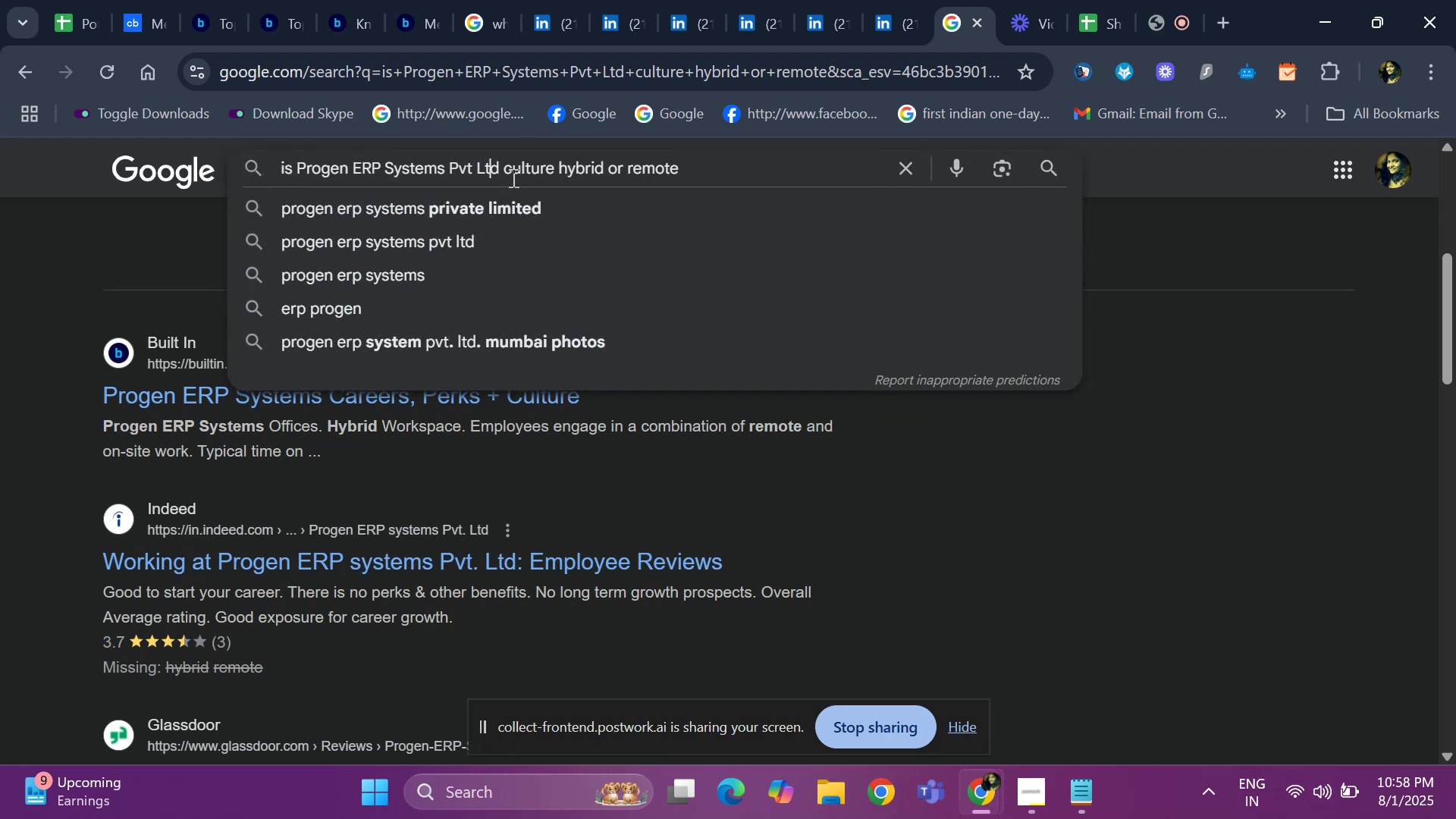 
key(ArrowLeft)
 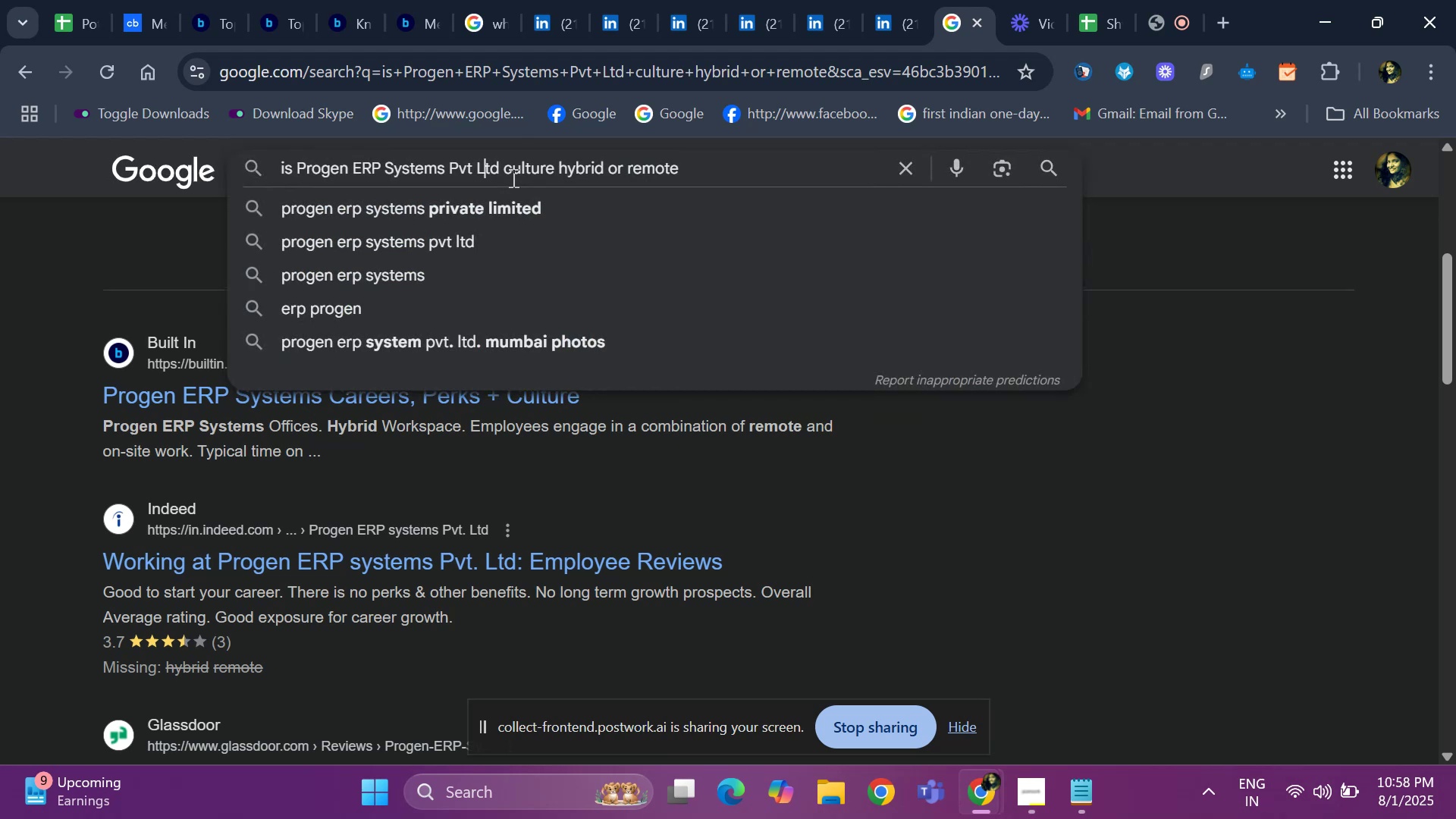 
key(ArrowLeft)
 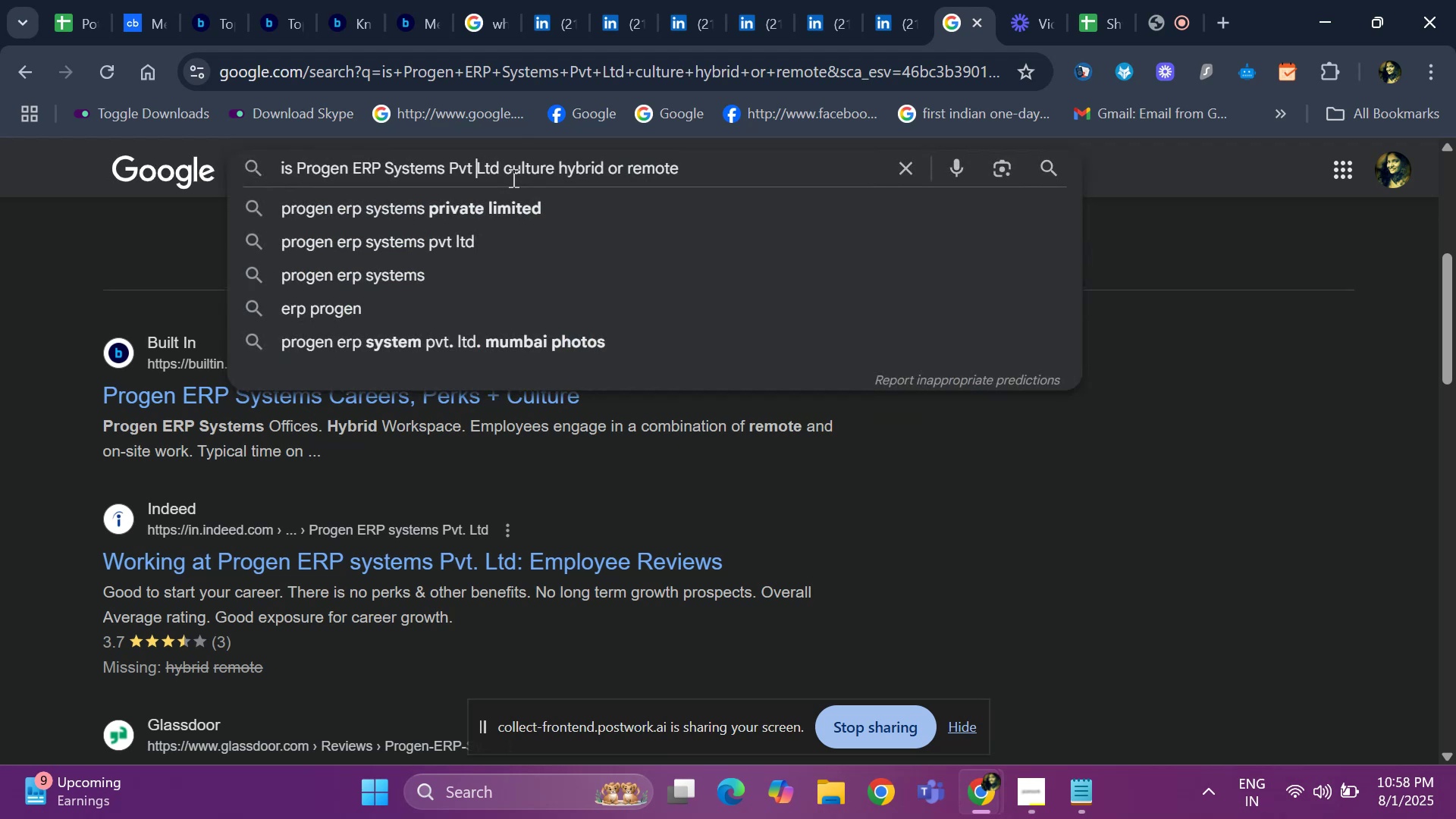 
key(ArrowLeft)
 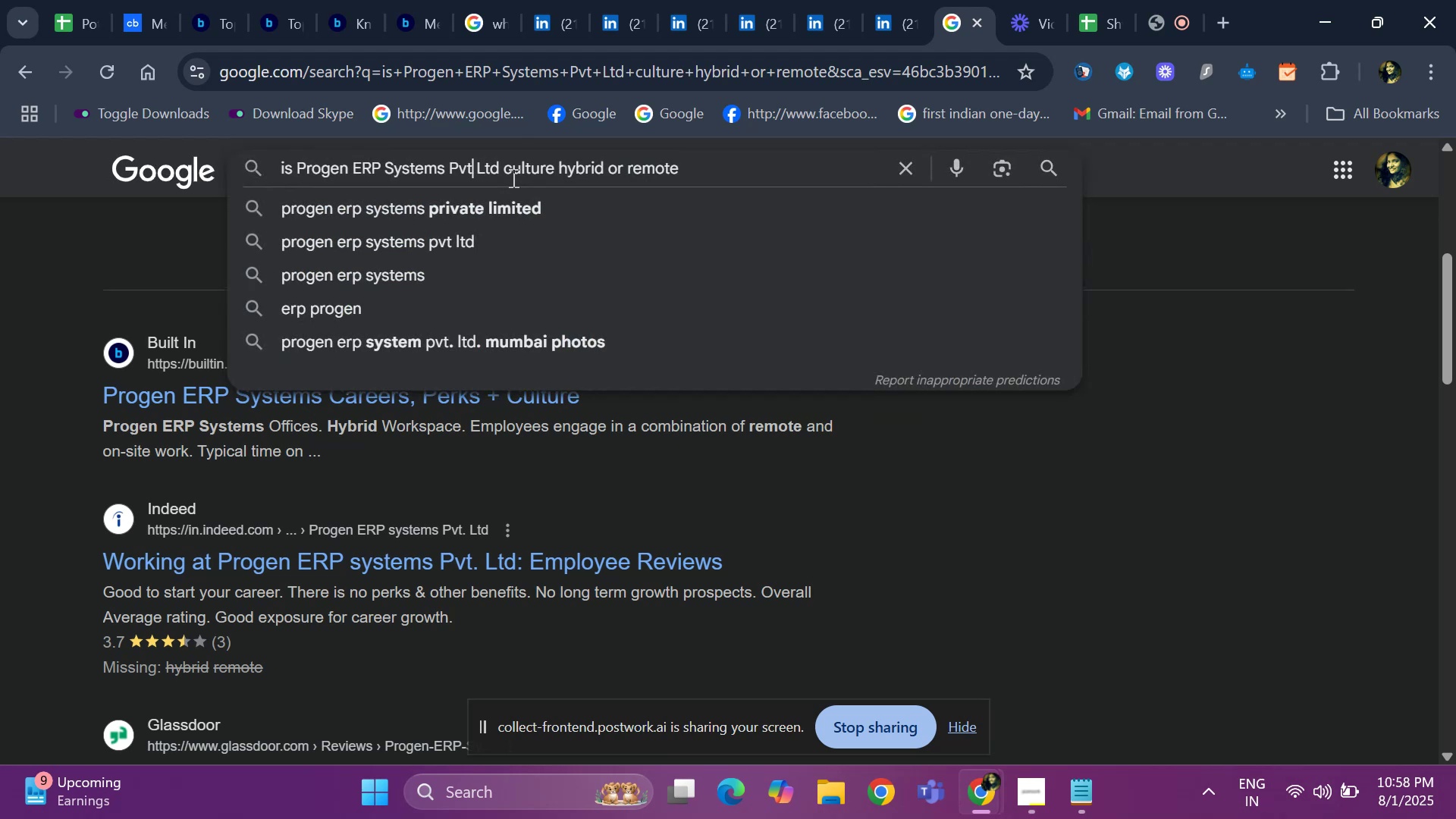 
key(ArrowLeft)
 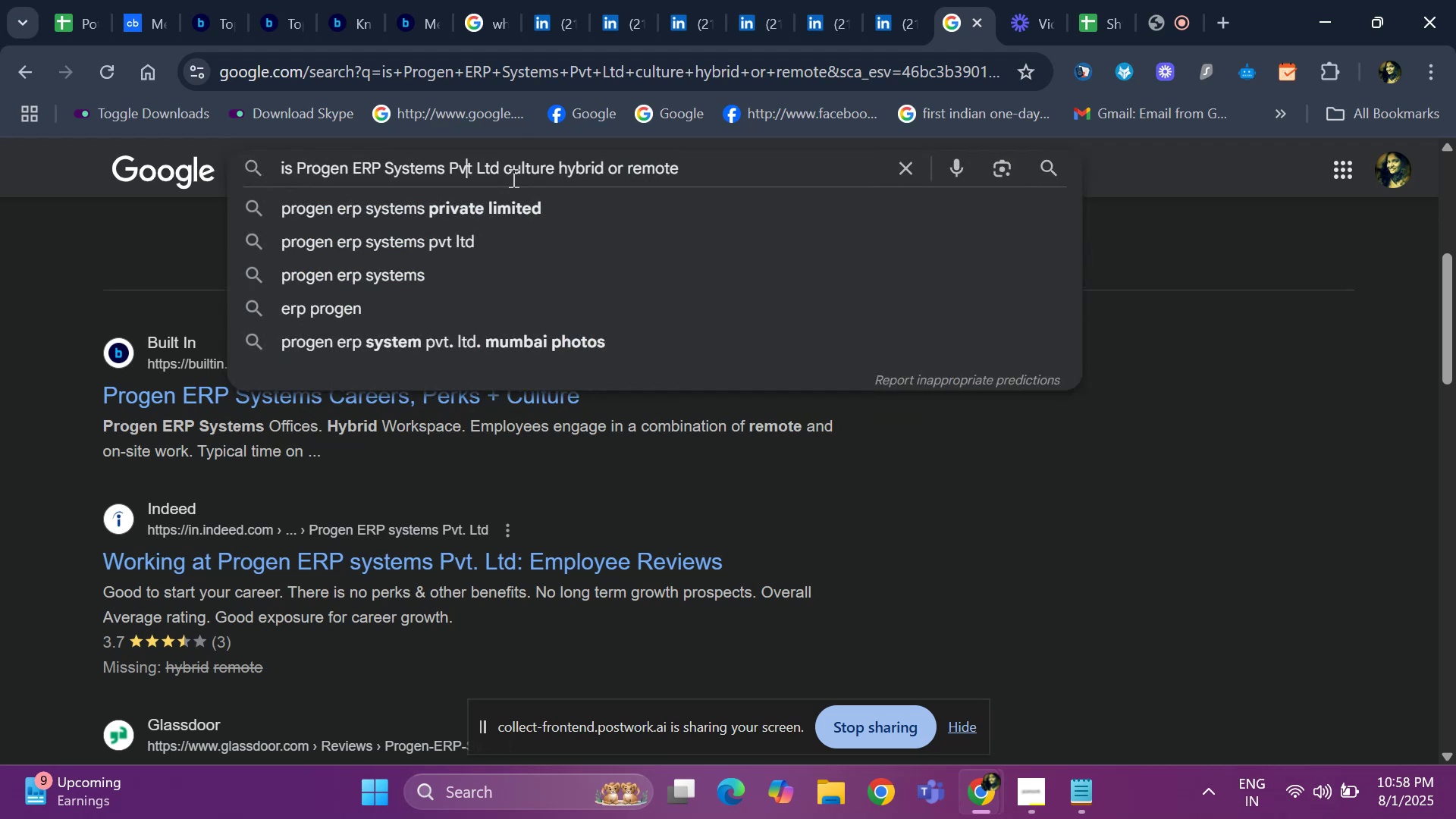 
key(ArrowRight)
 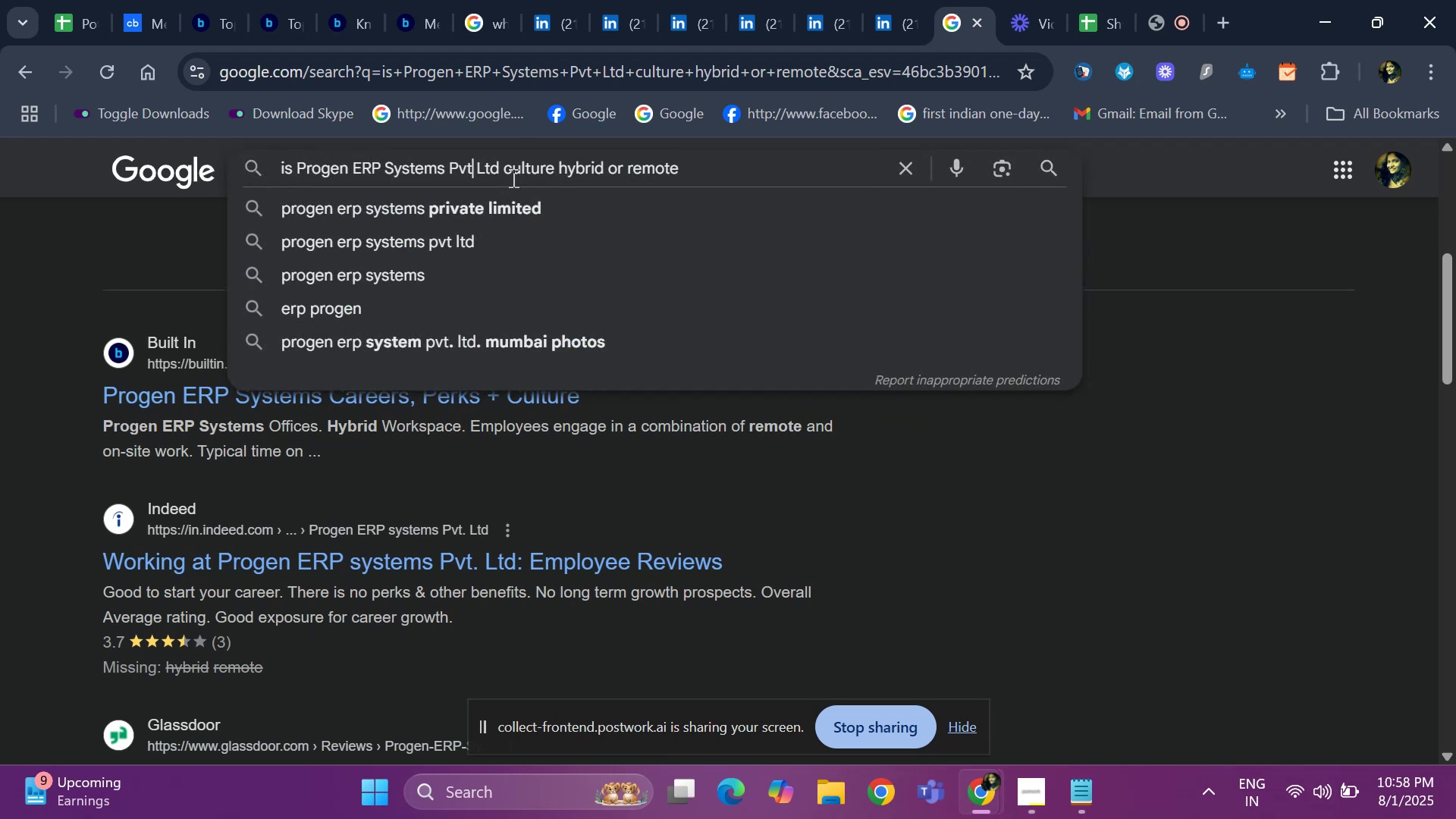 
key(ArrowRight)
 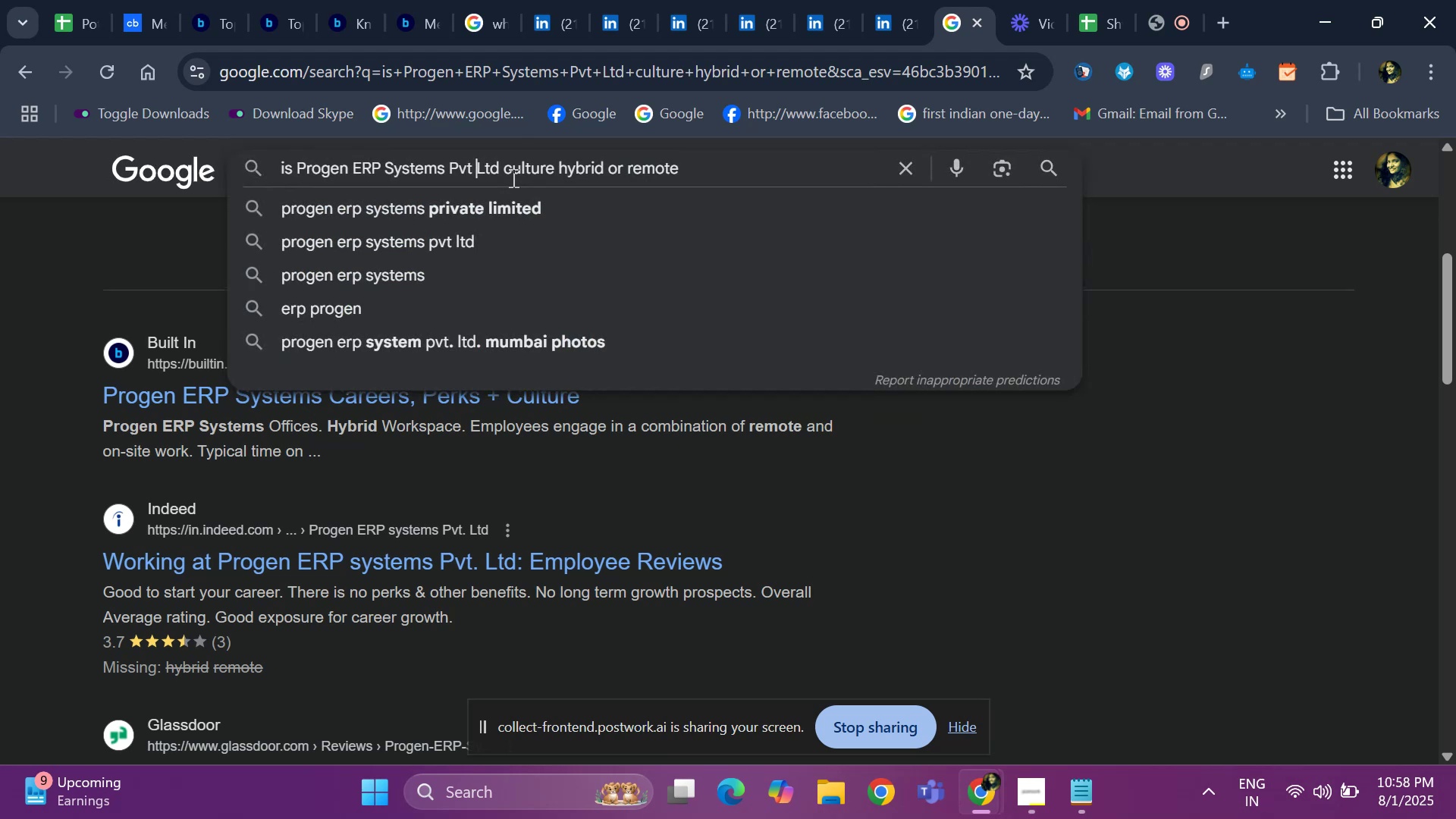 
key(ArrowRight)
 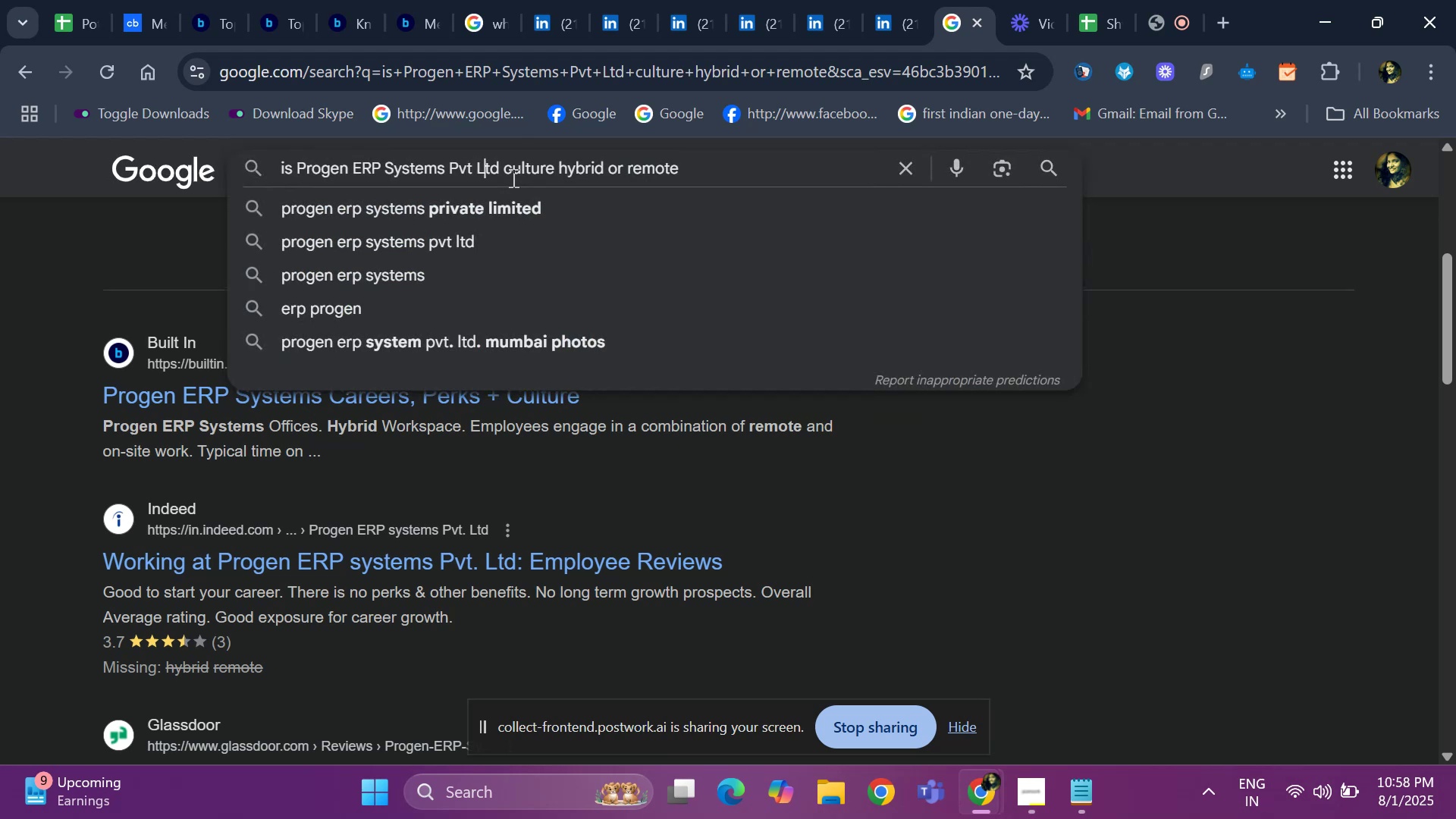 
key(ArrowRight)
 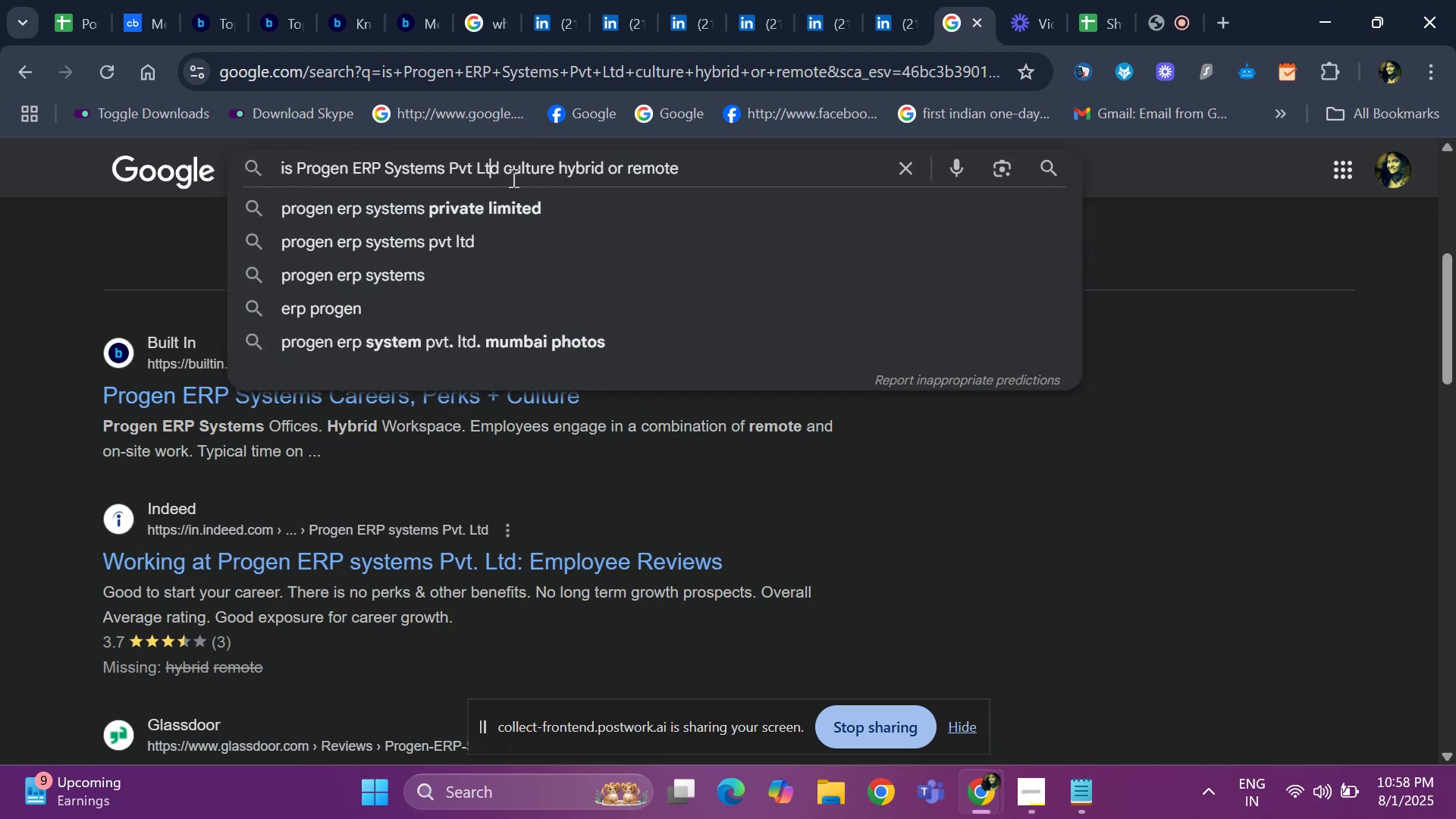 
key(ArrowRight)
 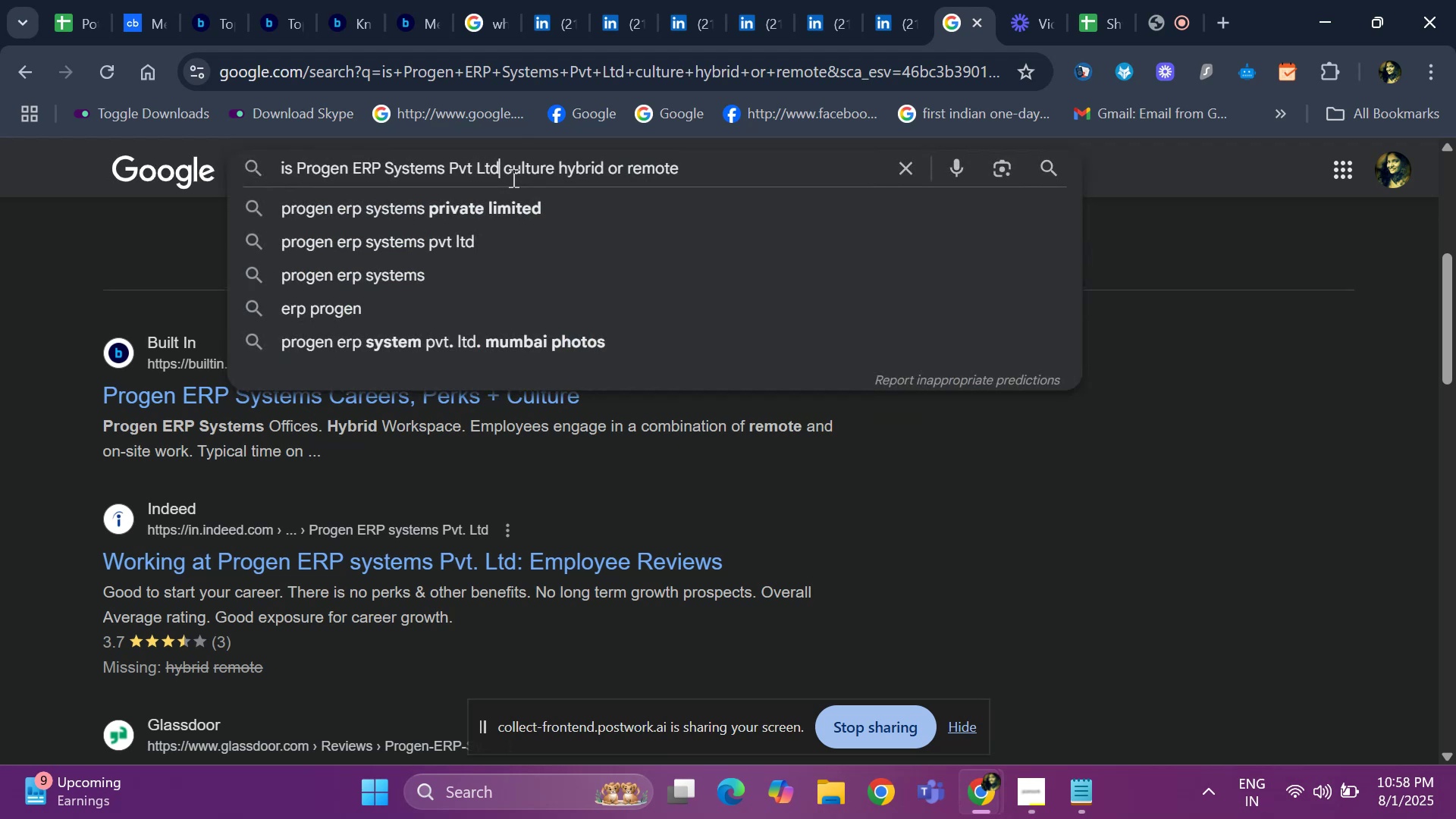 
key(ArrowRight)
 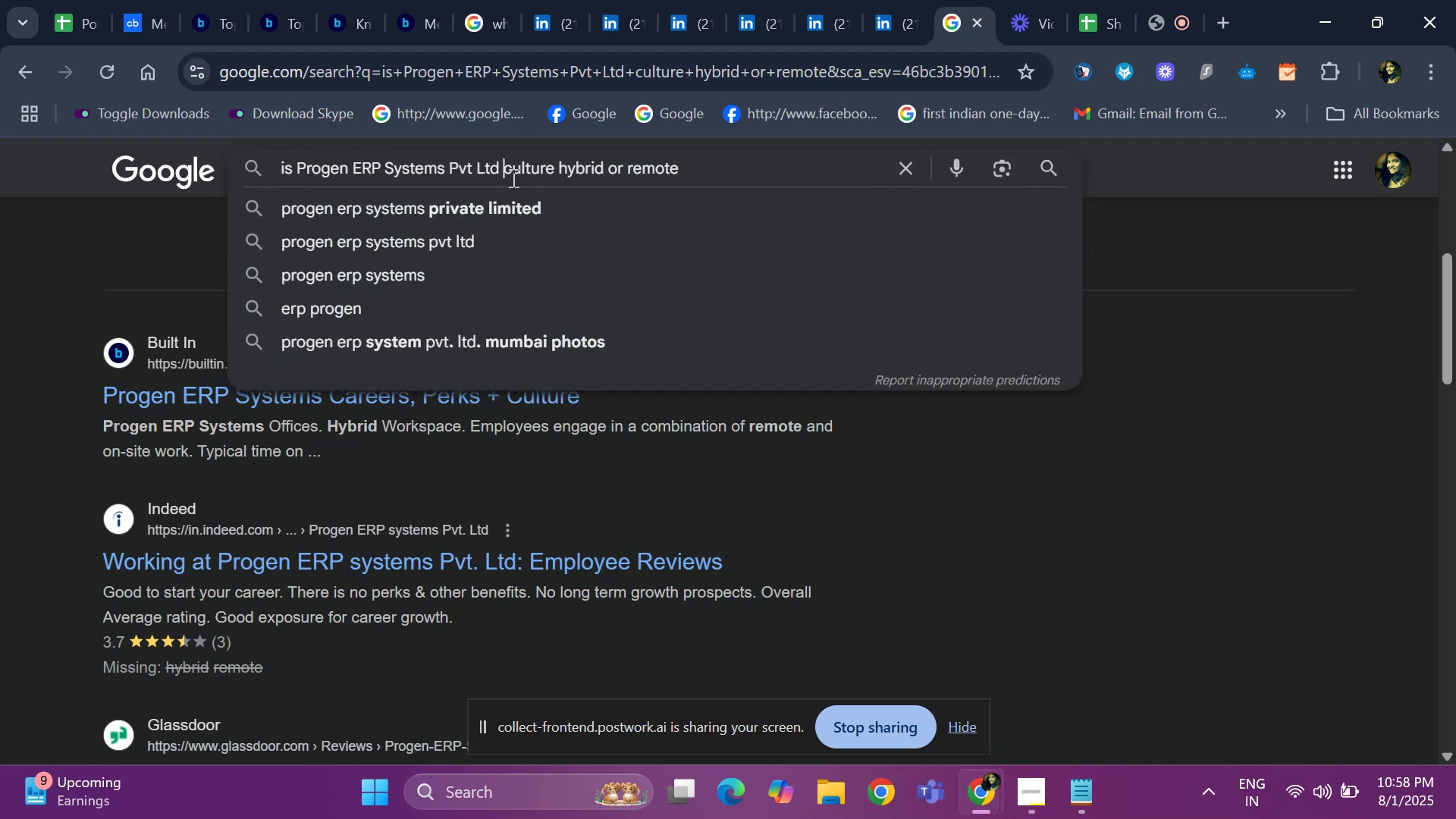 
hold_key(key=Backspace, duration=1.26)
 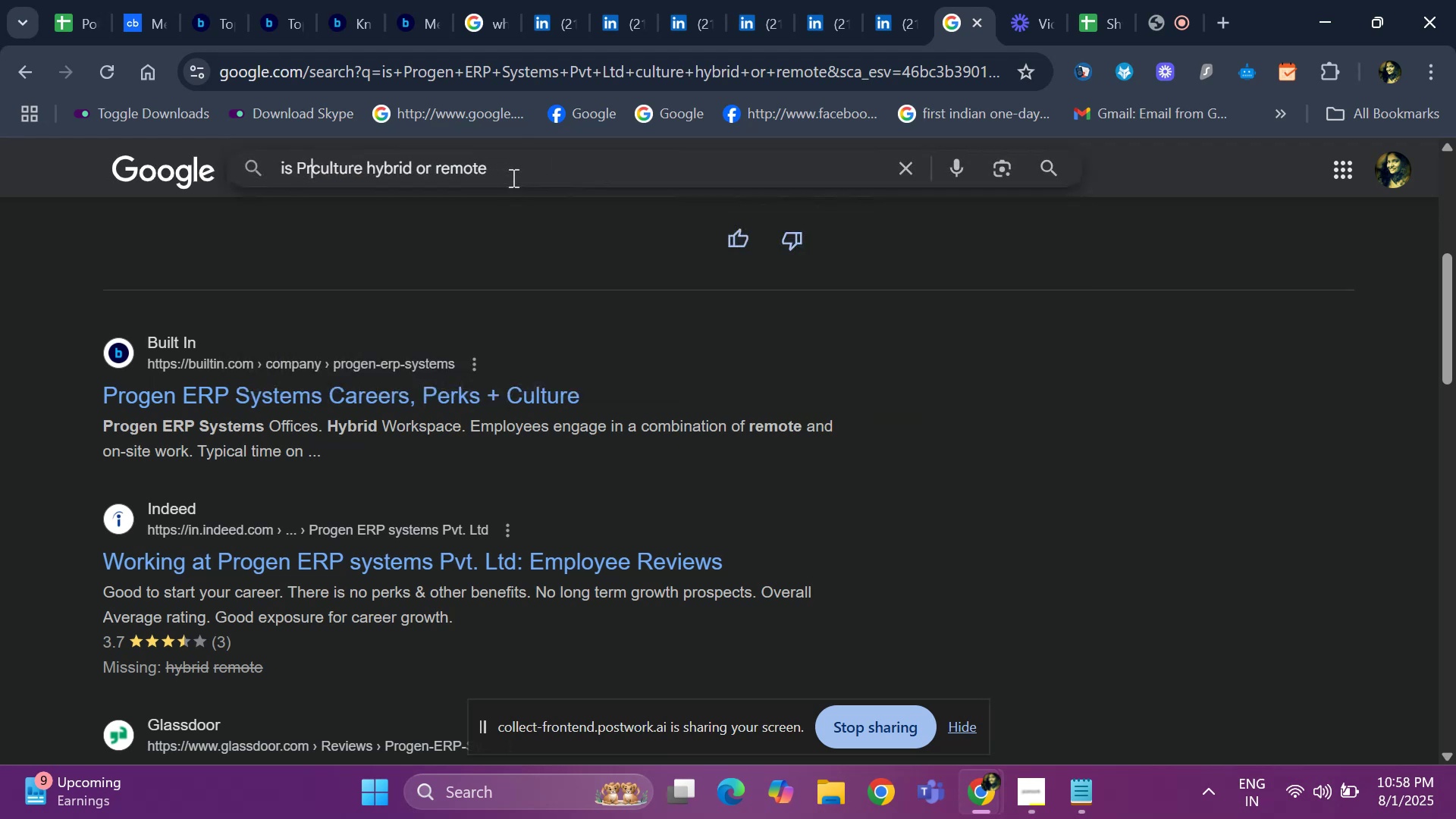 
key(Backspace)
 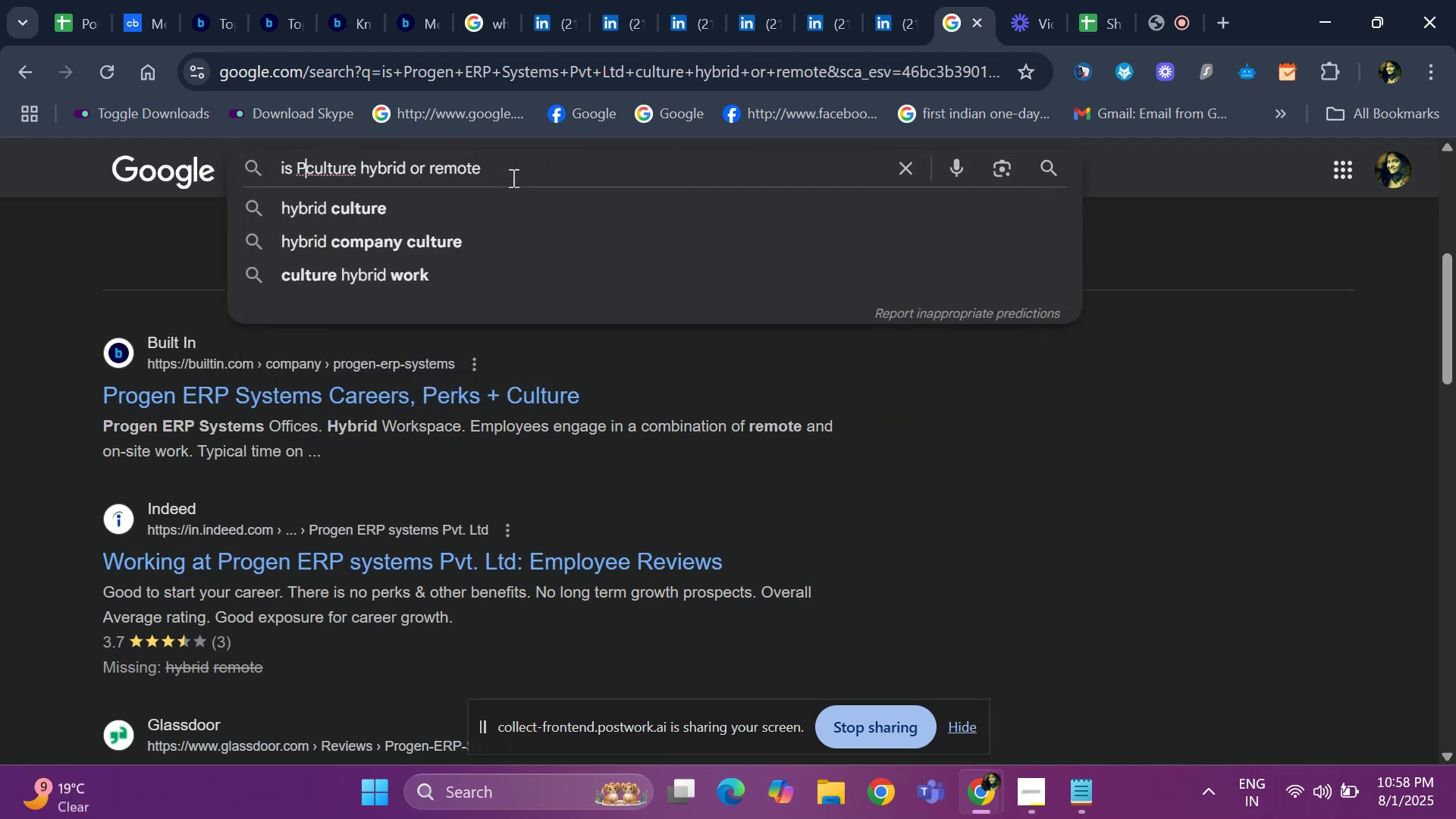 
key(Backspace)
 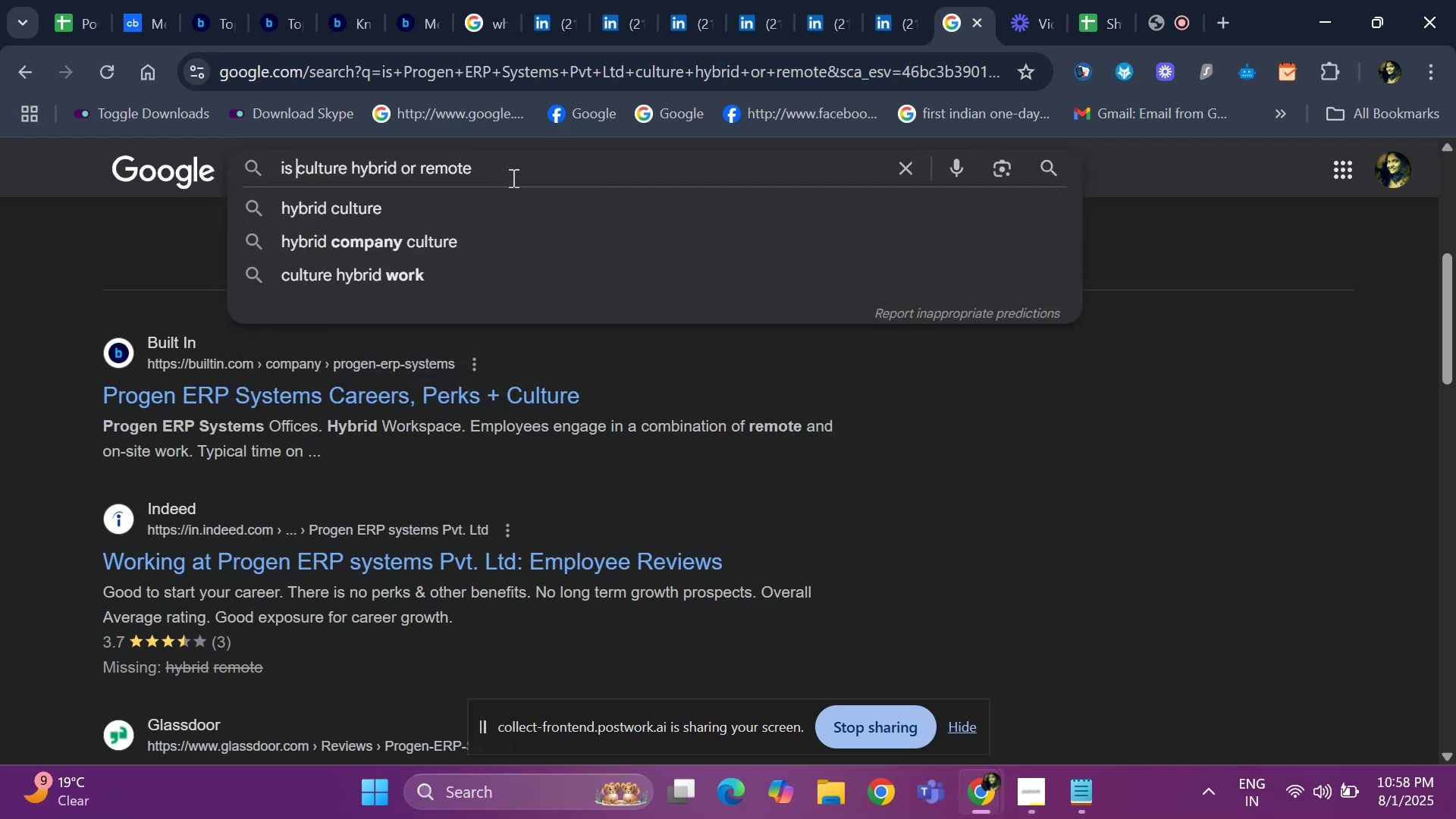 
key(Control+V)
 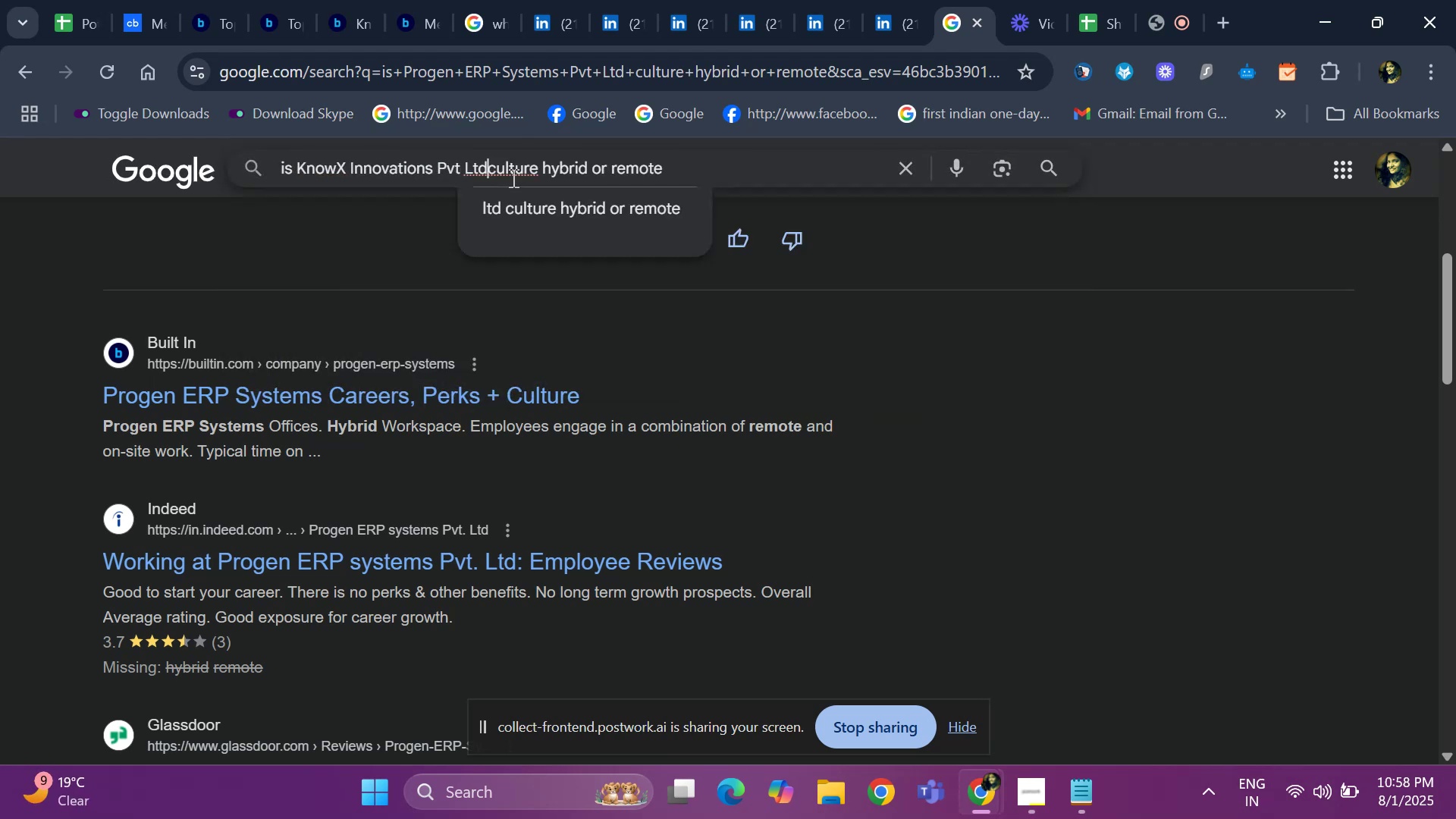 
key(Space)
 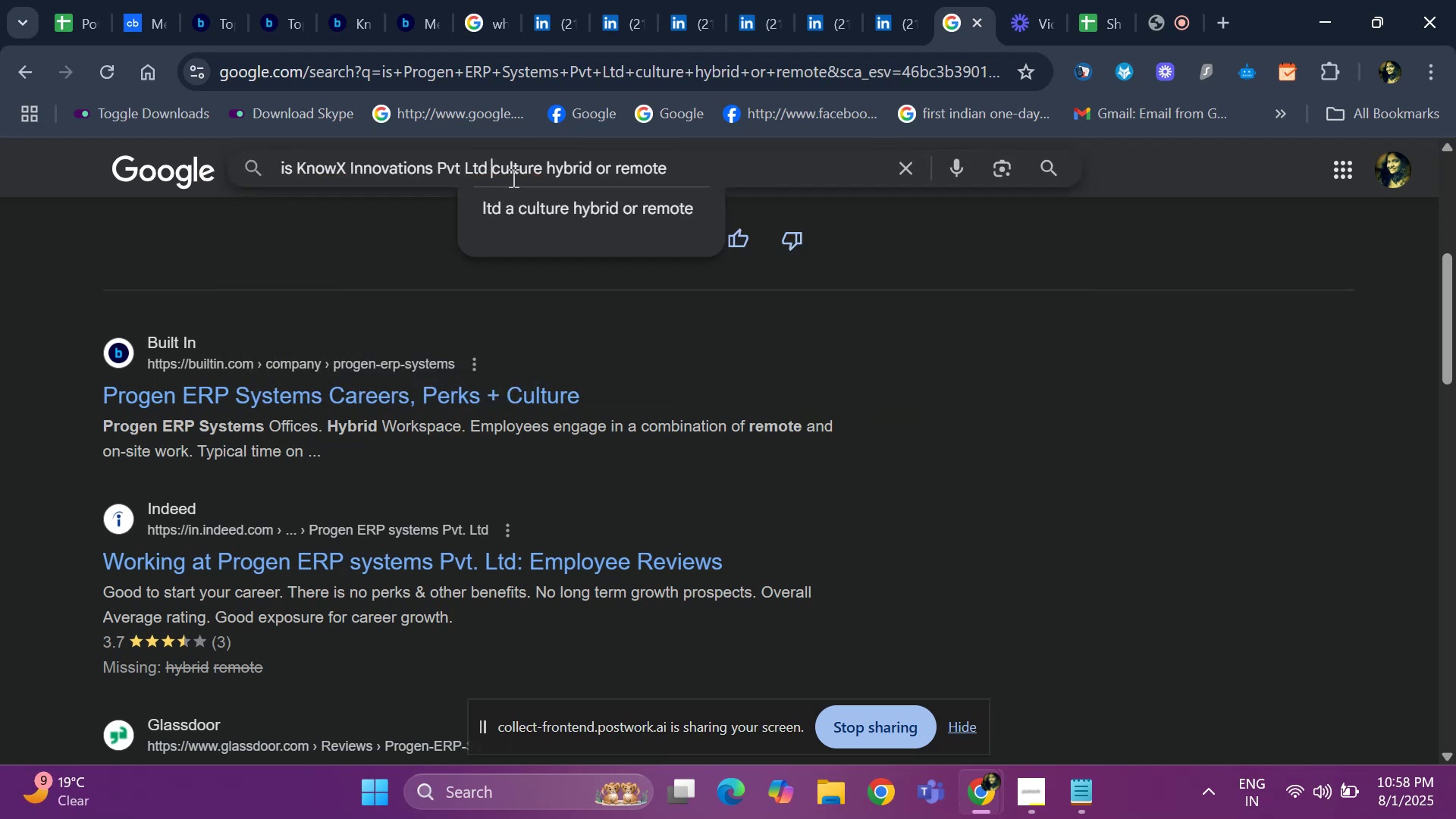 
key(Enter)
 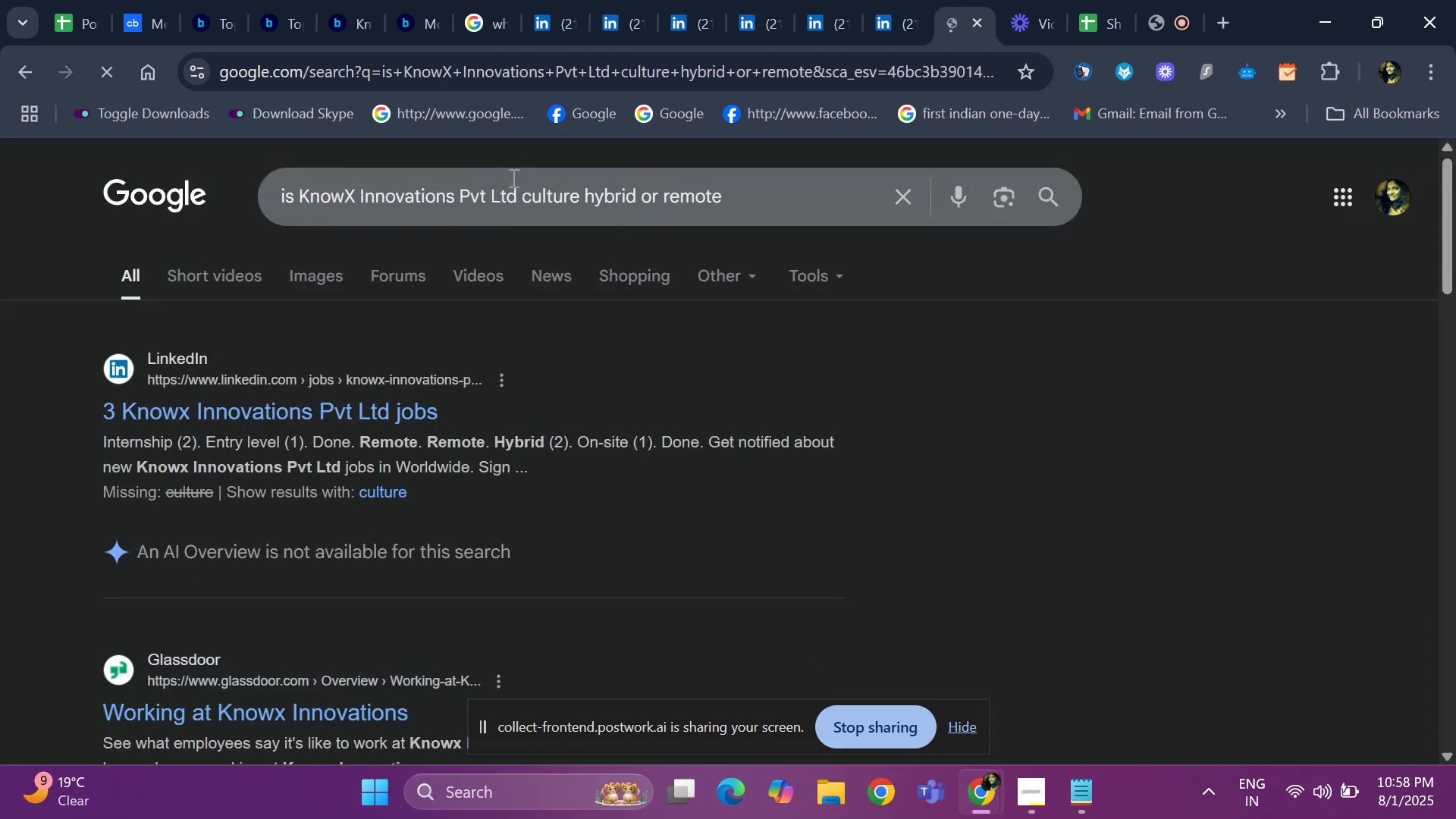 
key(ArrowDown)
 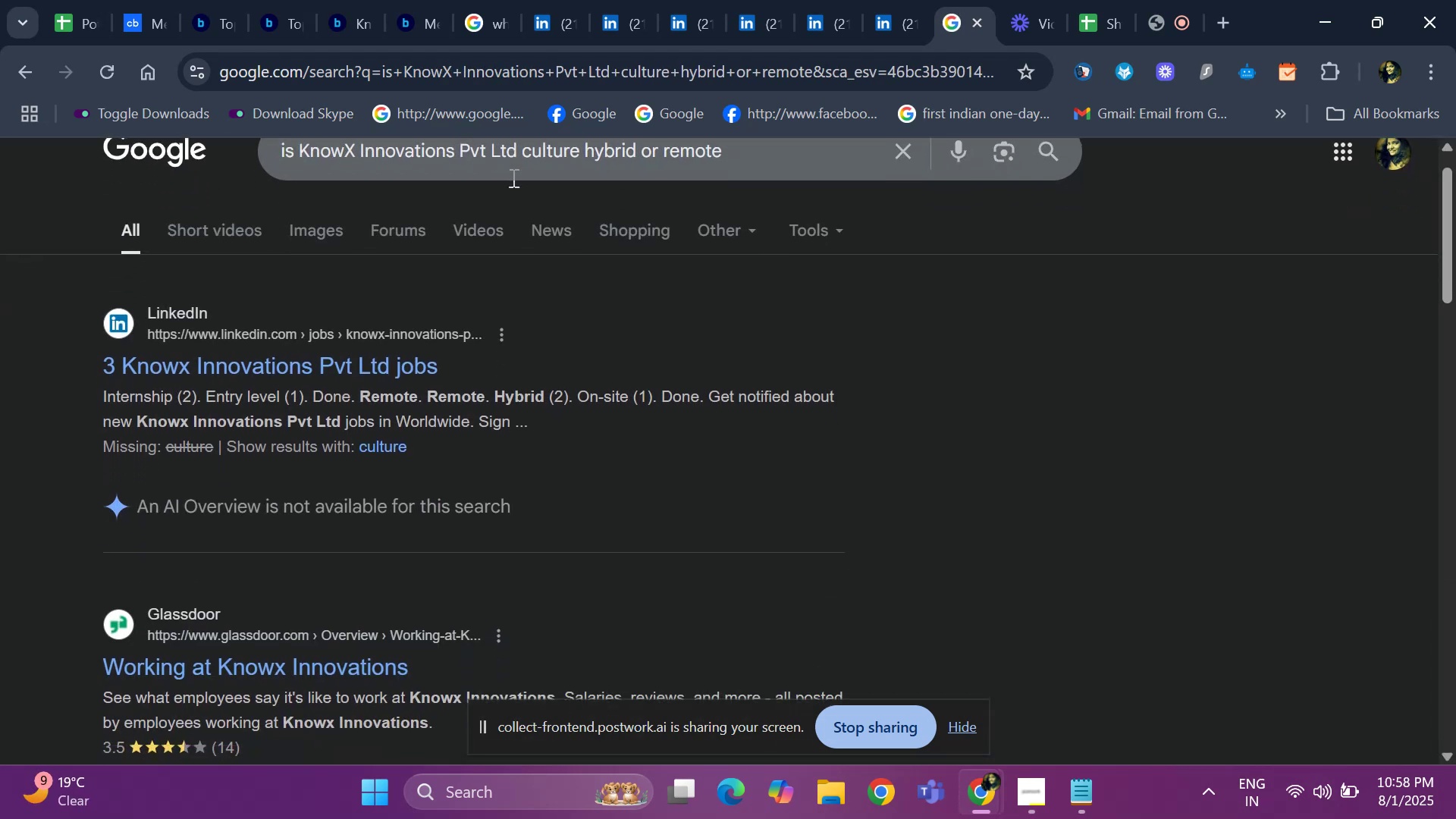 
key(ArrowDown)
 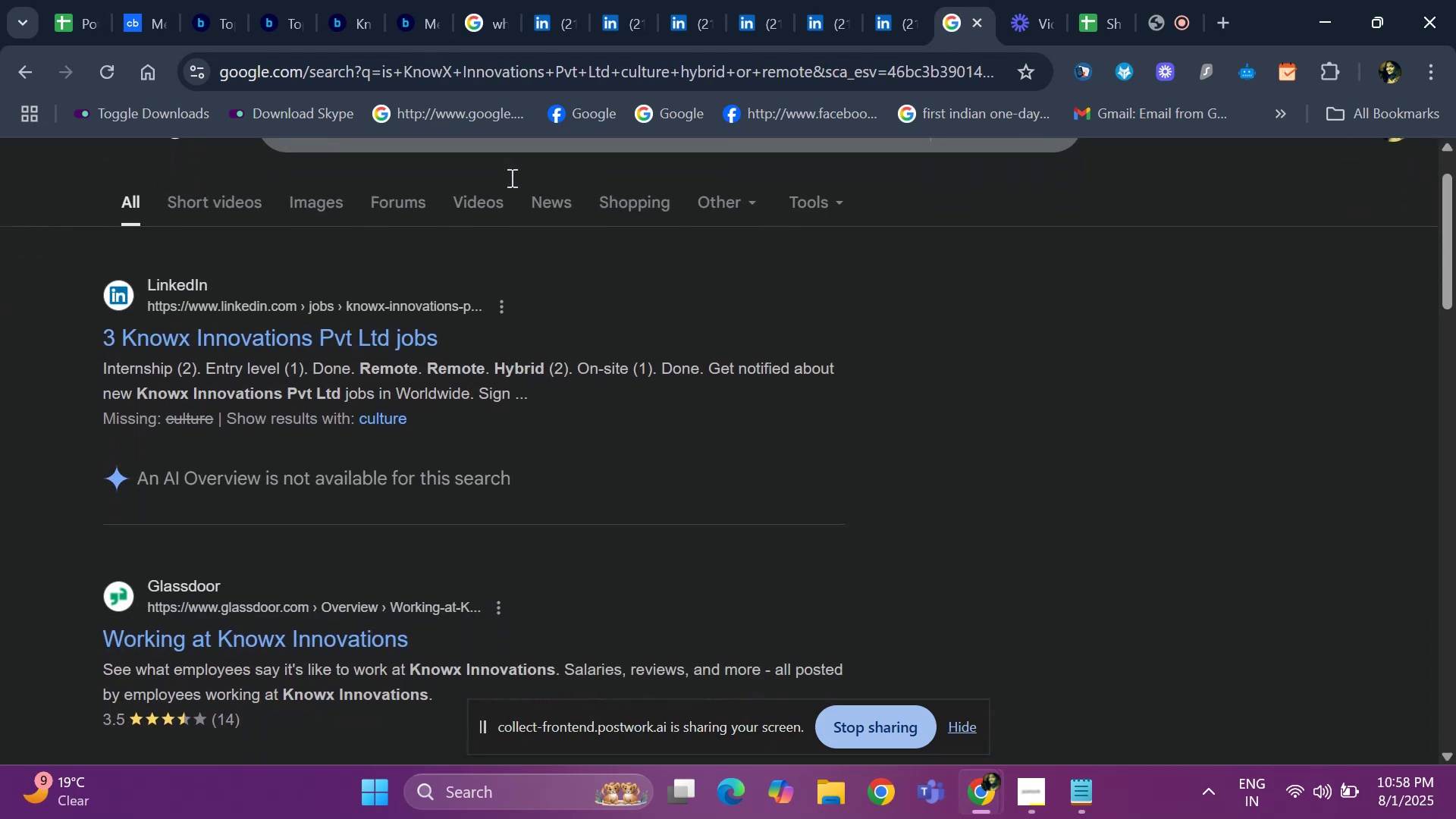 
key(ArrowDown)
 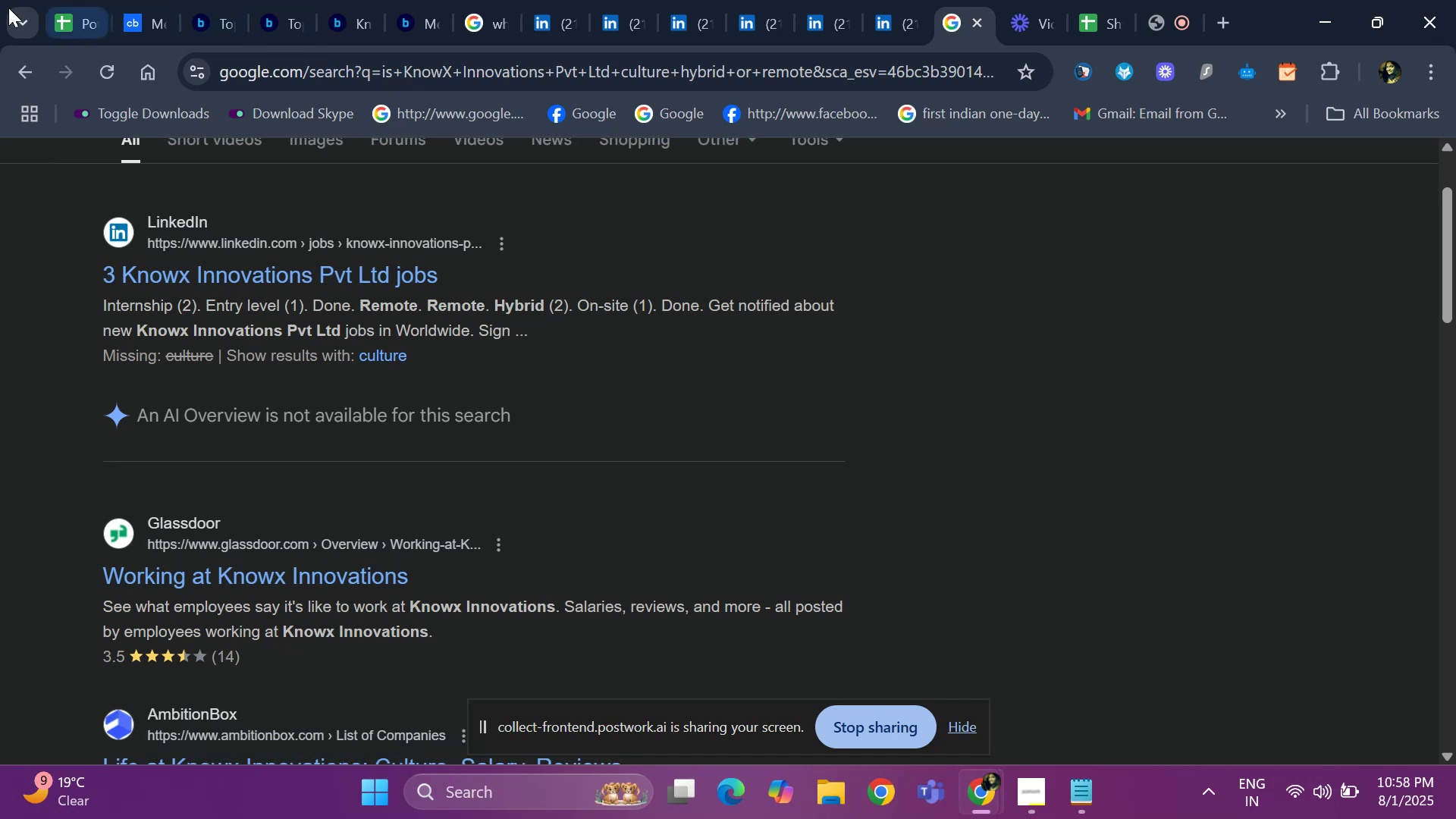 
wait(6.11)
 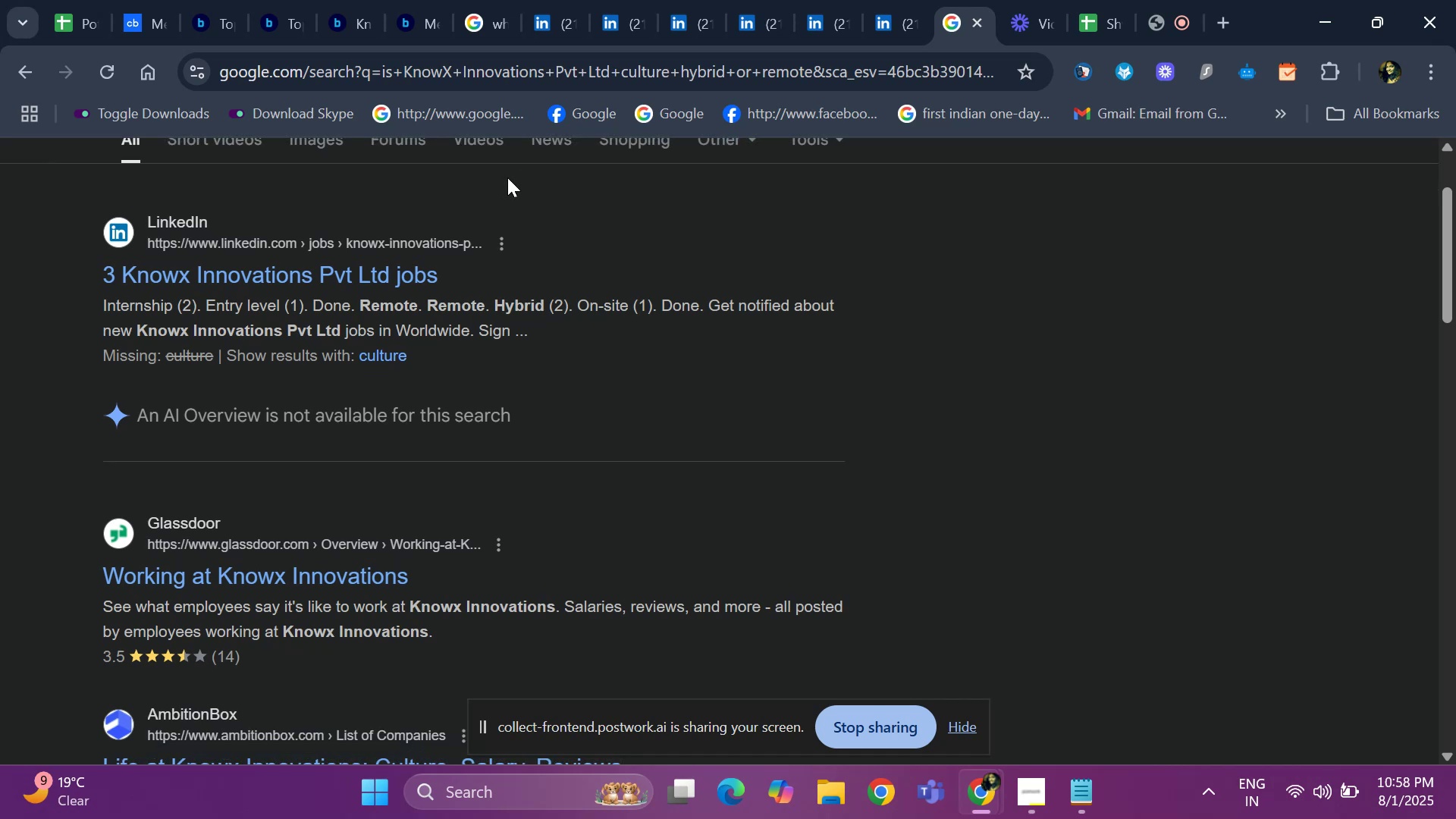 
left_click([73, 30])
 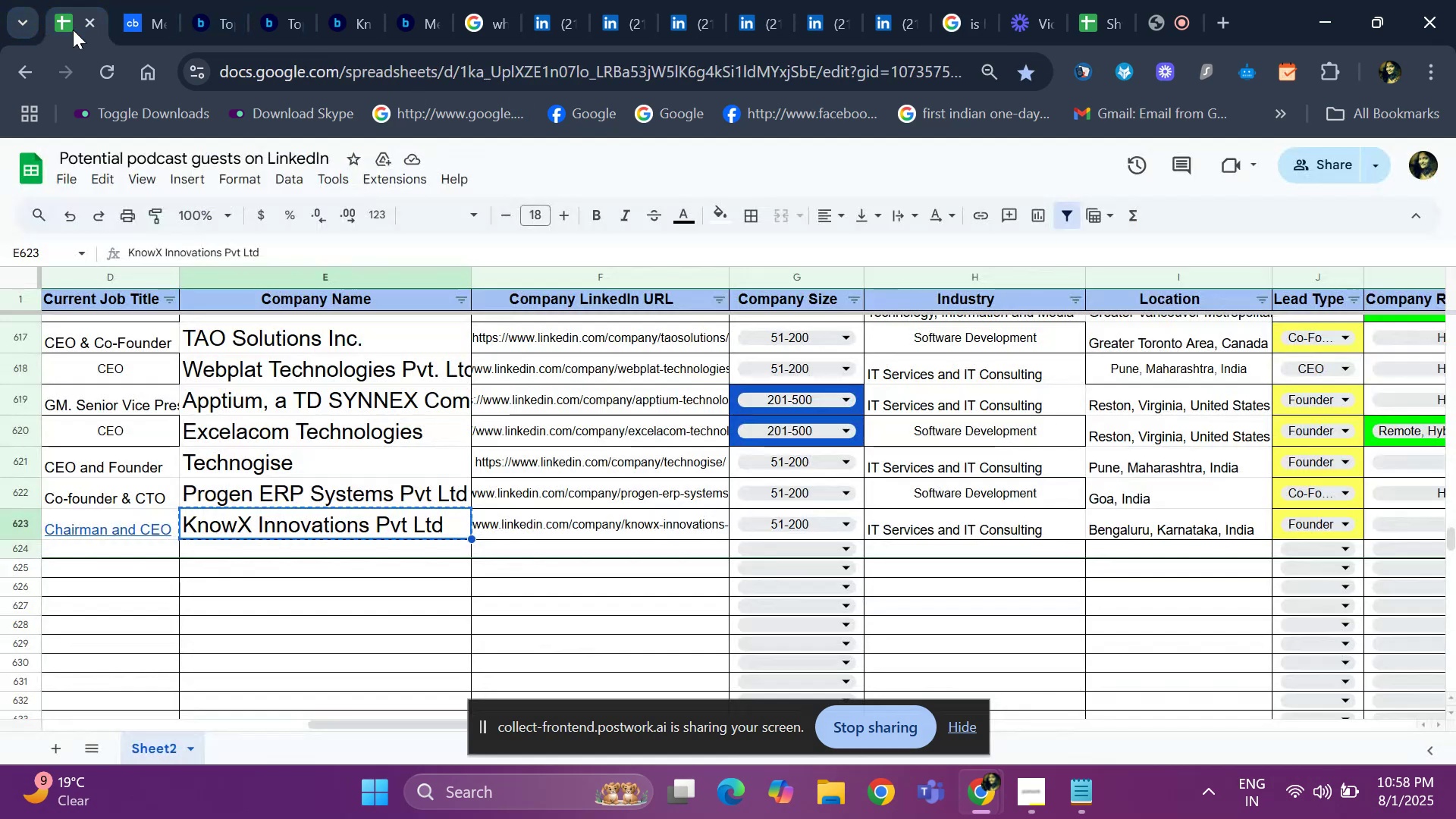 
key(ArrowRight)
 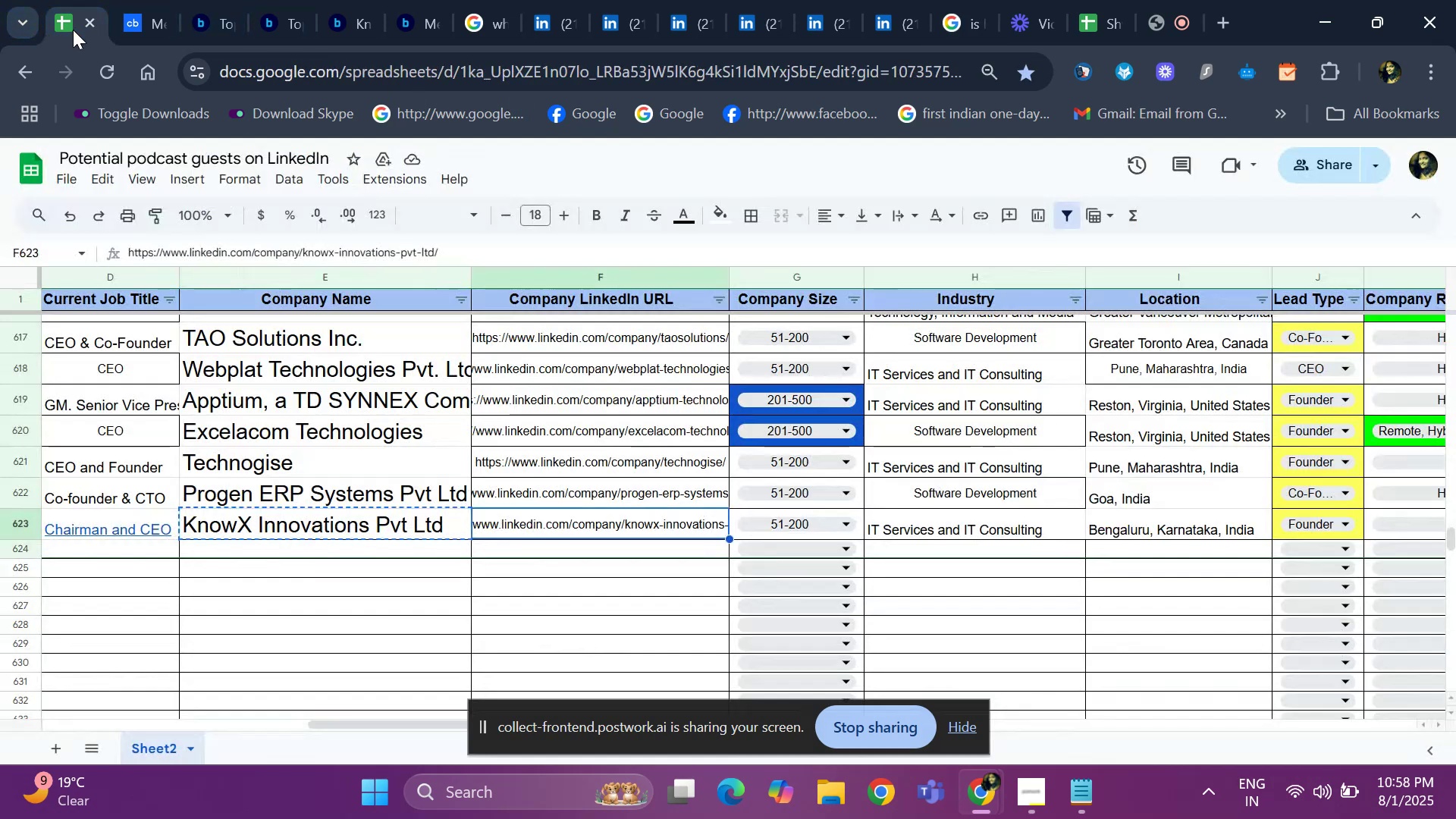 
key(ArrowRight)
 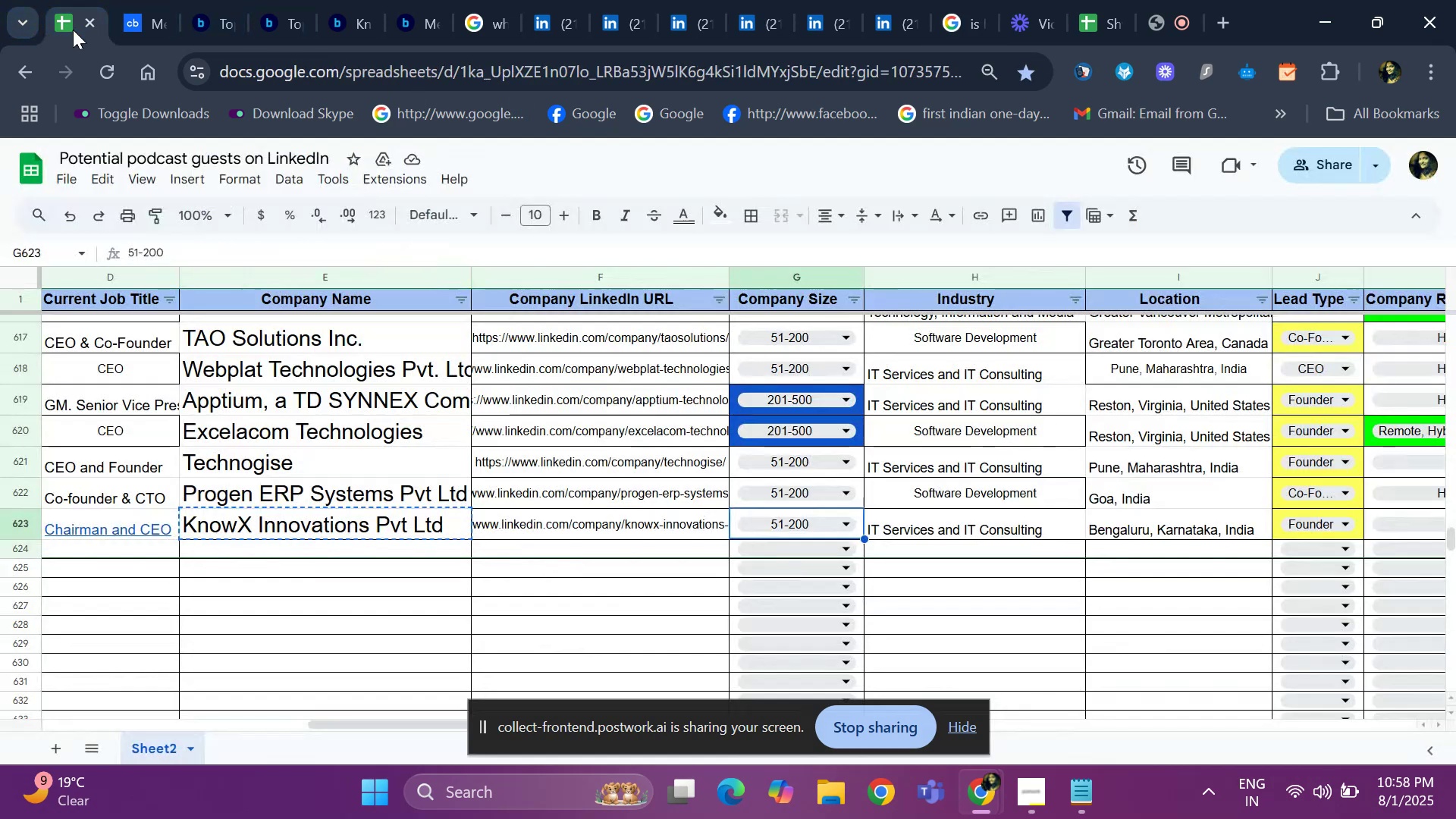 
key(ArrowRight)
 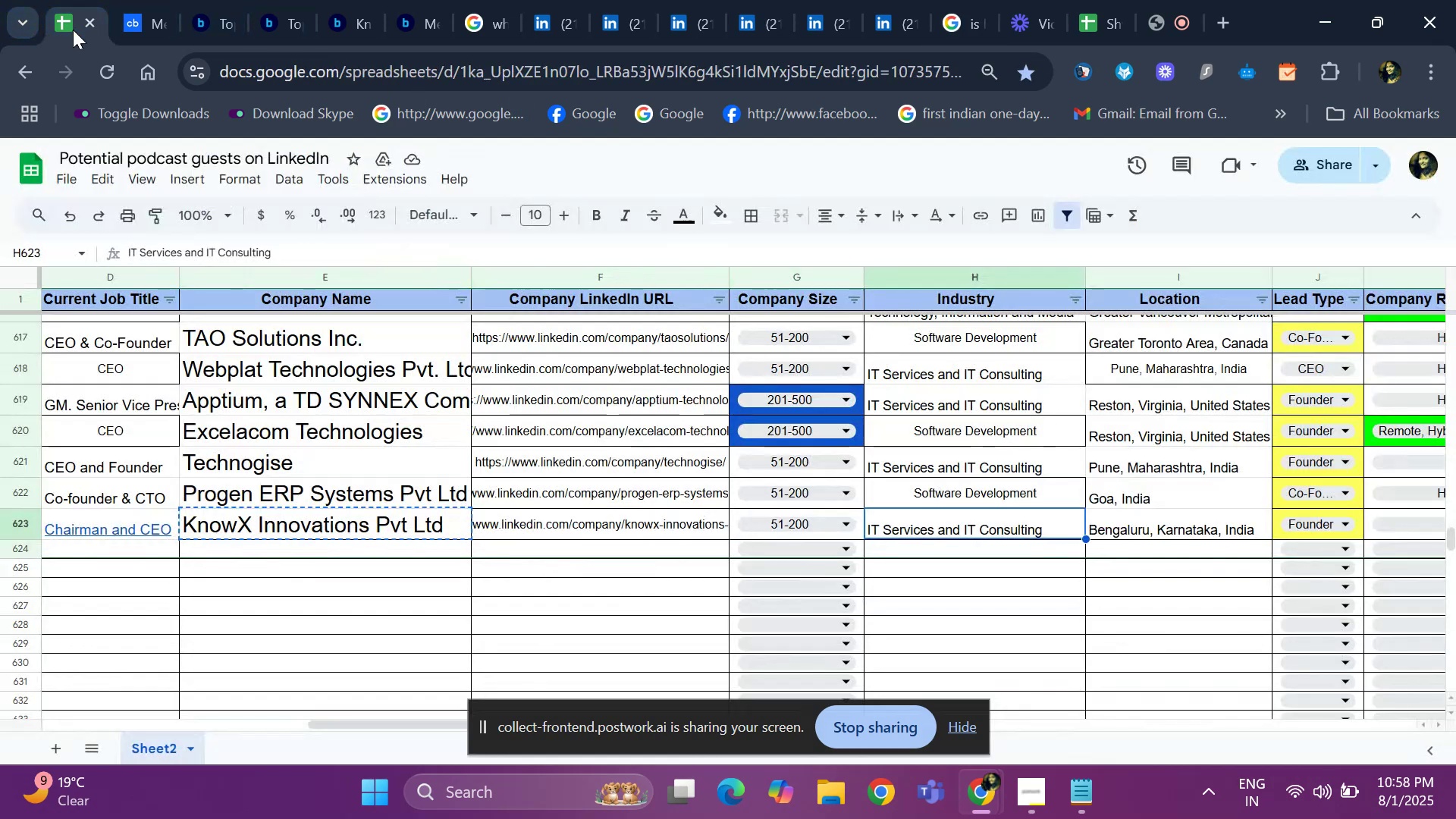 
key(ArrowRight)
 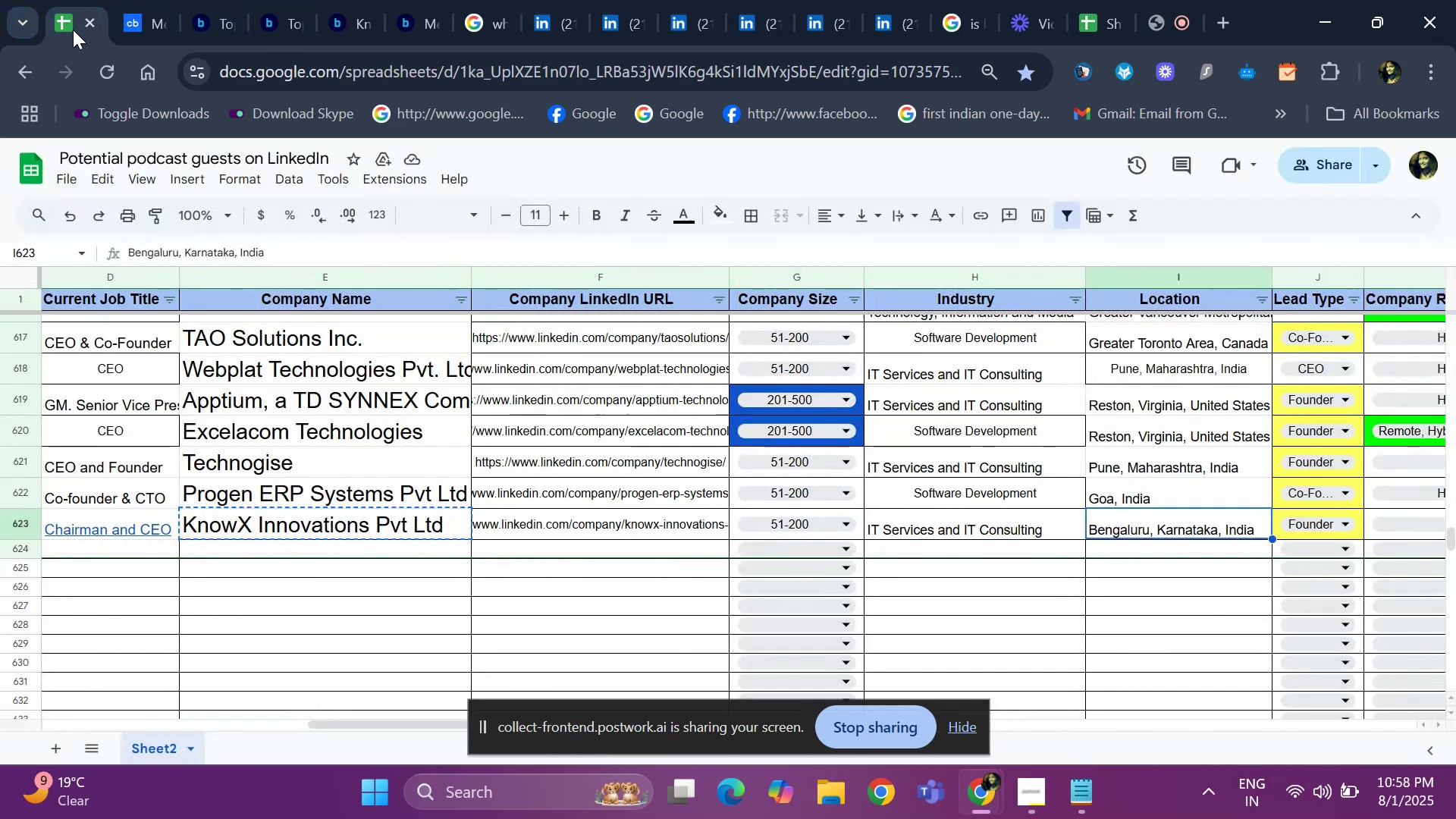 
key(ArrowRight)
 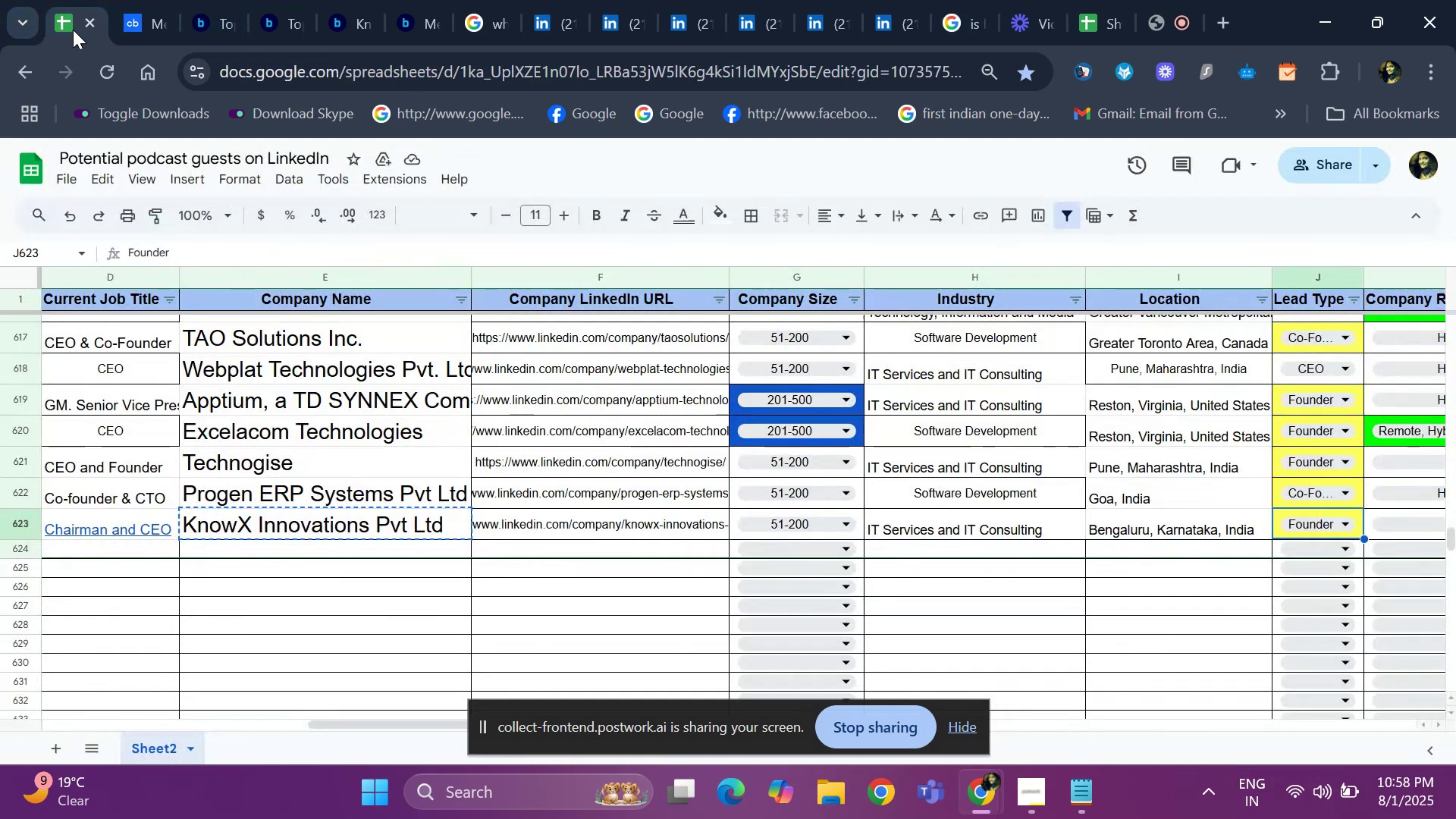 
key(ArrowRight)
 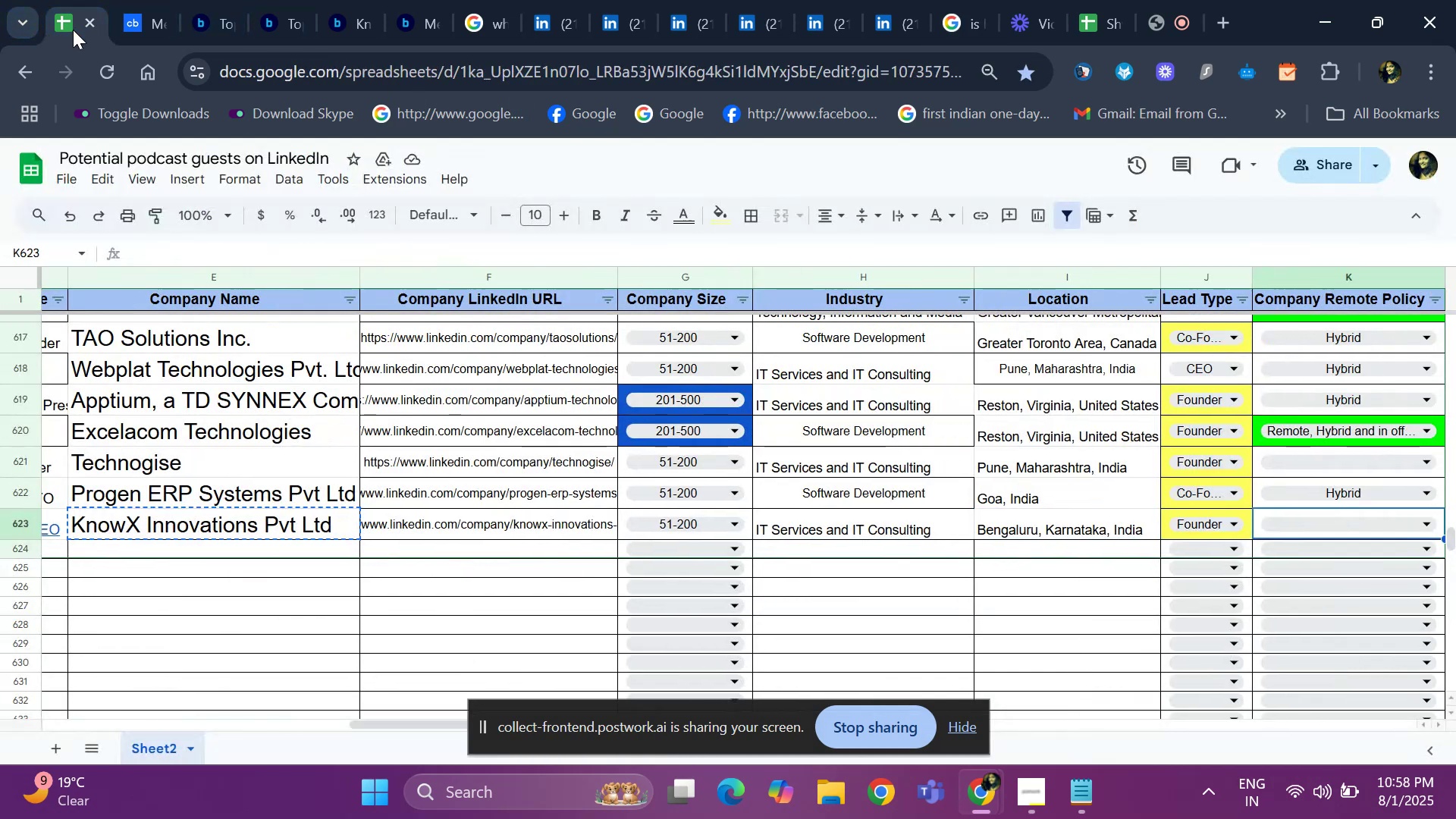 
key(ArrowRight)
 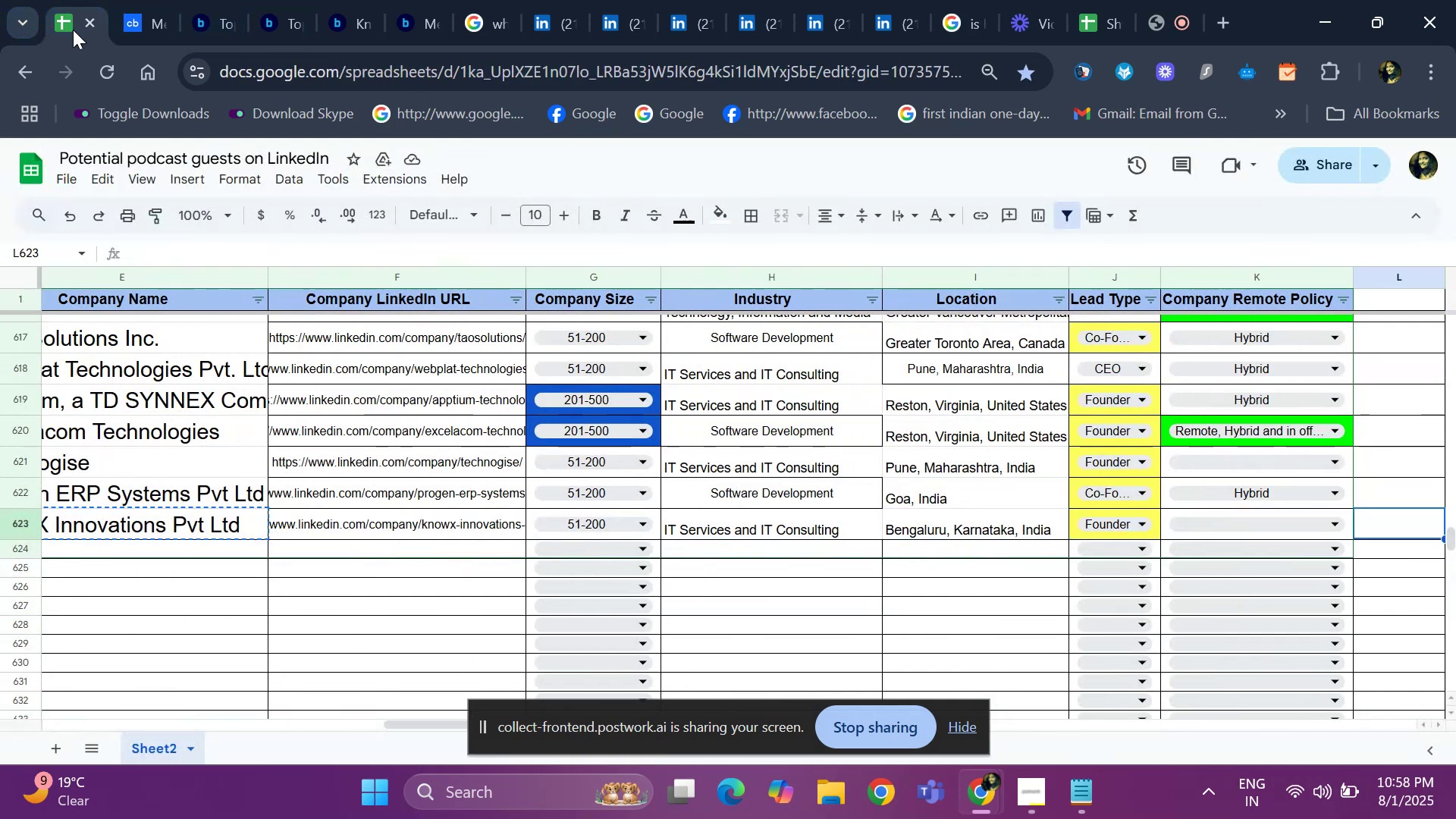 
key(ArrowLeft)
 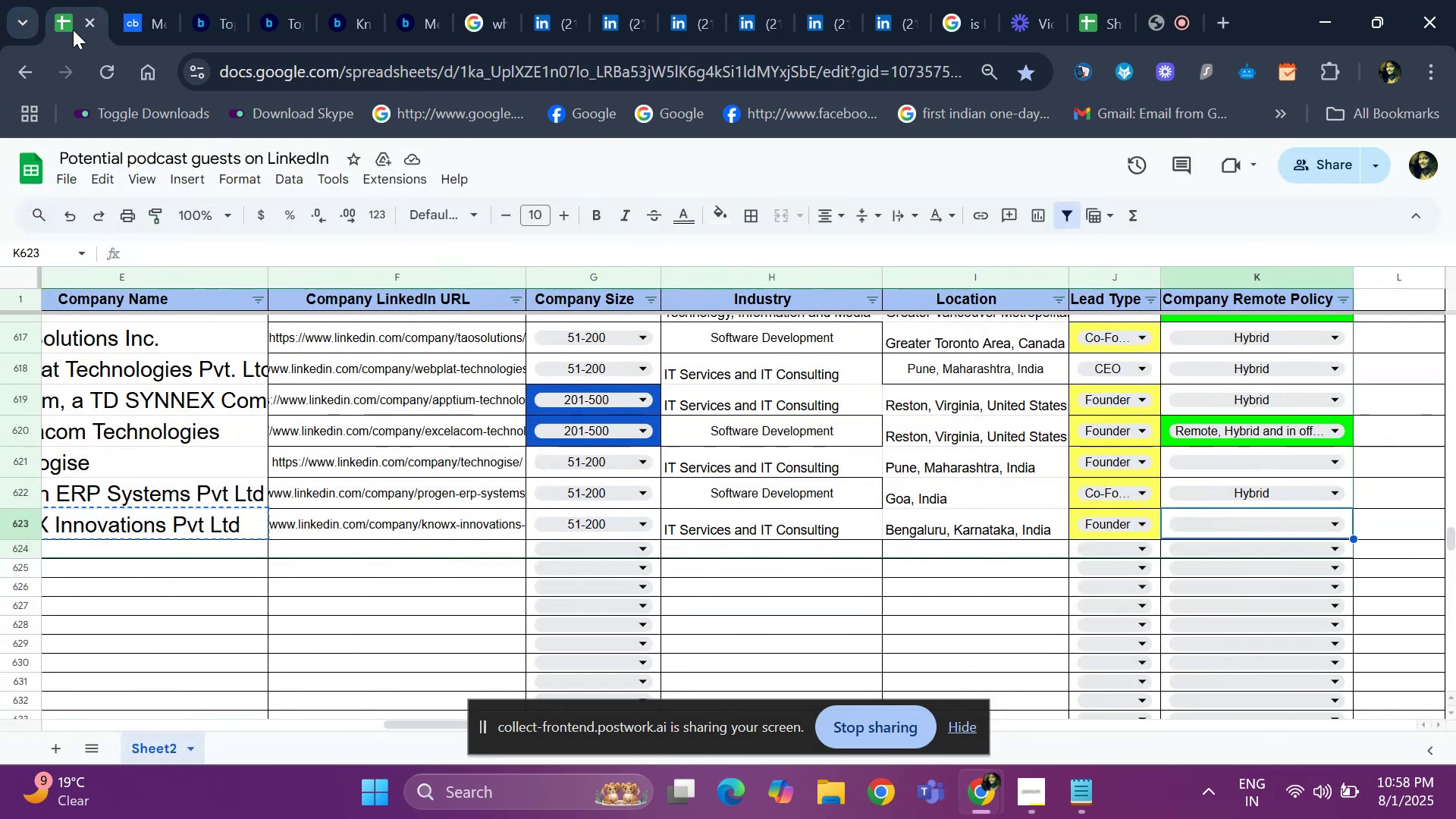 
key(Enter)
 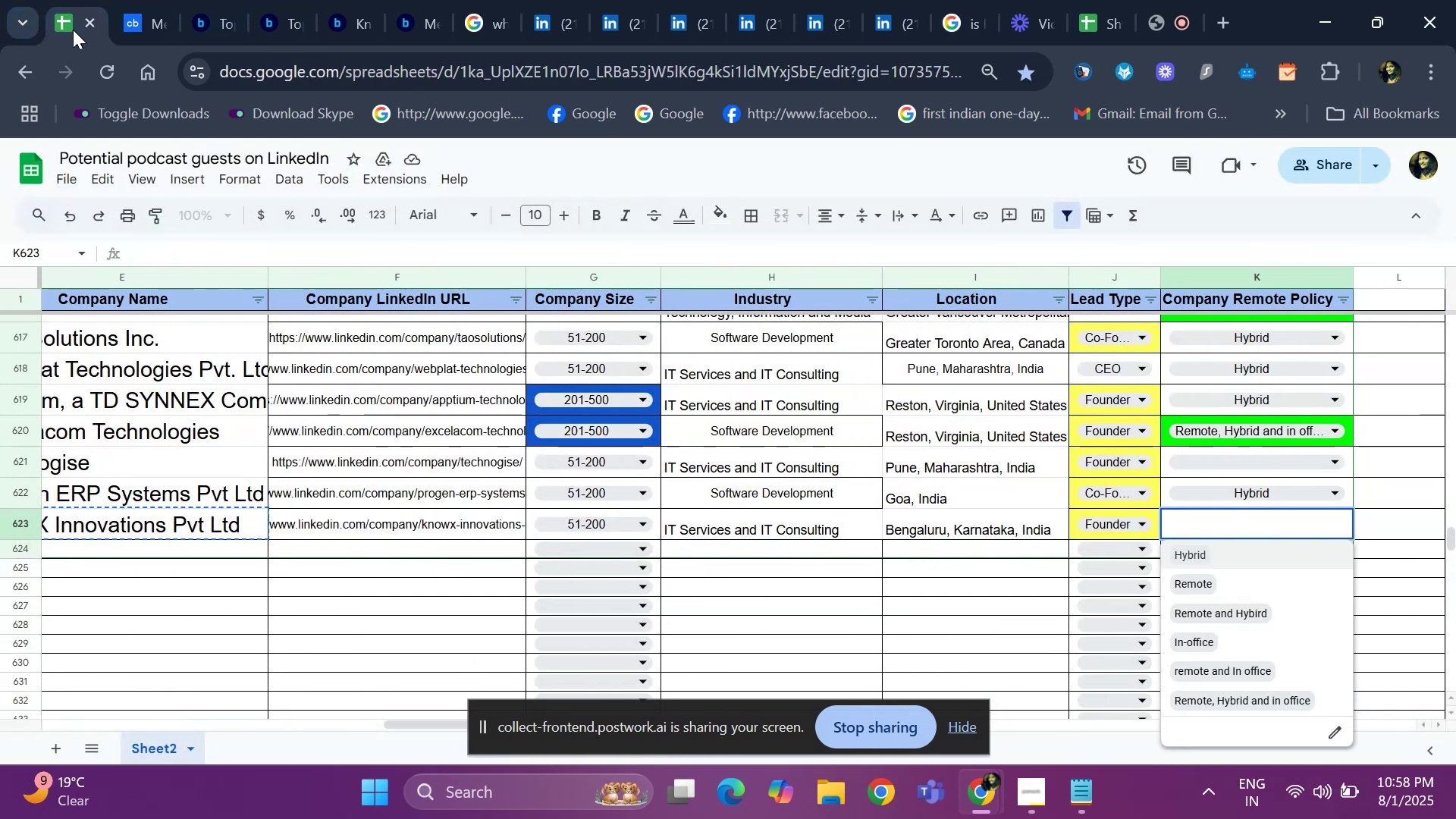 
key(ArrowDown)
 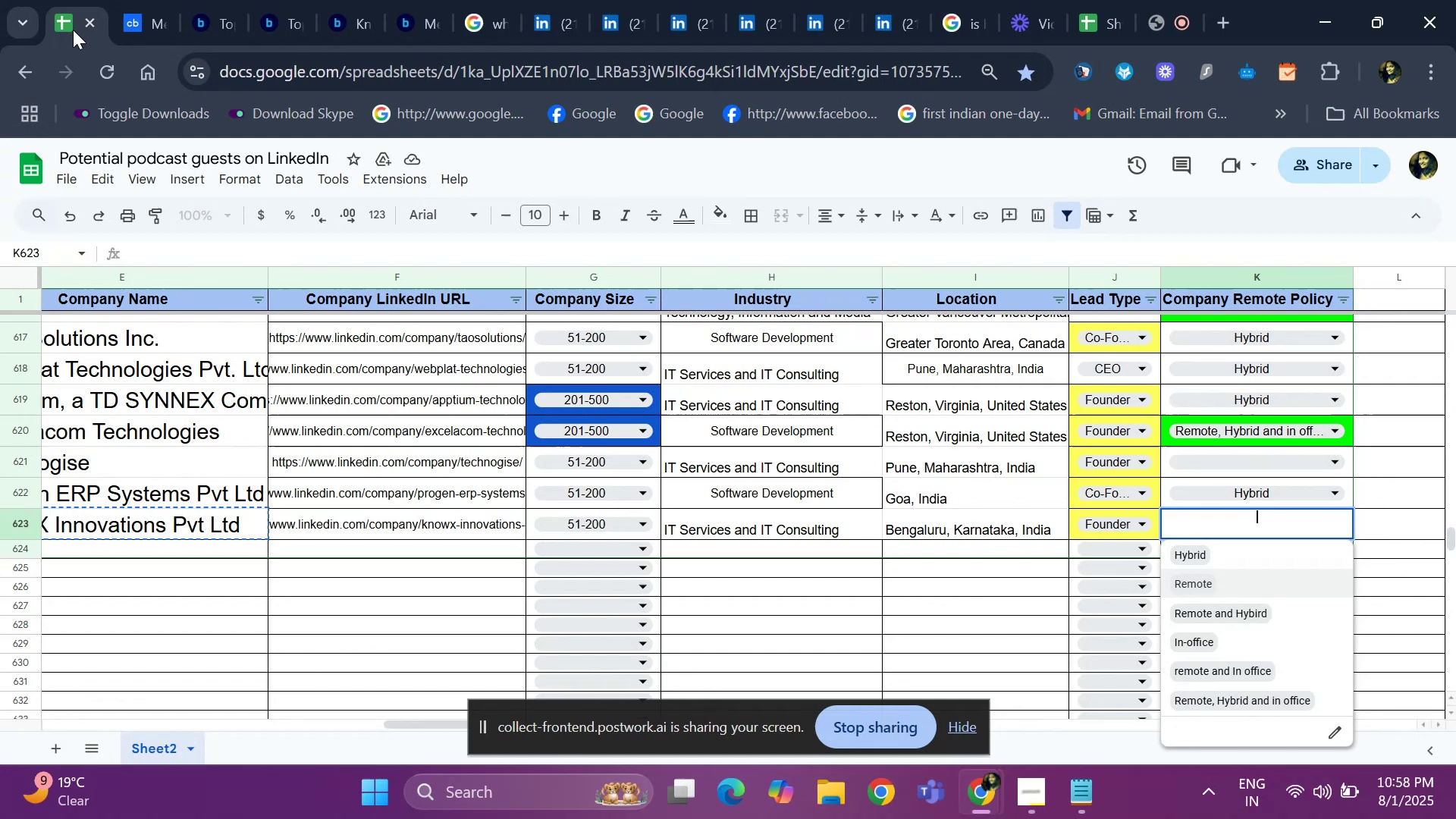 
key(ArrowDown)
 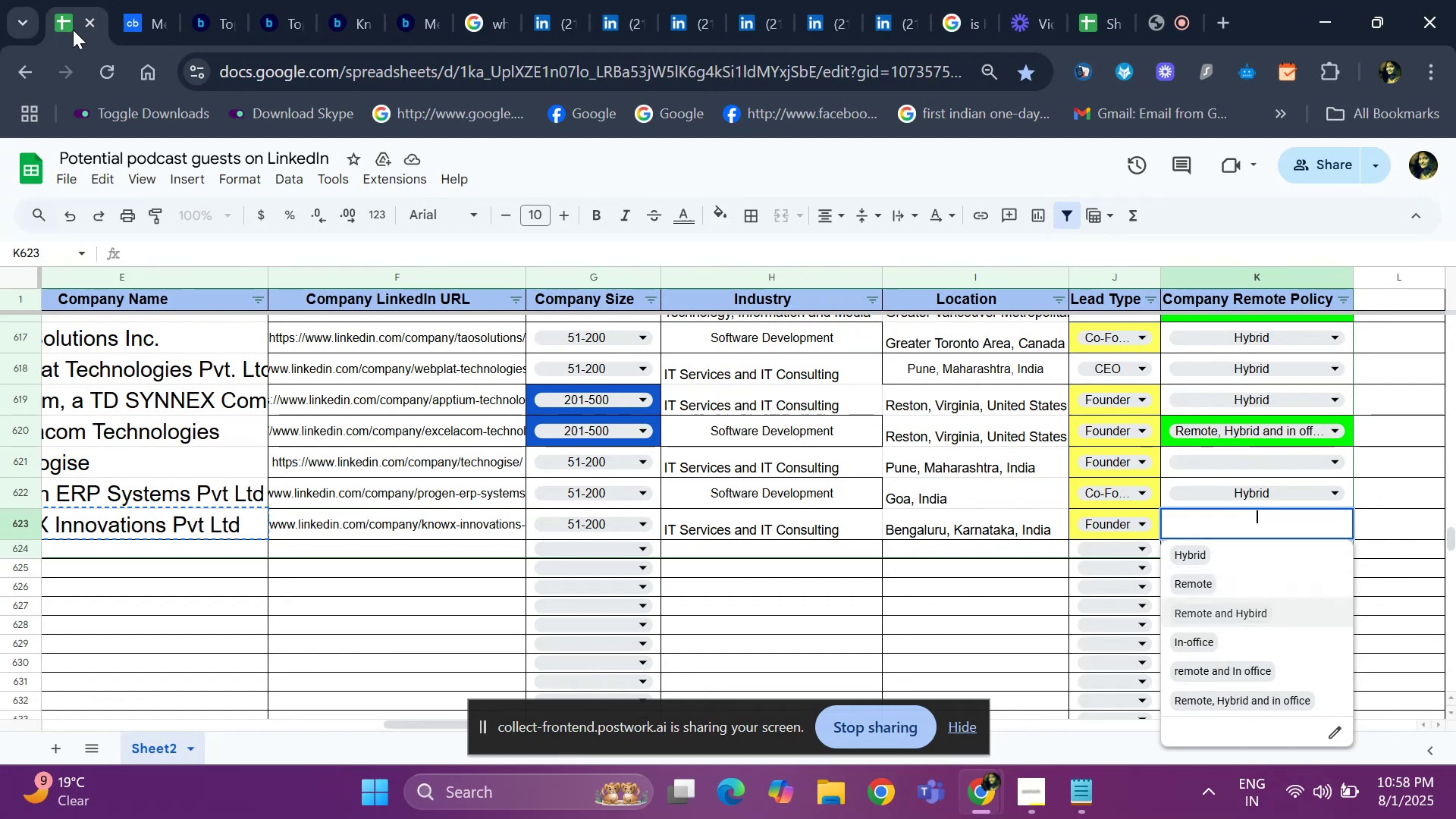 
key(ArrowDown)
 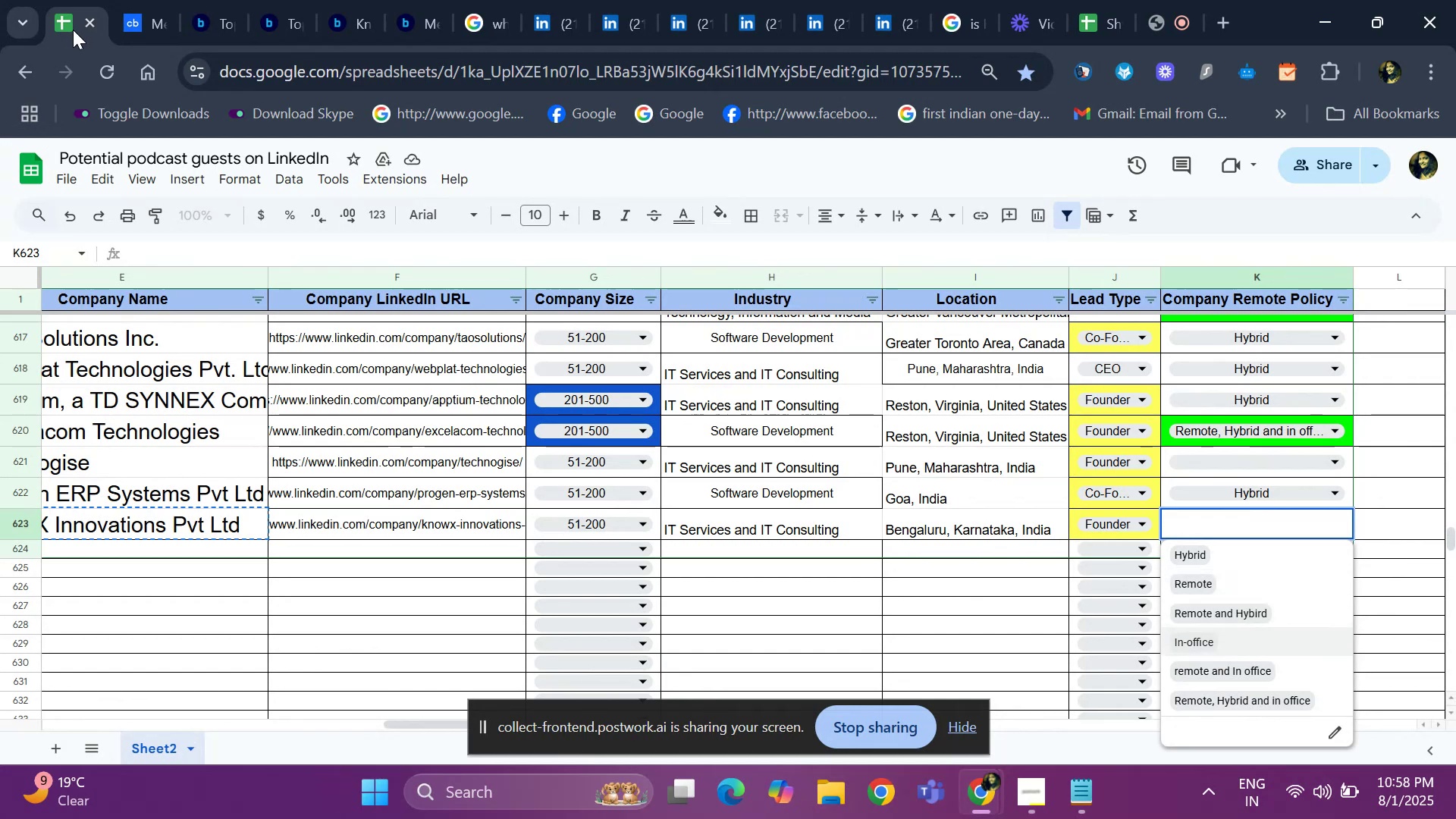 
key(ArrowDown)
 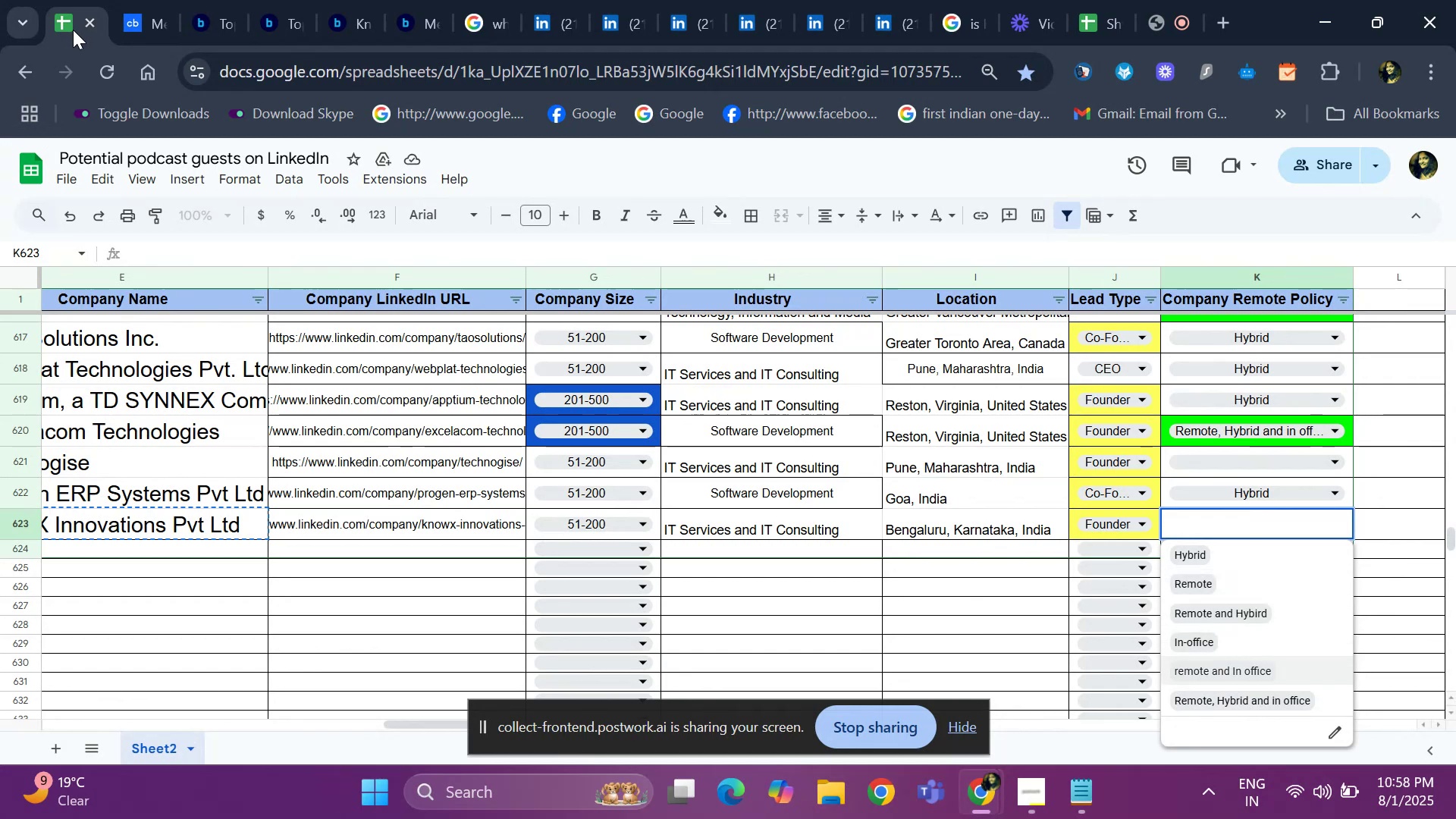 
key(ArrowDown)
 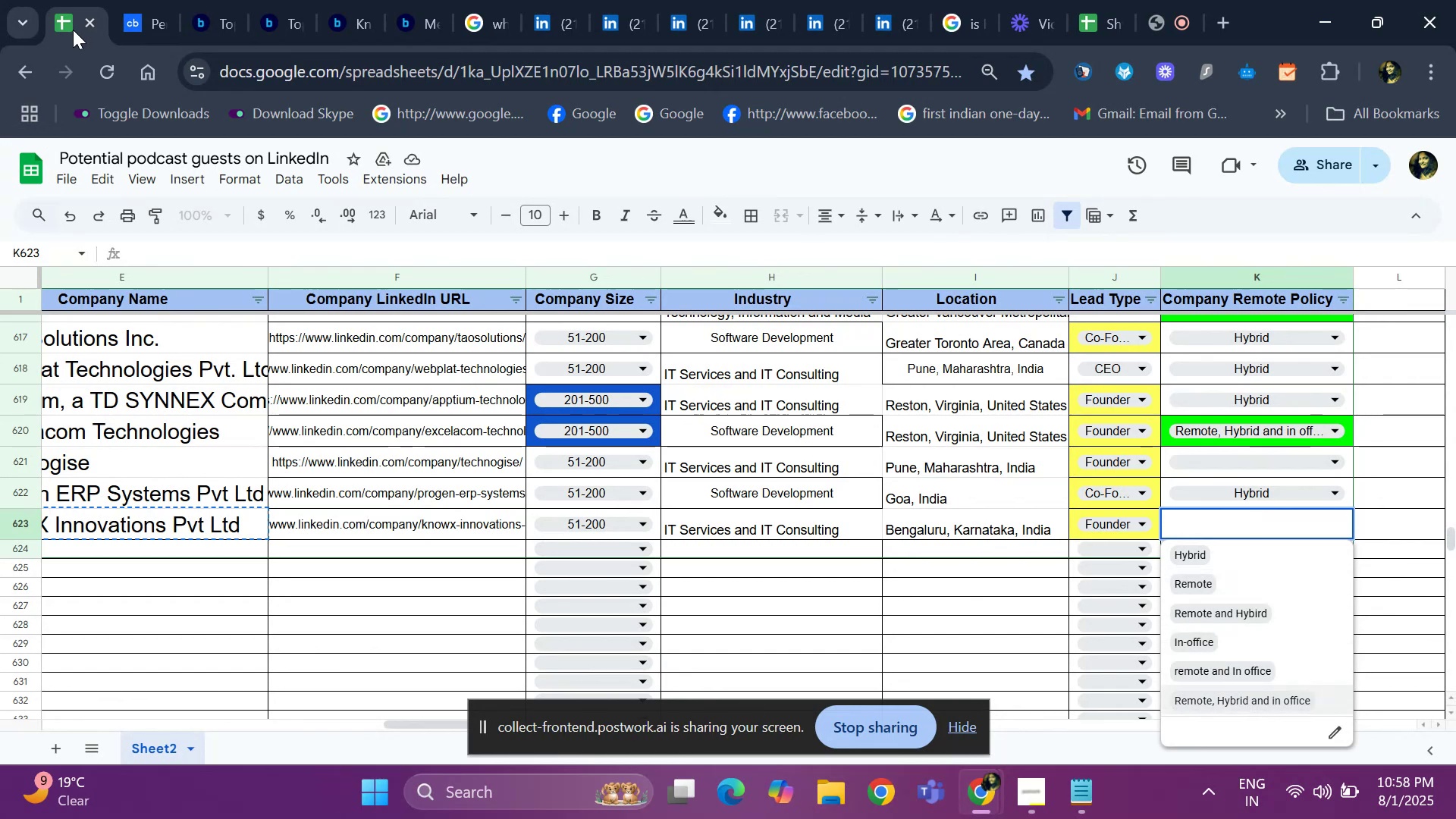 
key(Enter)
 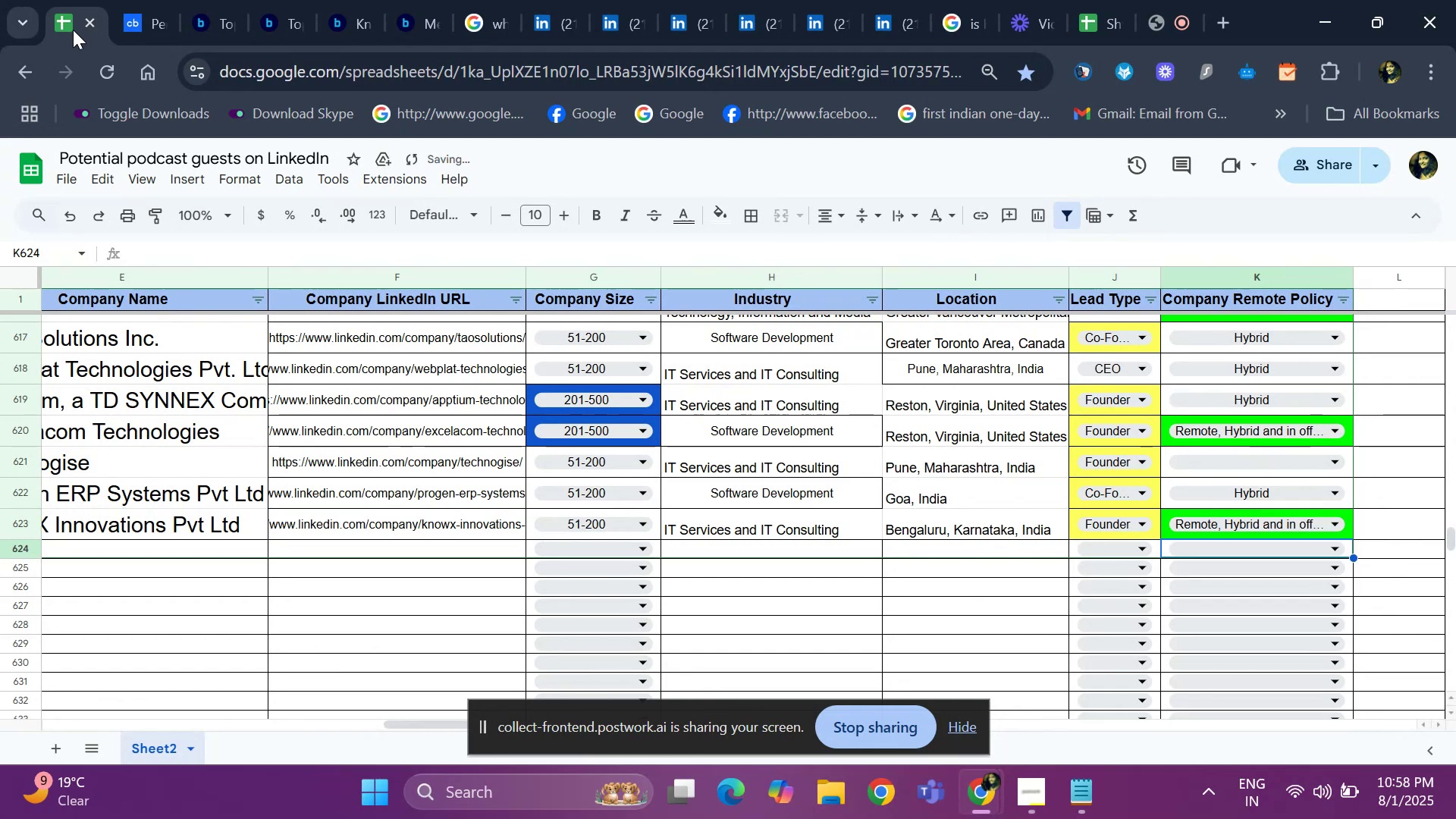 
key(ArrowLeft)
 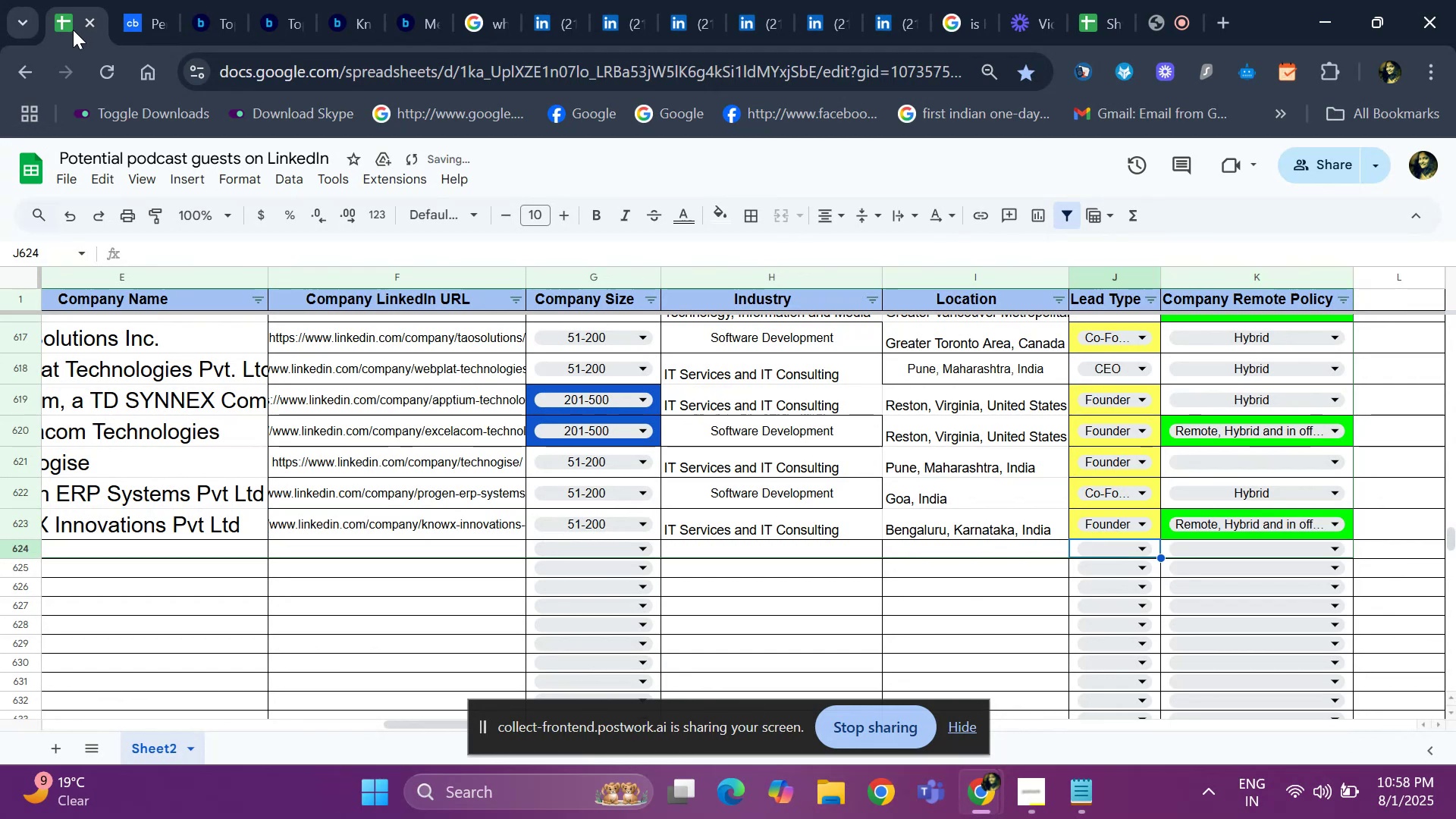 
hold_key(key=ArrowLeft, duration=1.2)
 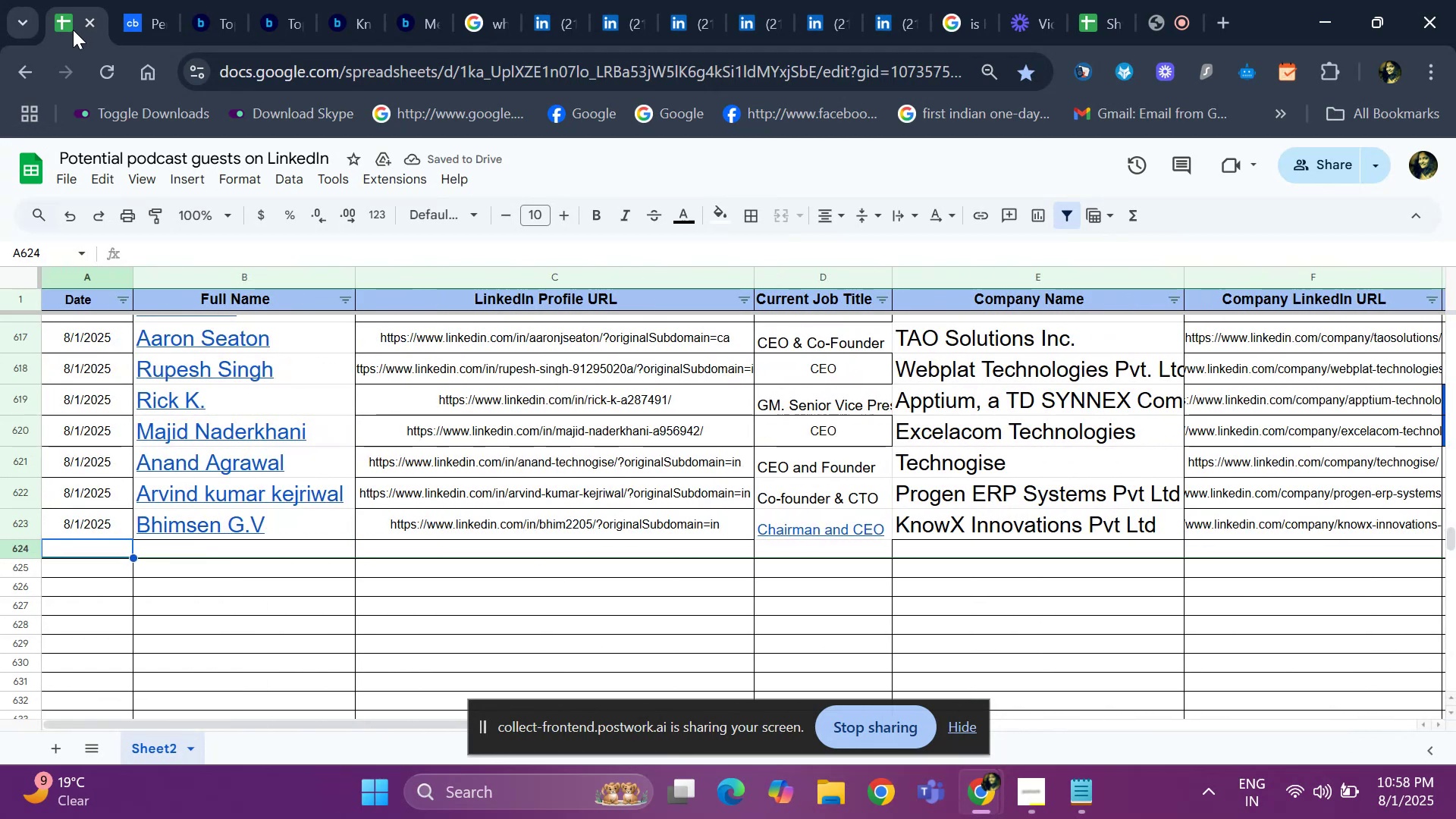 
key(ArrowUp)
 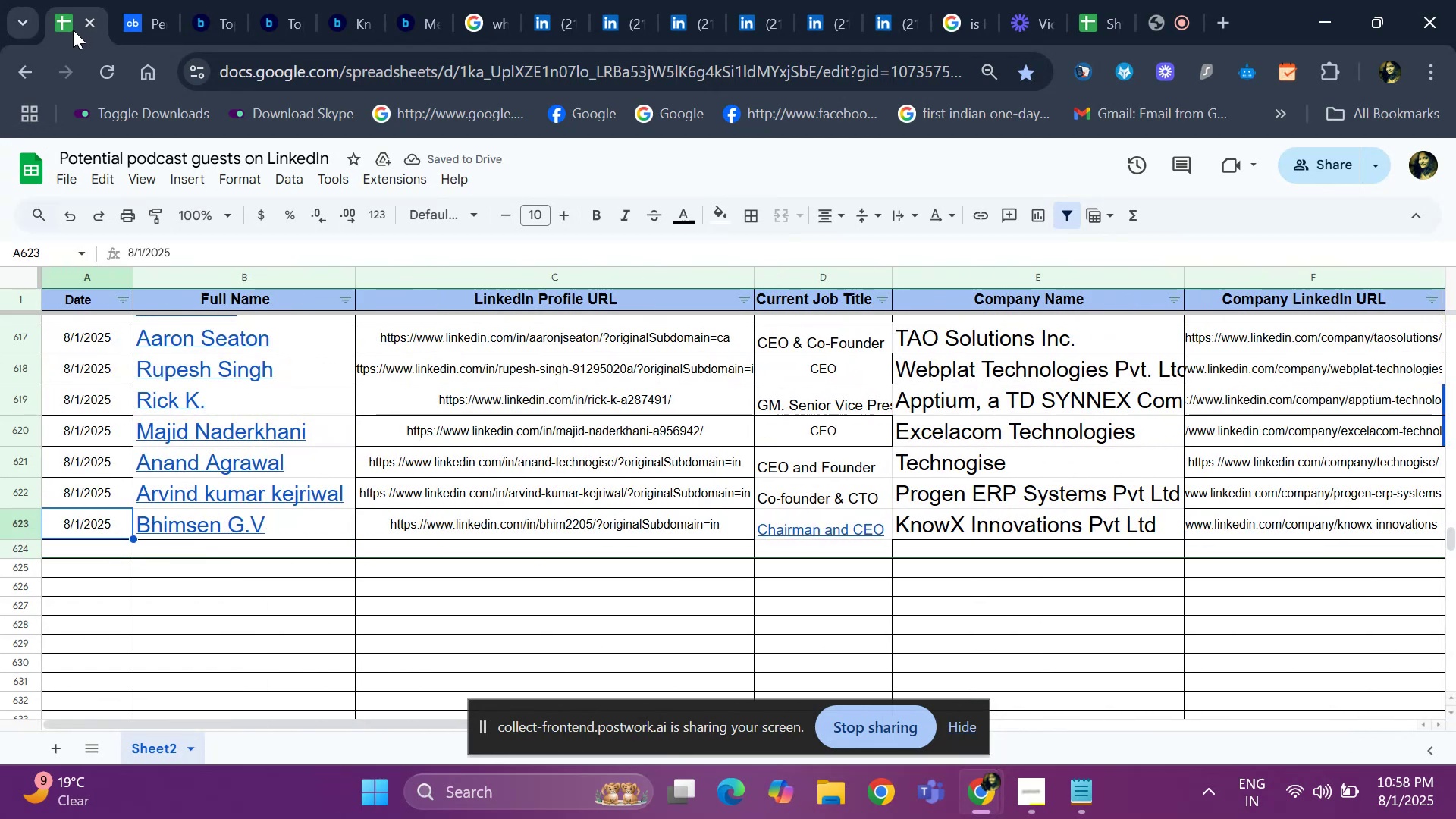 
key(ArrowUp)
 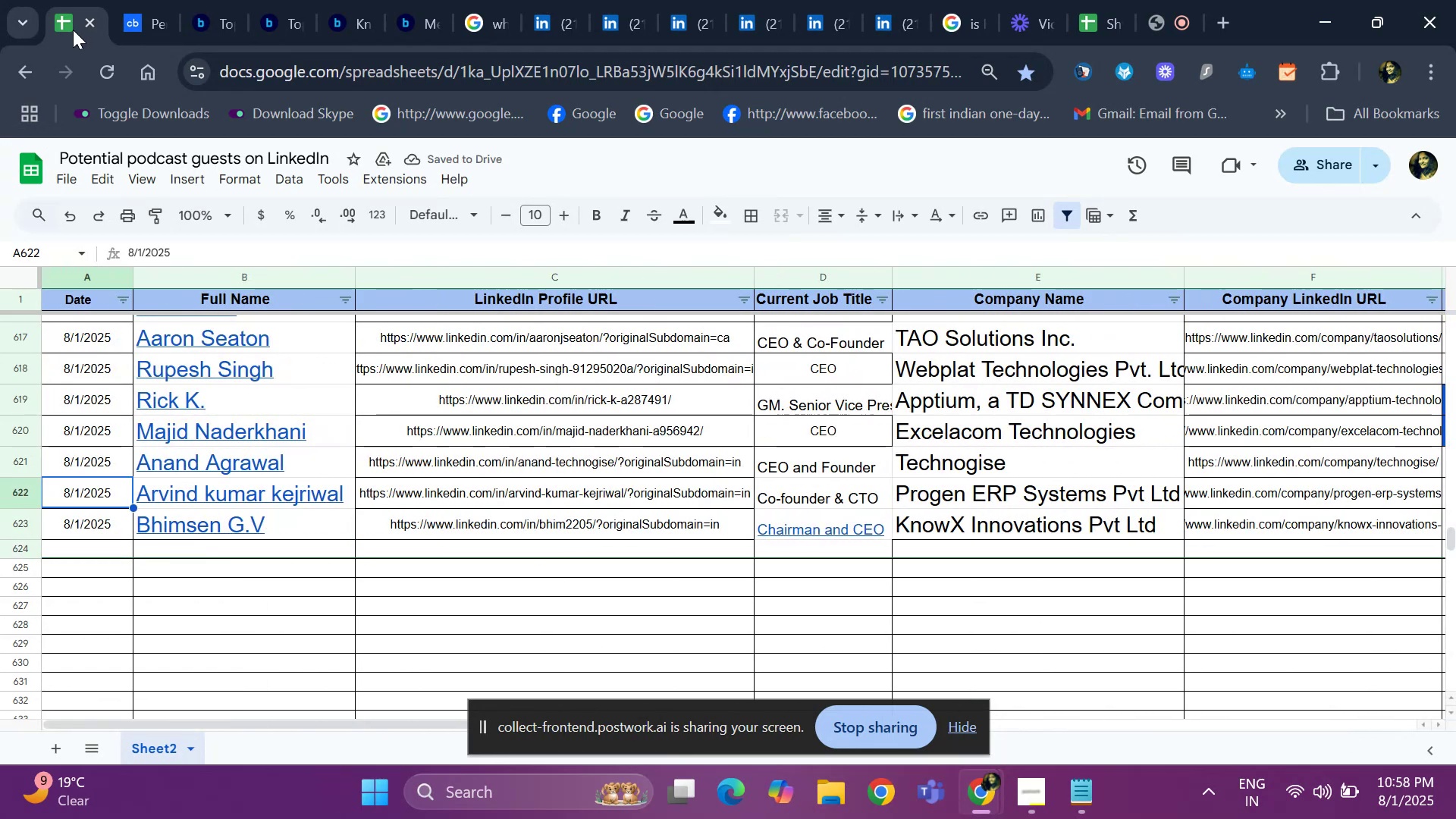 
key(ArrowUp)
 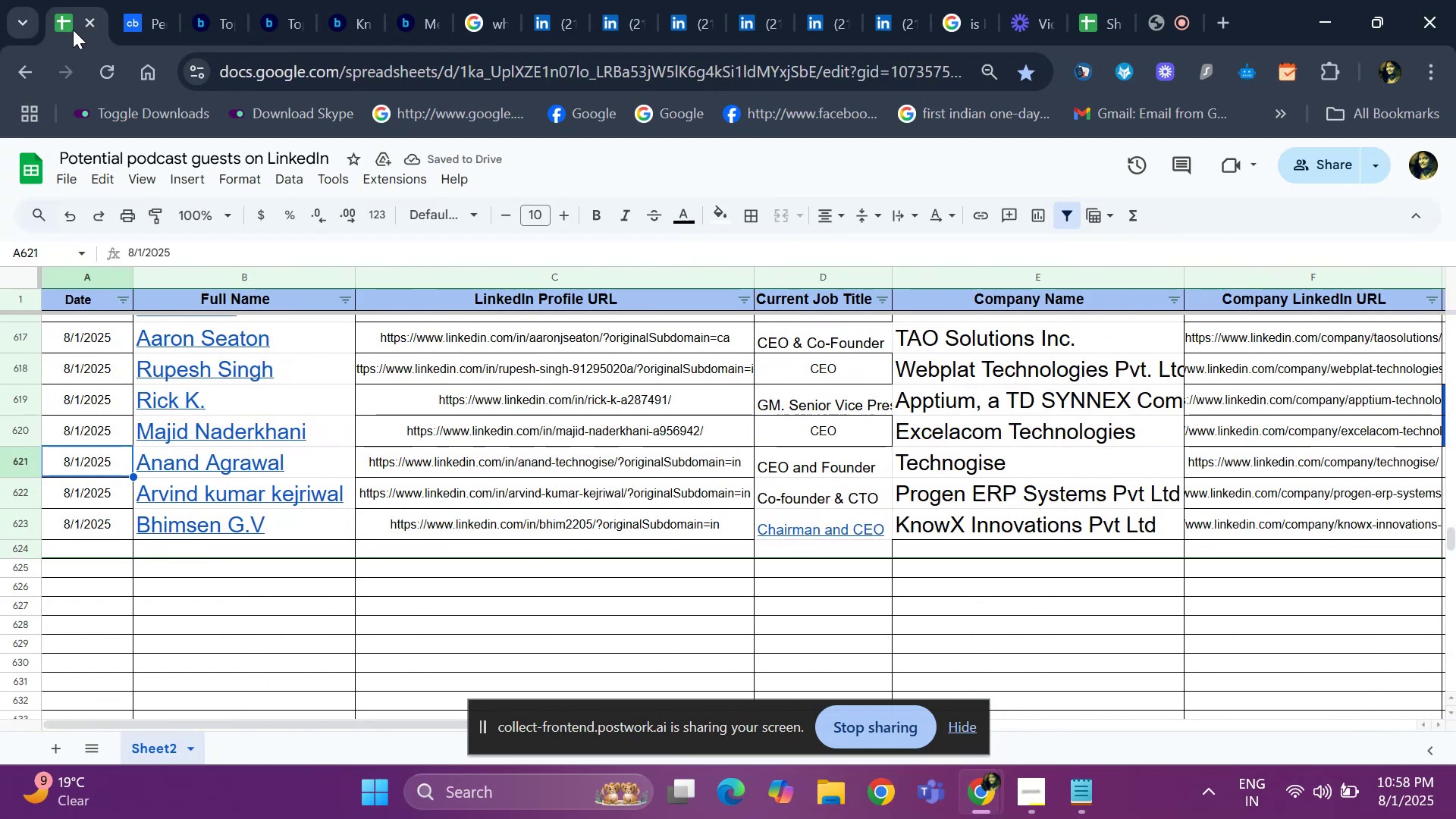 
key(ArrowUp)
 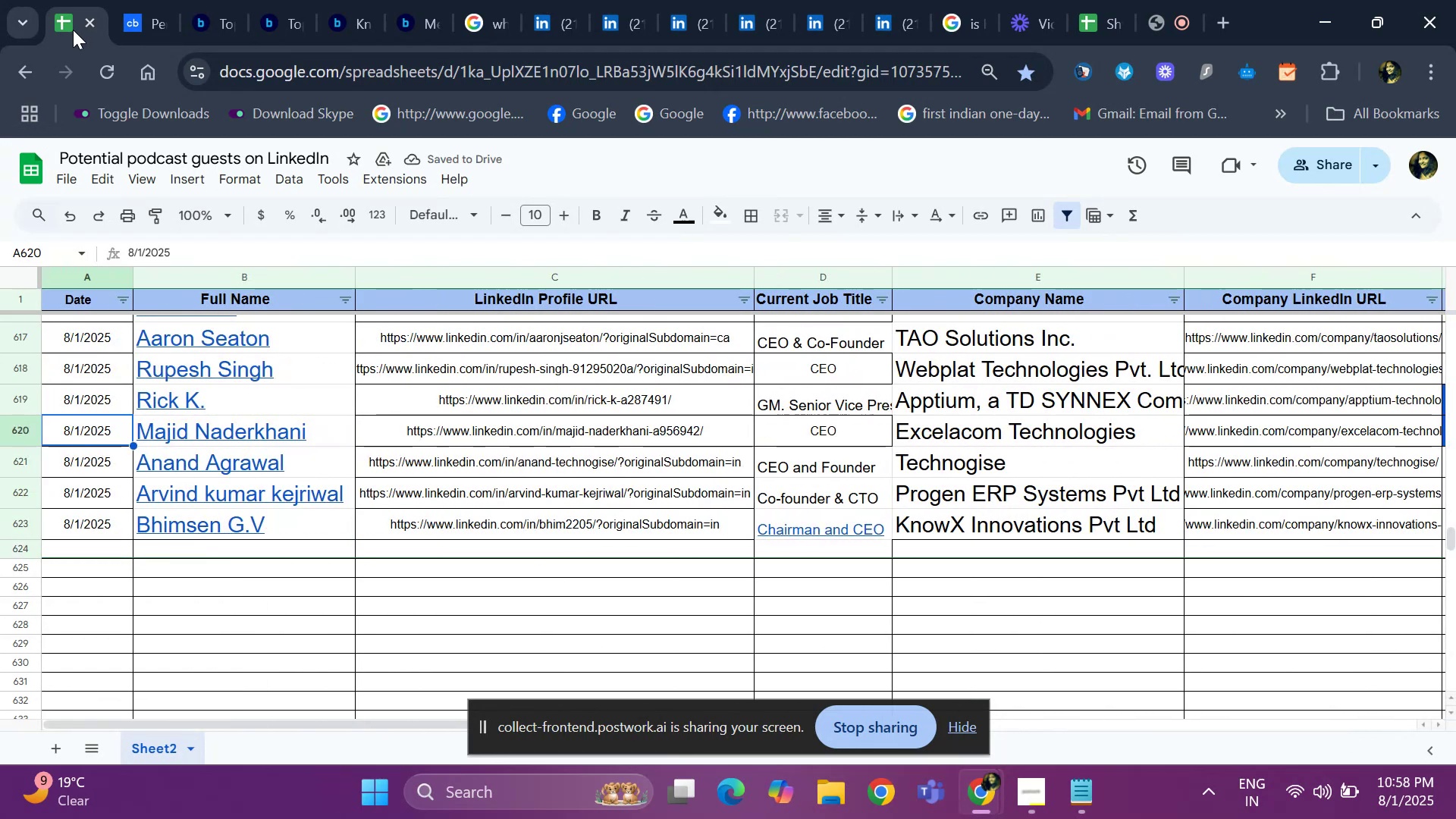 
key(ArrowUp)
 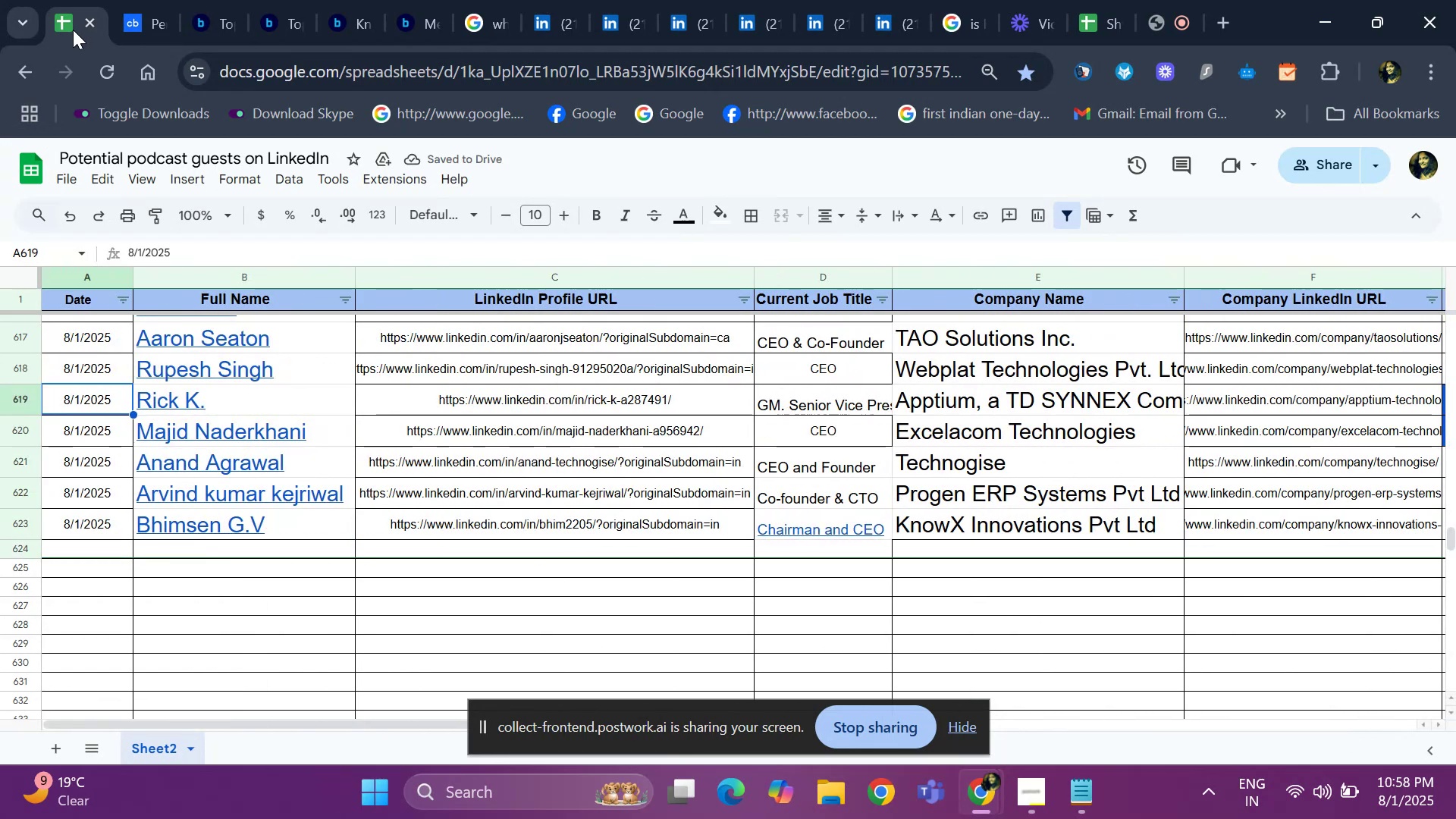 
key(ArrowUp)
 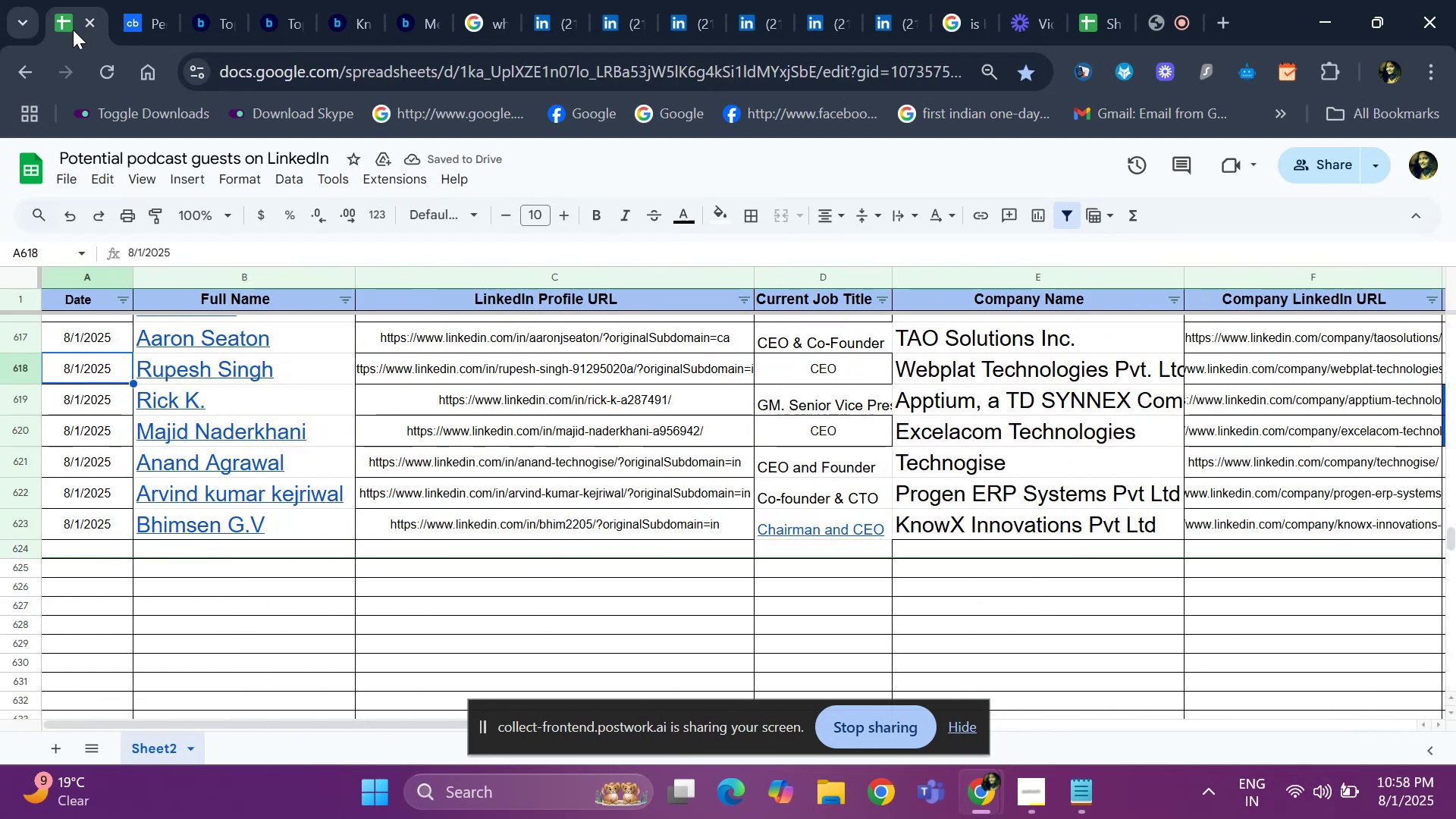 
key(ArrowUp)
 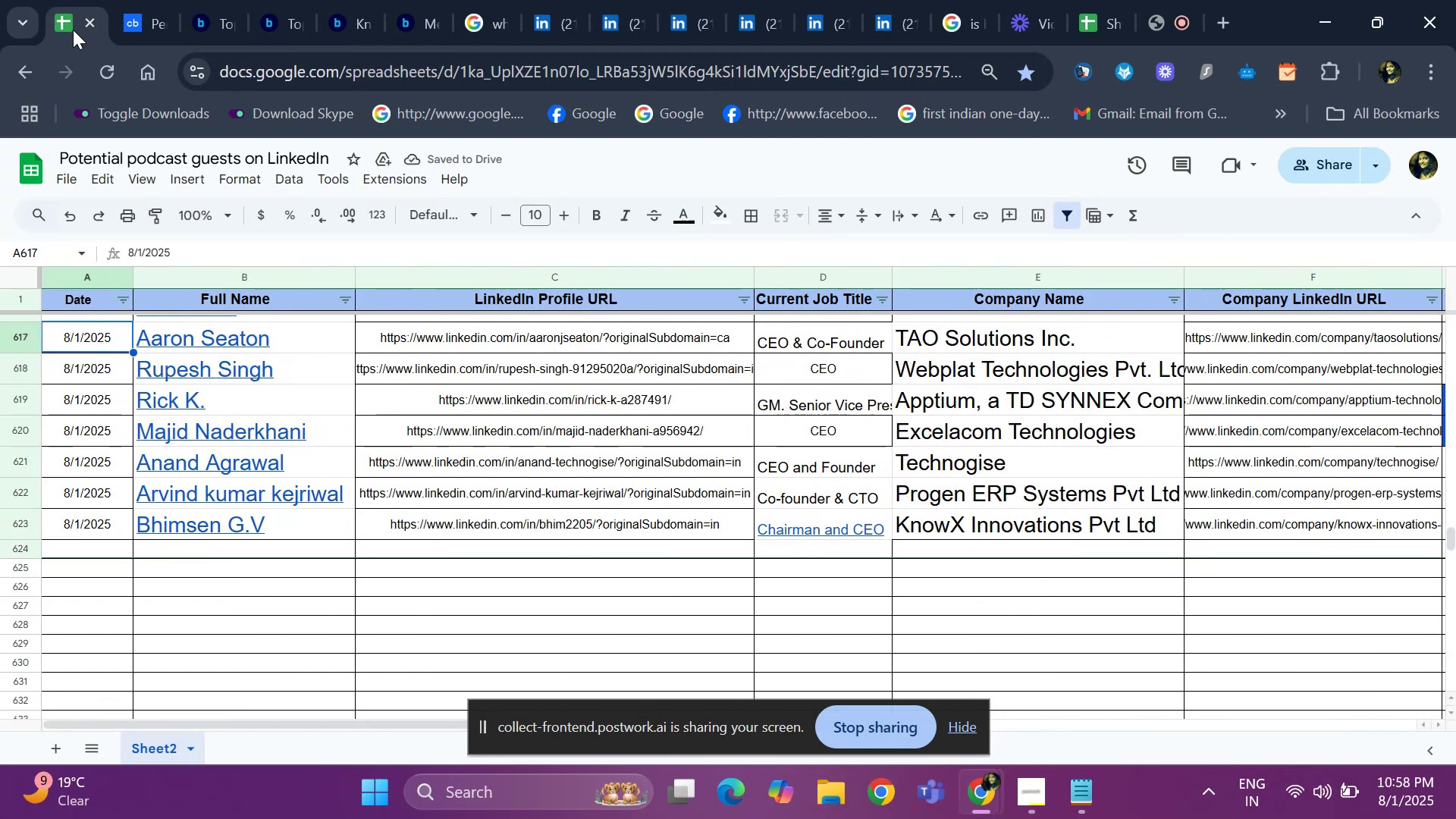 
key(ArrowUp)
 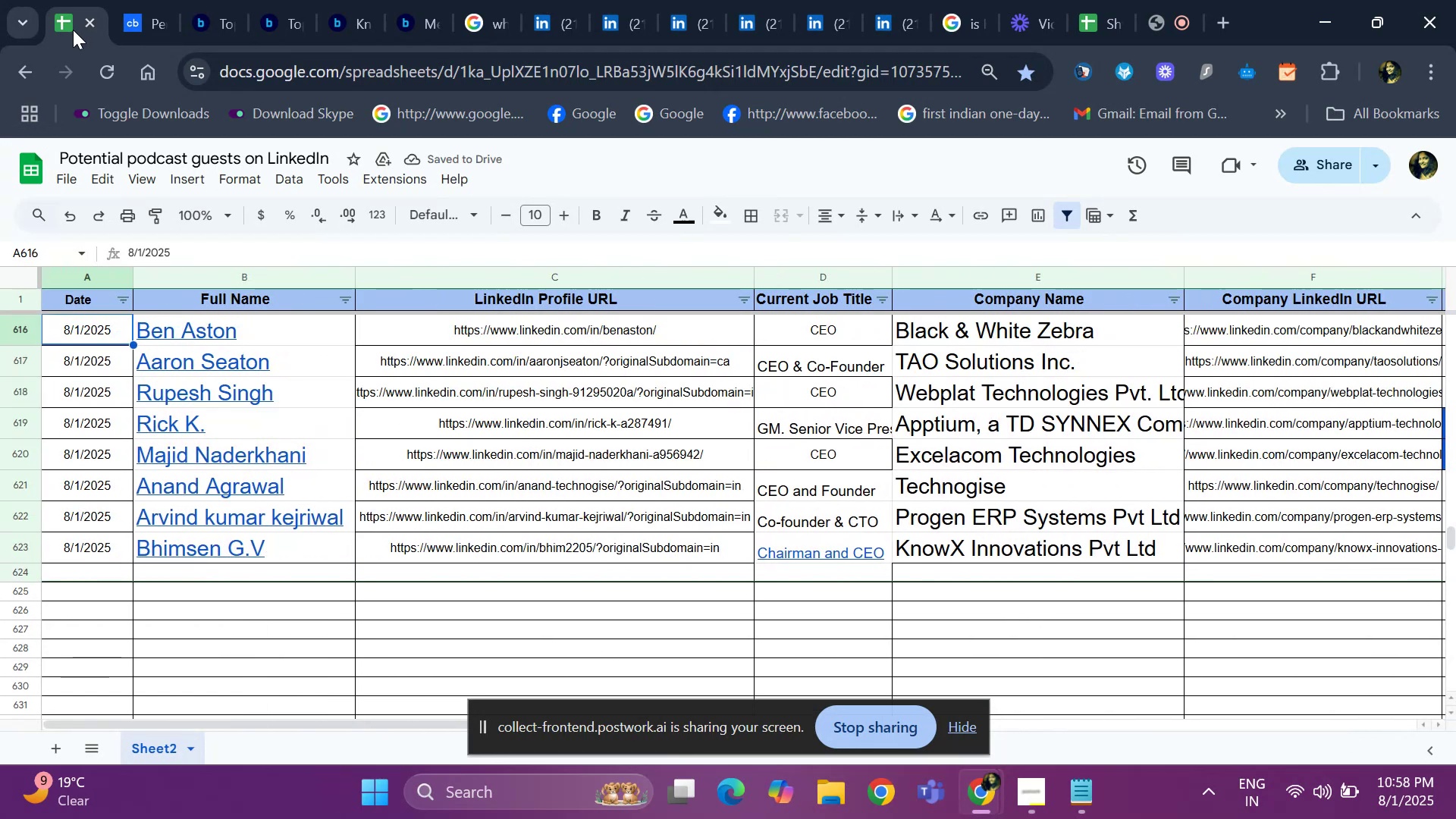 
key(ArrowUp)
 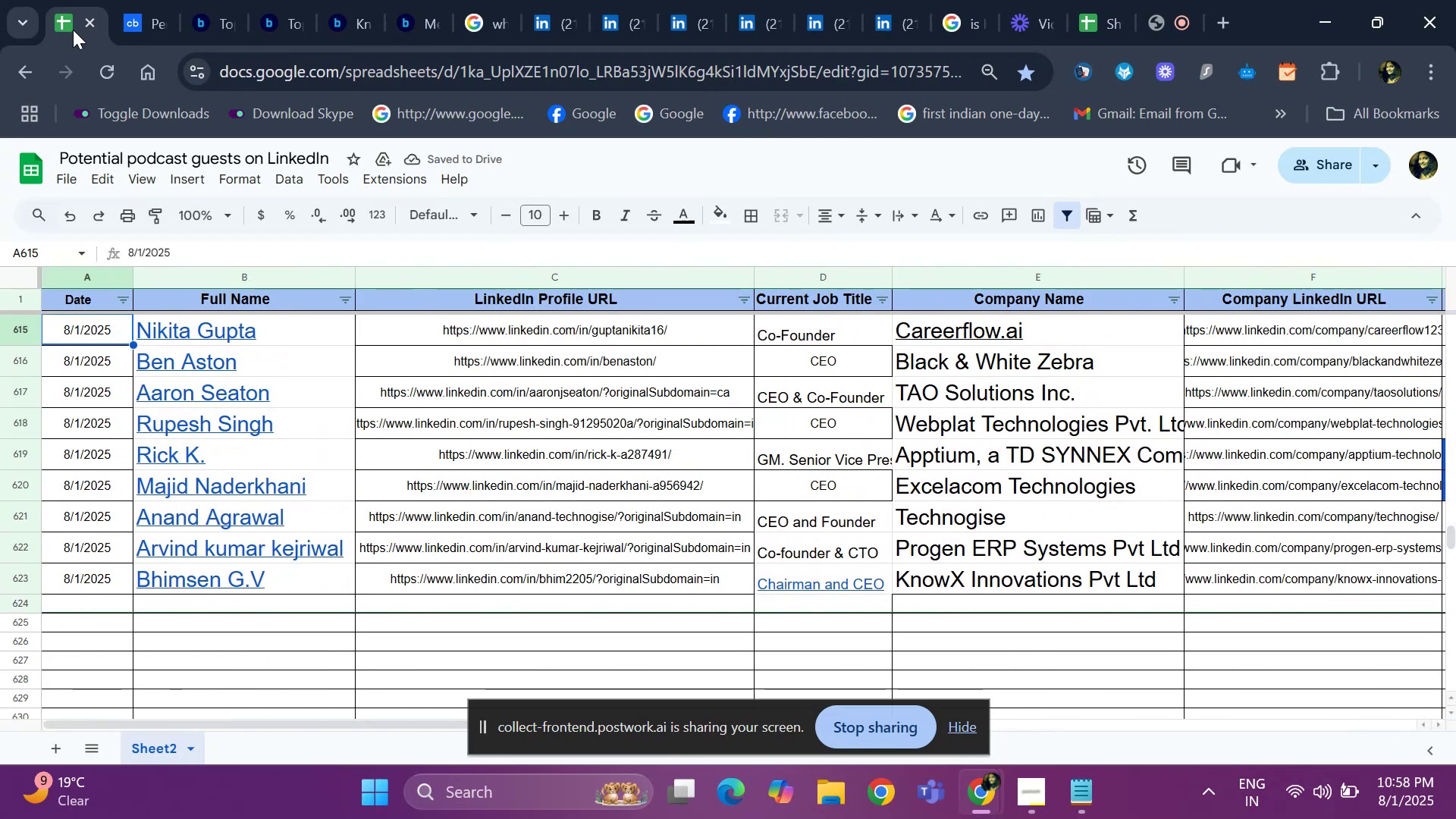 
key(ArrowUp)
 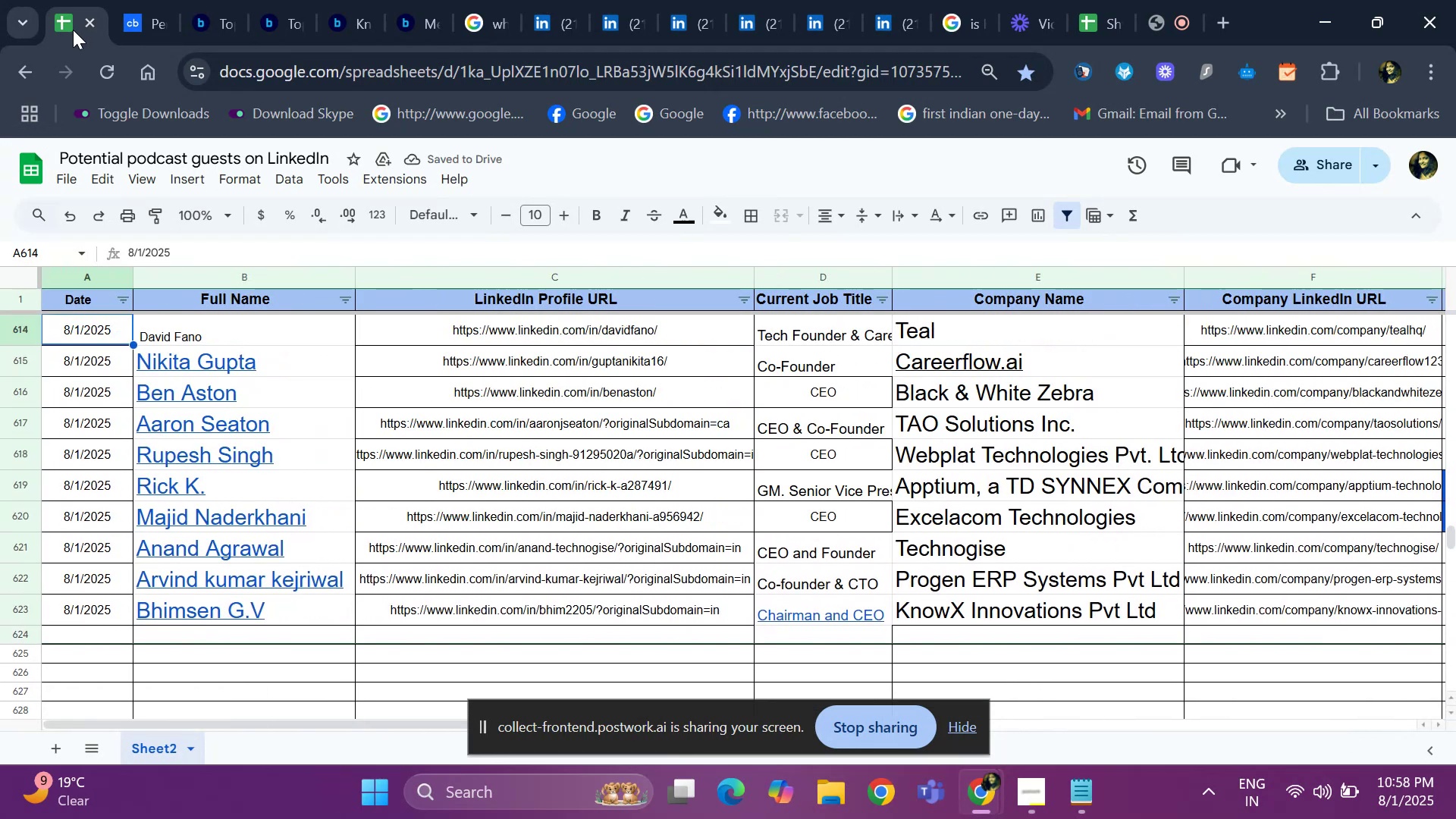 
key(ArrowUp)
 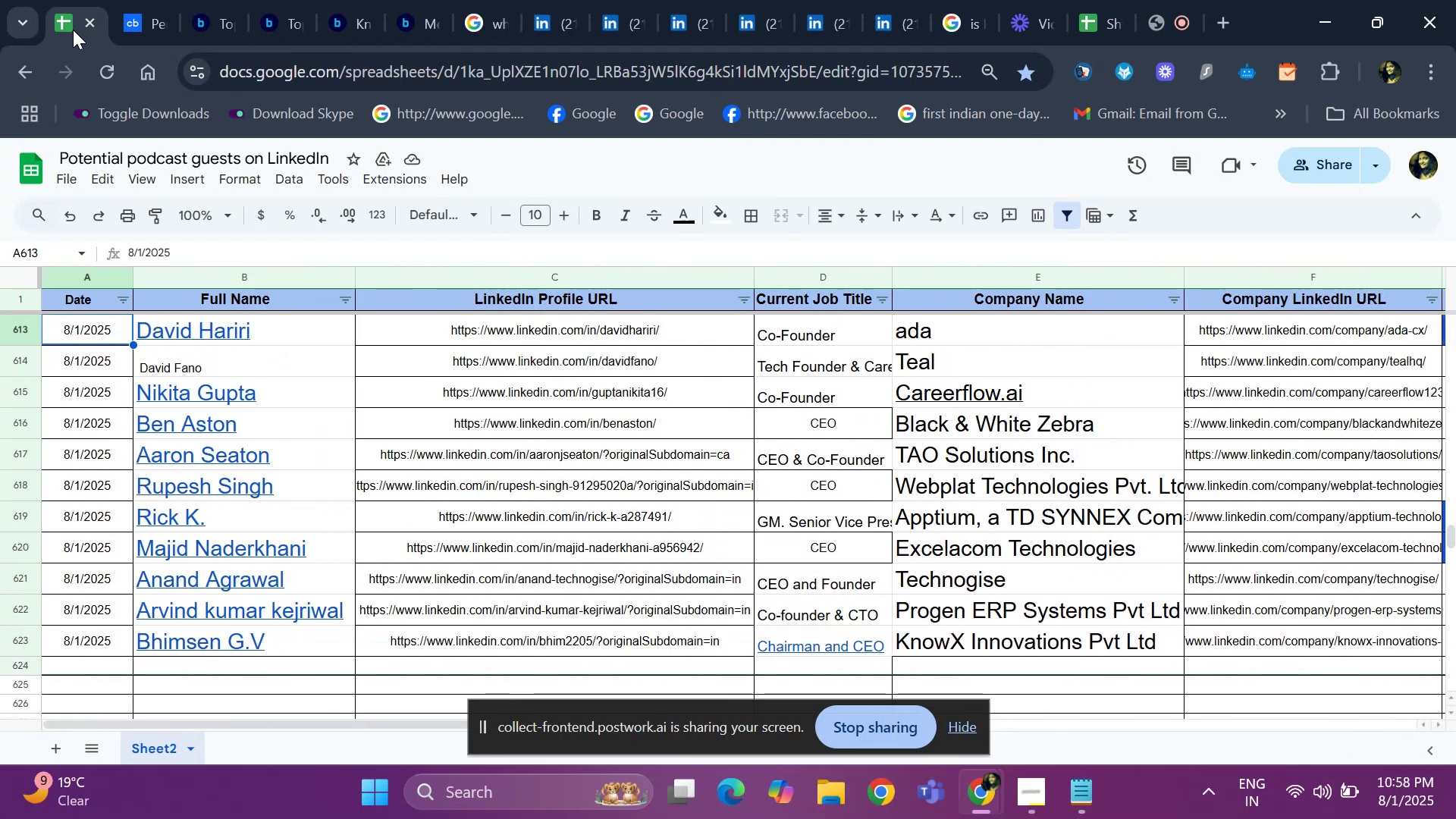 
key(ArrowDown)
 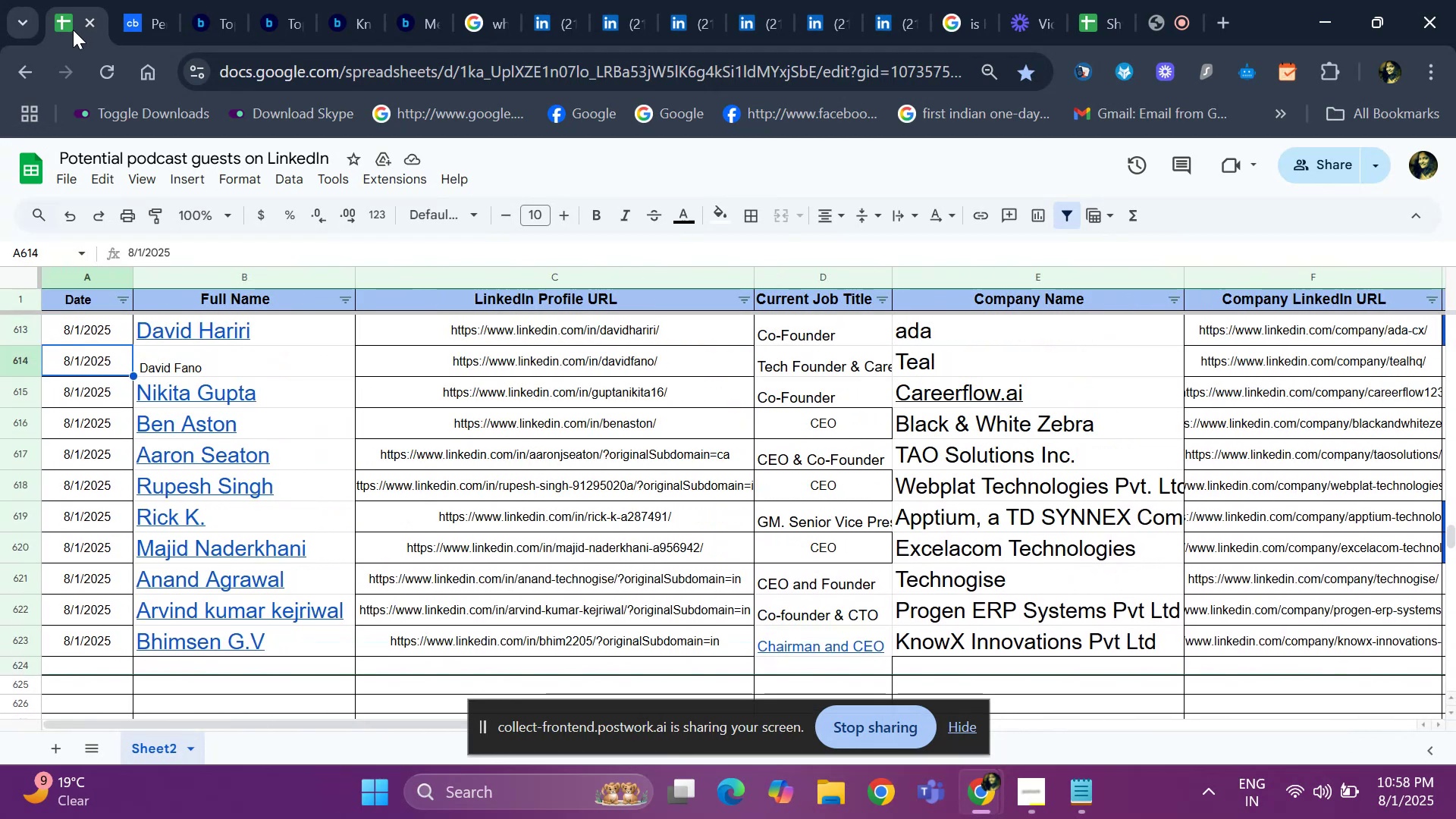 
hold_key(key=ArrowUp, duration=0.9)
 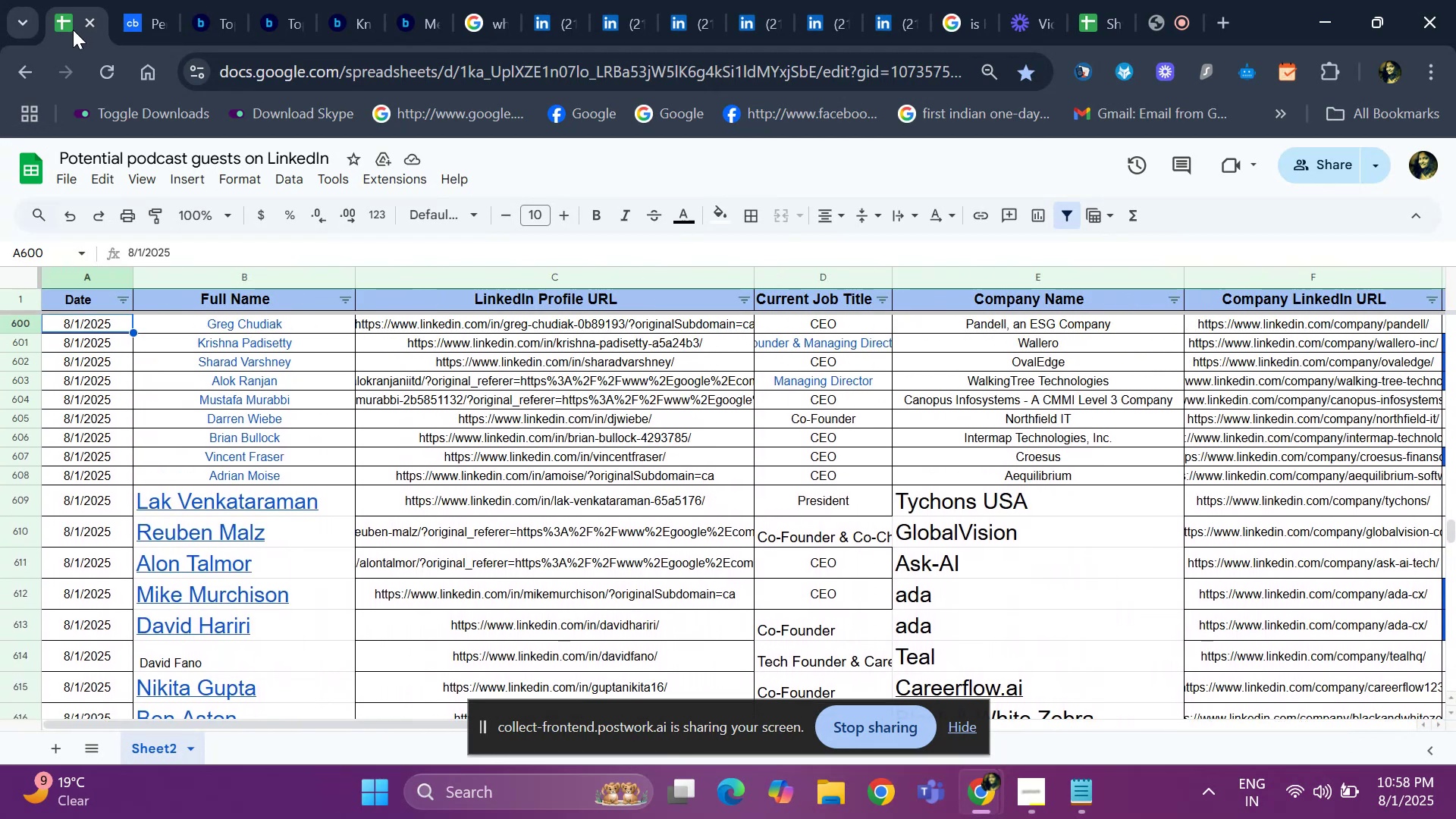 
hold_key(key=ArrowUp, duration=0.71)
 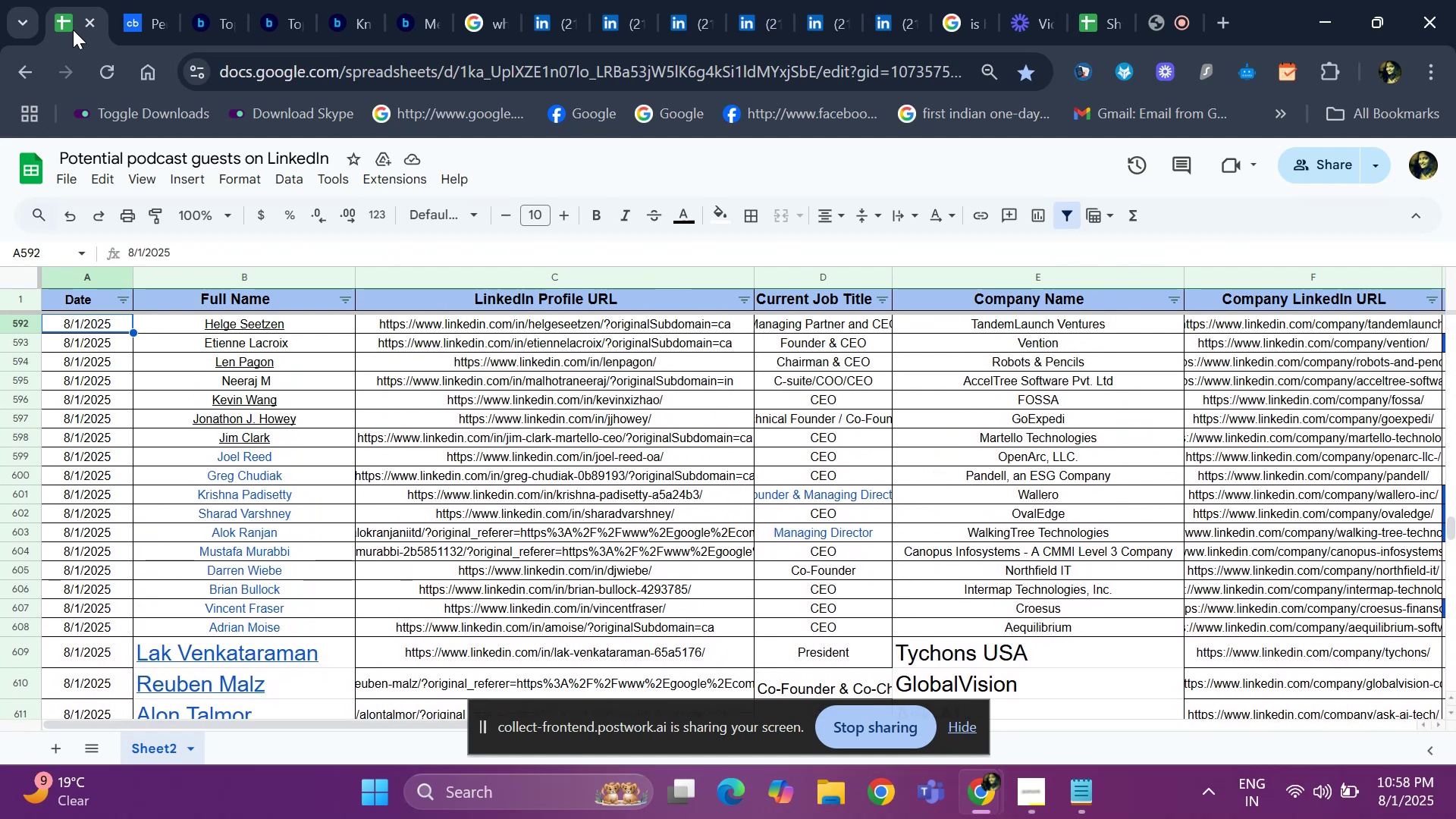 
hold_key(key=ArrowDown, duration=0.64)
 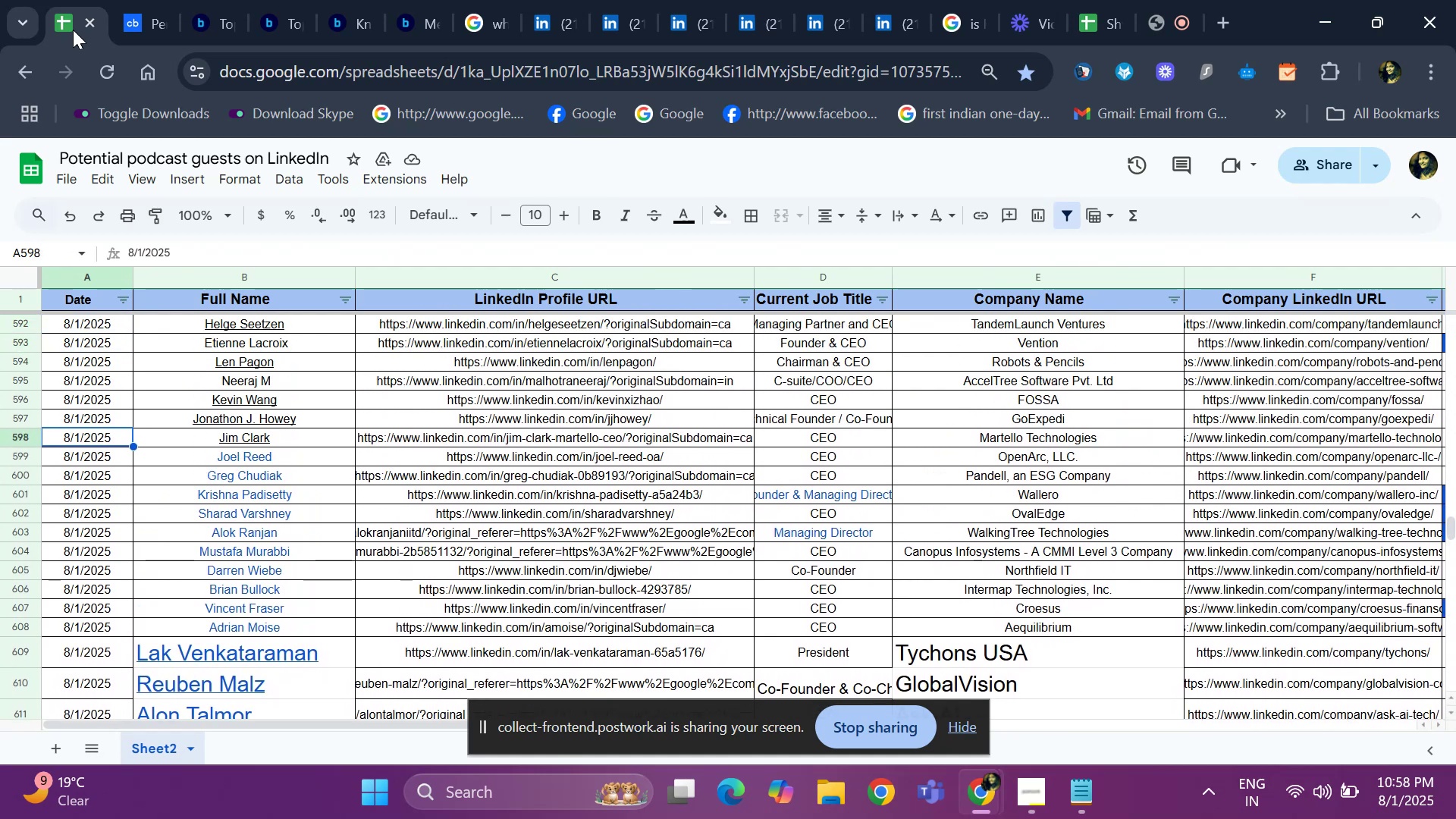 
hold_key(key=ArrowRight, duration=0.32)
 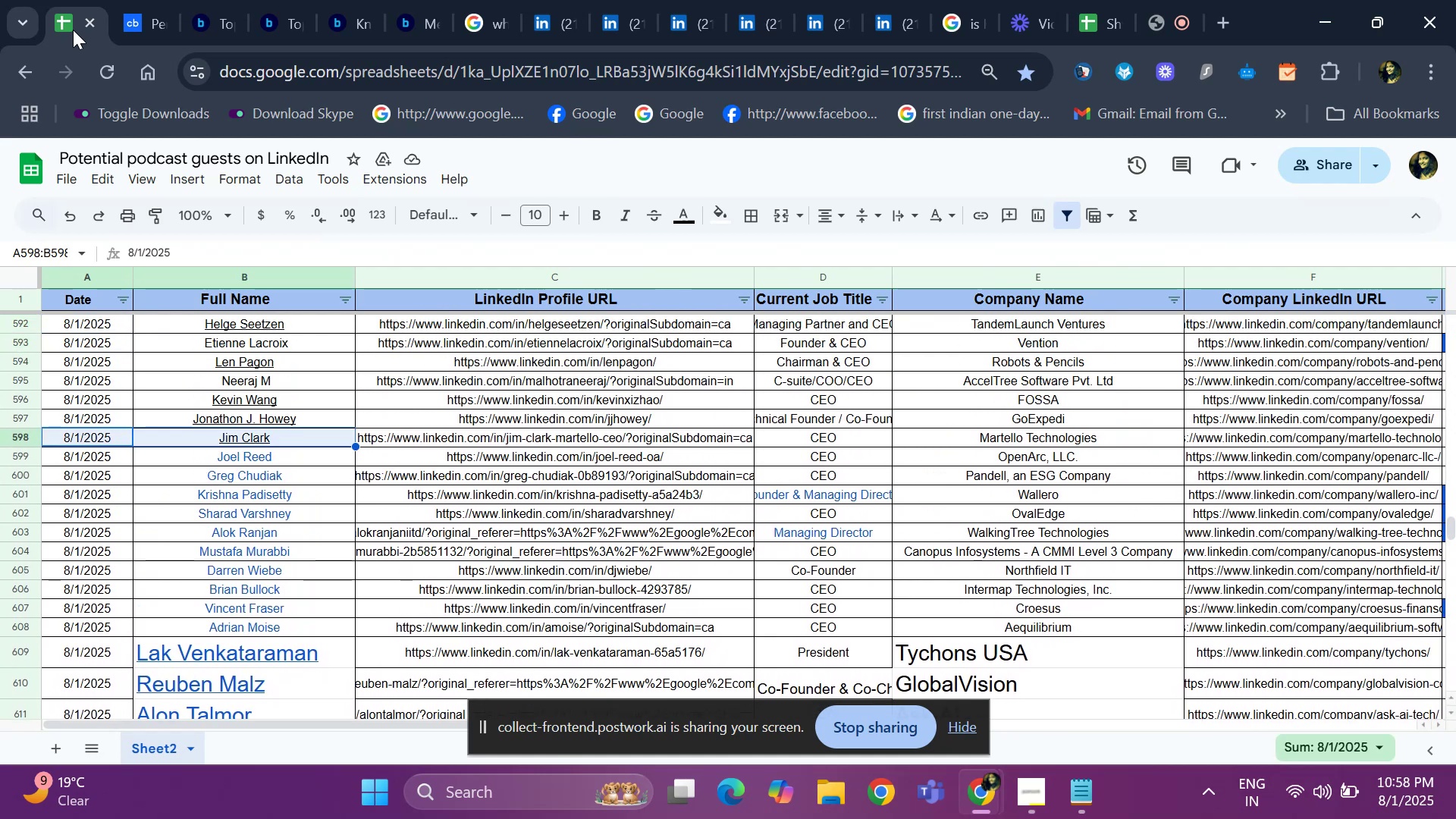 
key(Shift+ArrowRight)
 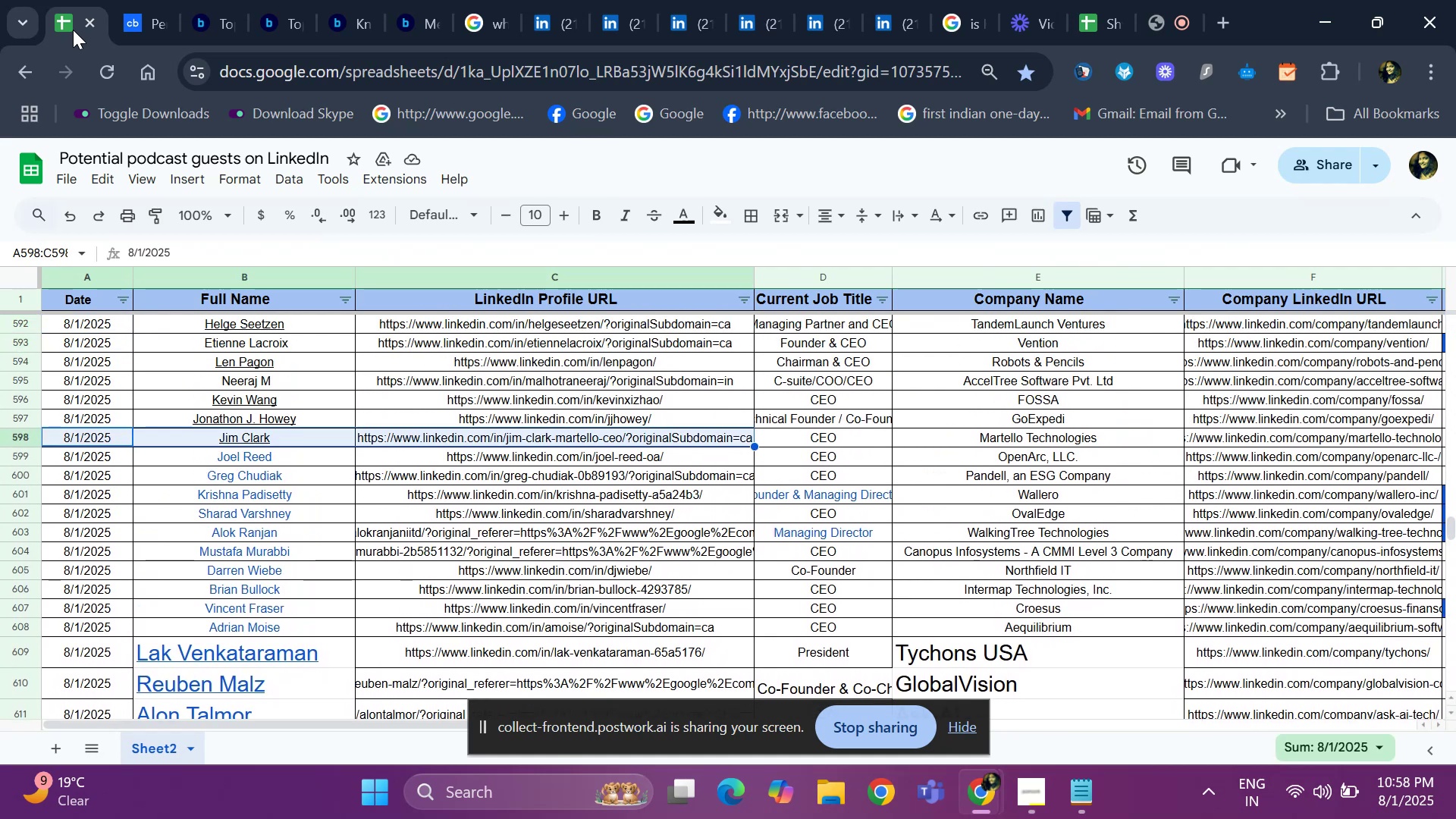 
key(Shift+ArrowRight)
 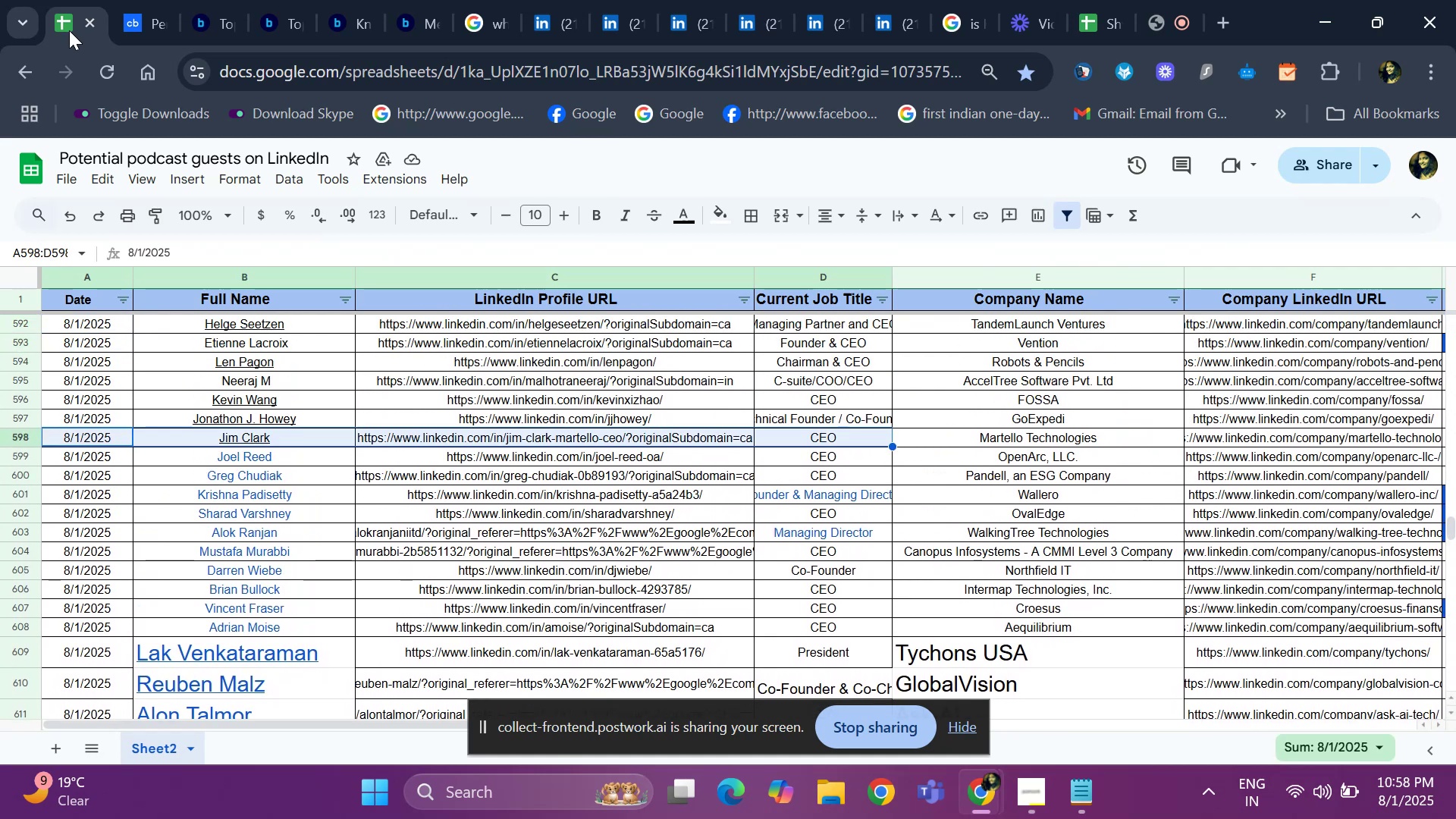 
key(Shift+ArrowRight)
 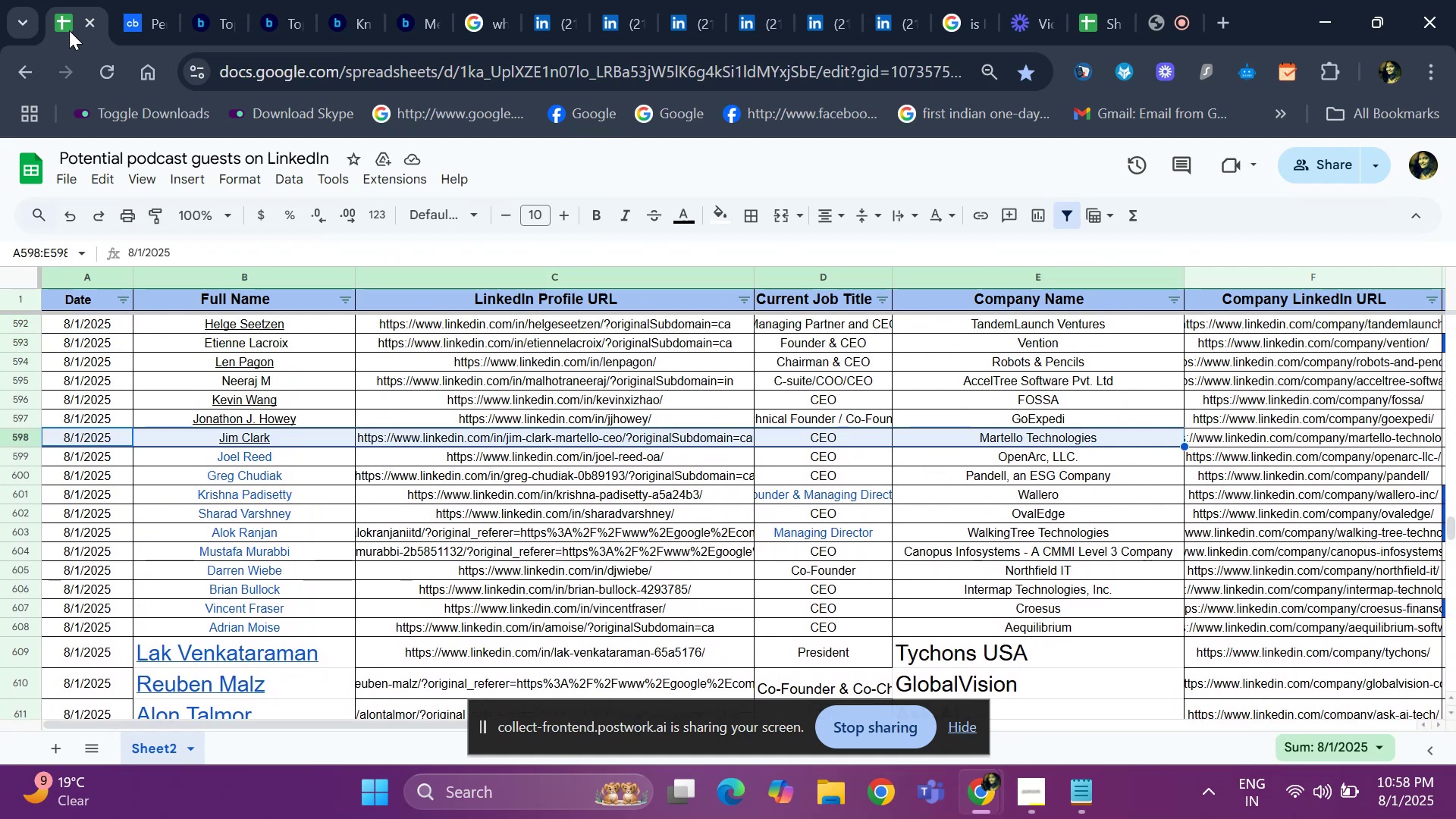 
key(Shift+ArrowRight)
 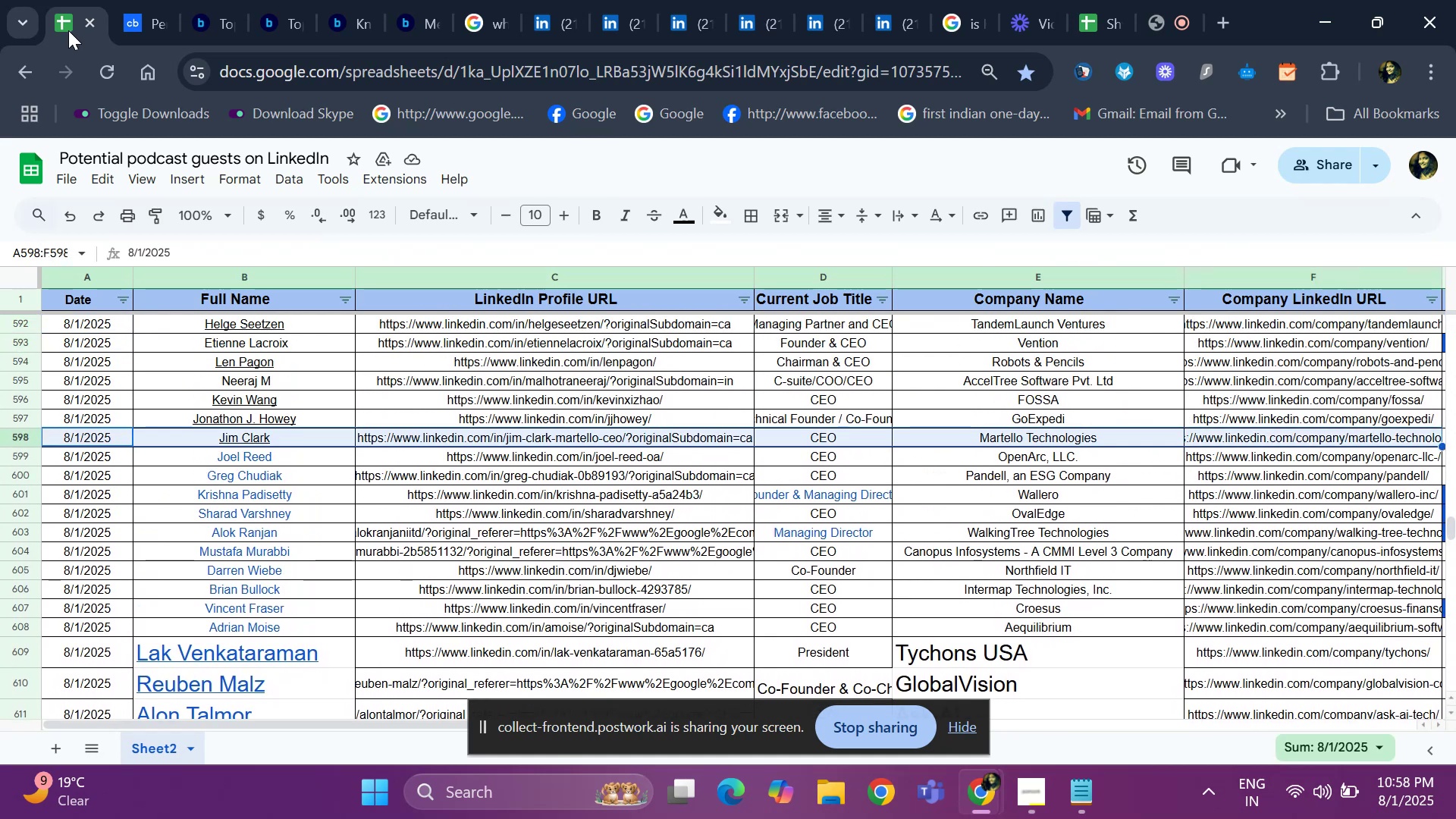 
key(Shift+ArrowRight)
 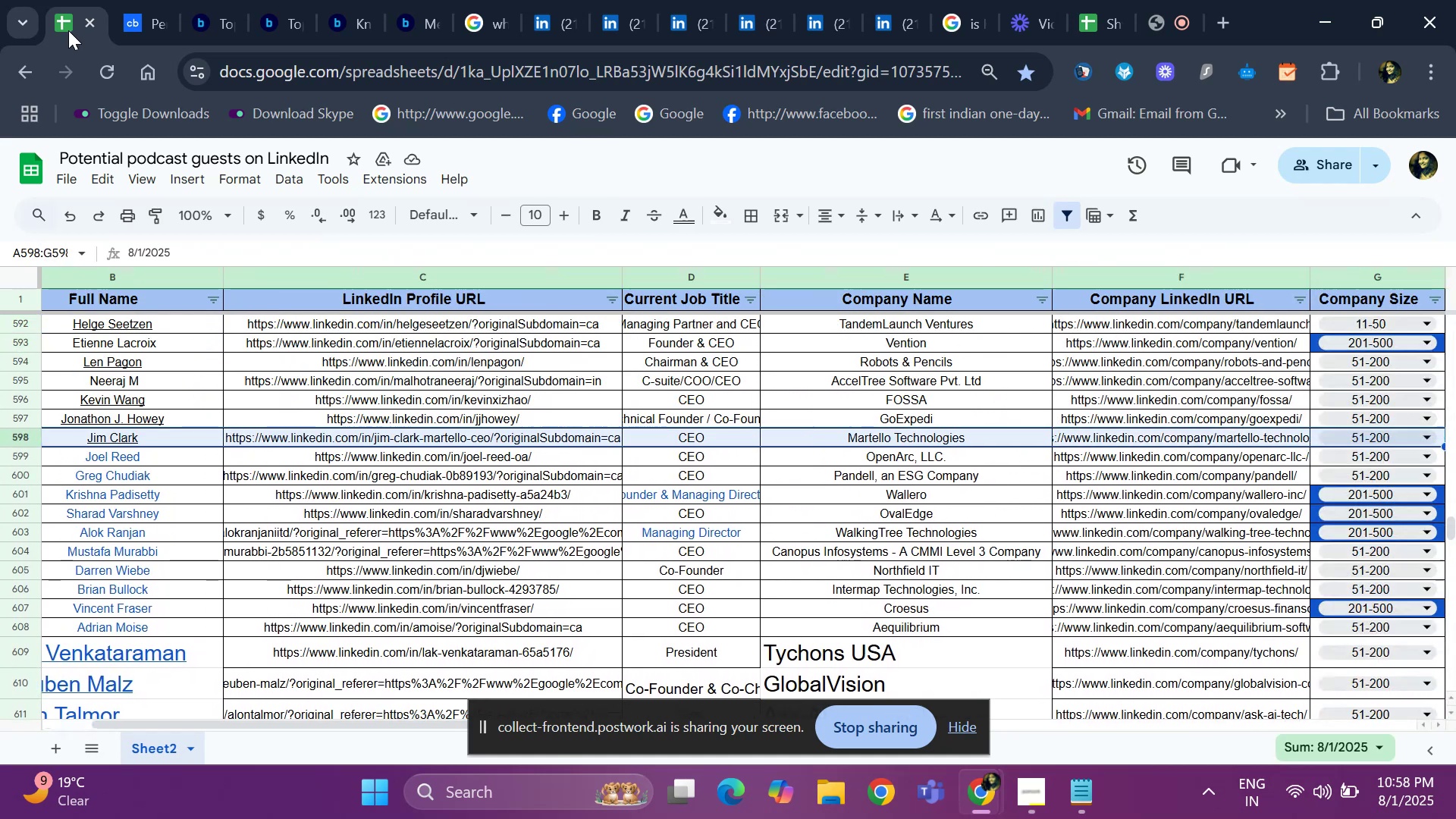 
key(Shift+ArrowRight)
 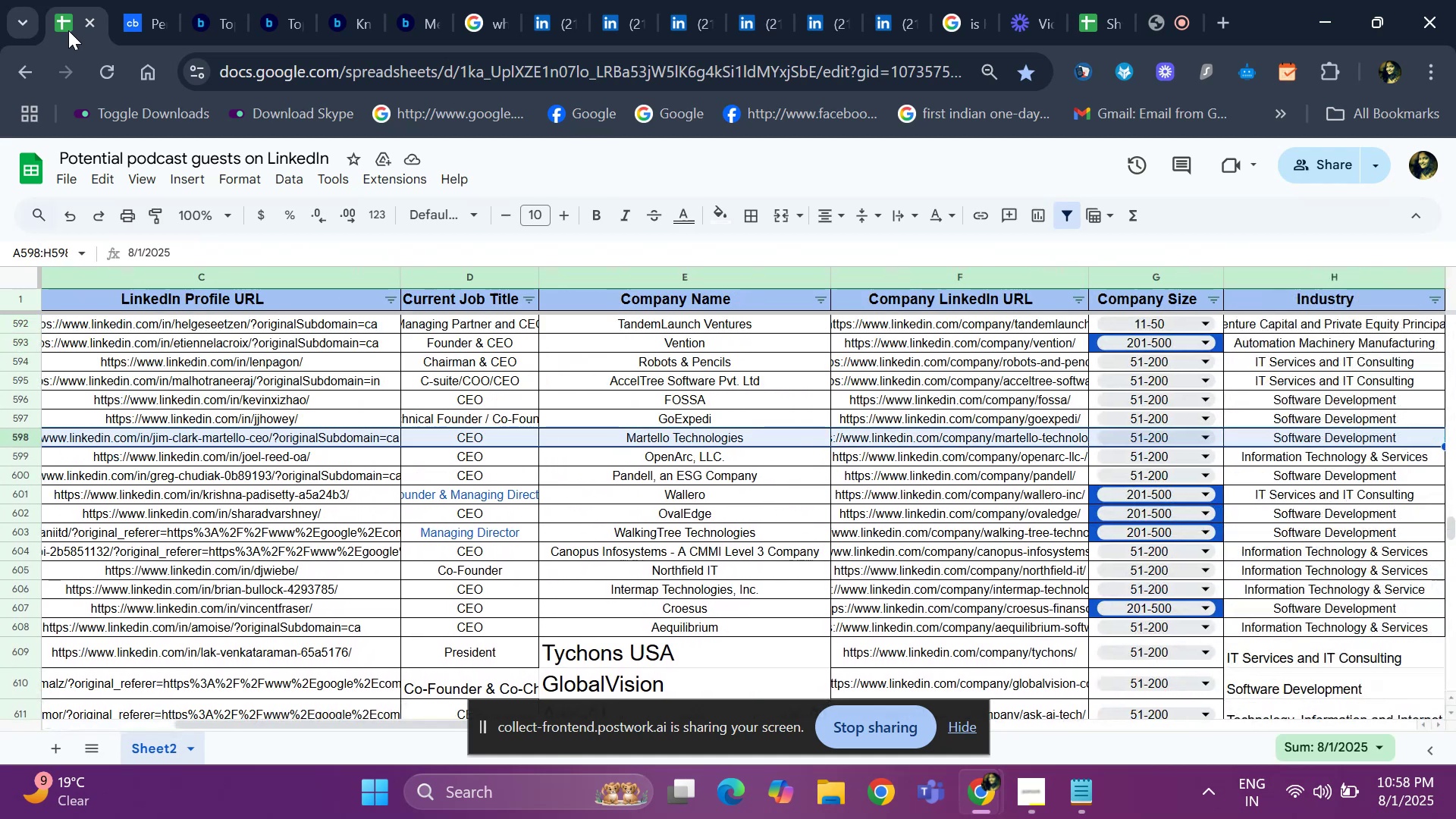 
key(Shift+ArrowRight)
 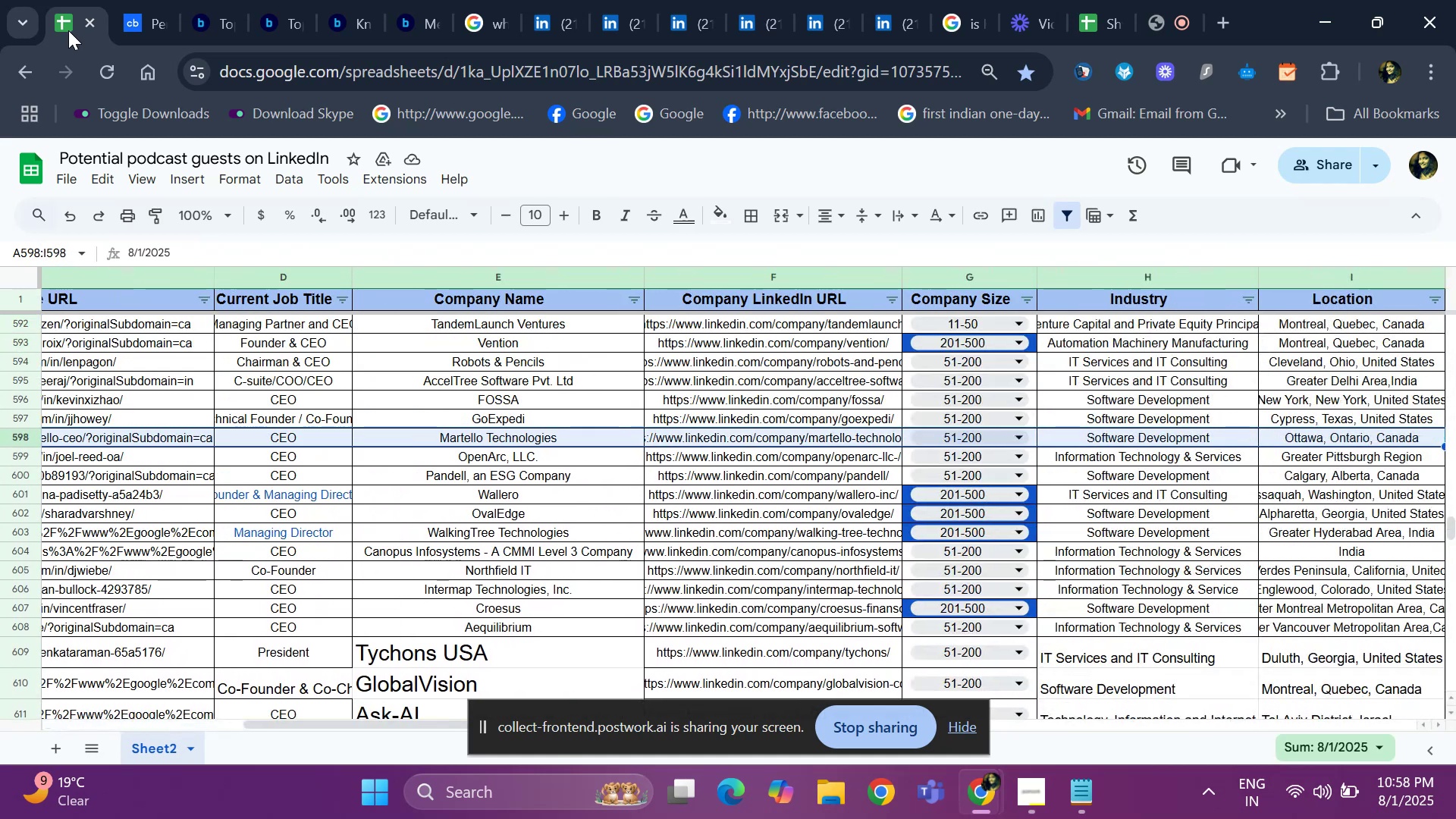 
key(Shift+ArrowRight)
 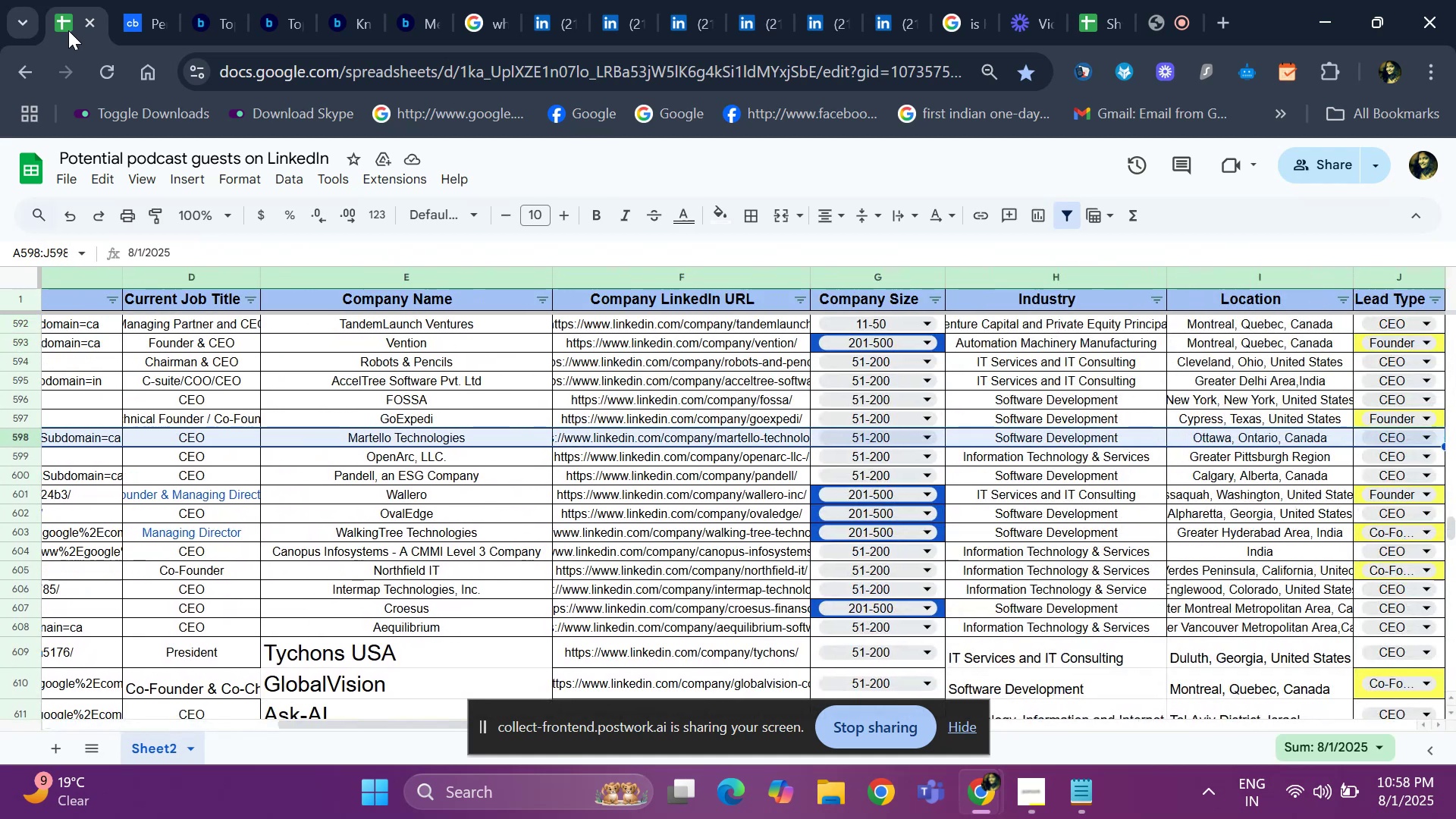 
key(Shift+ArrowRight)
 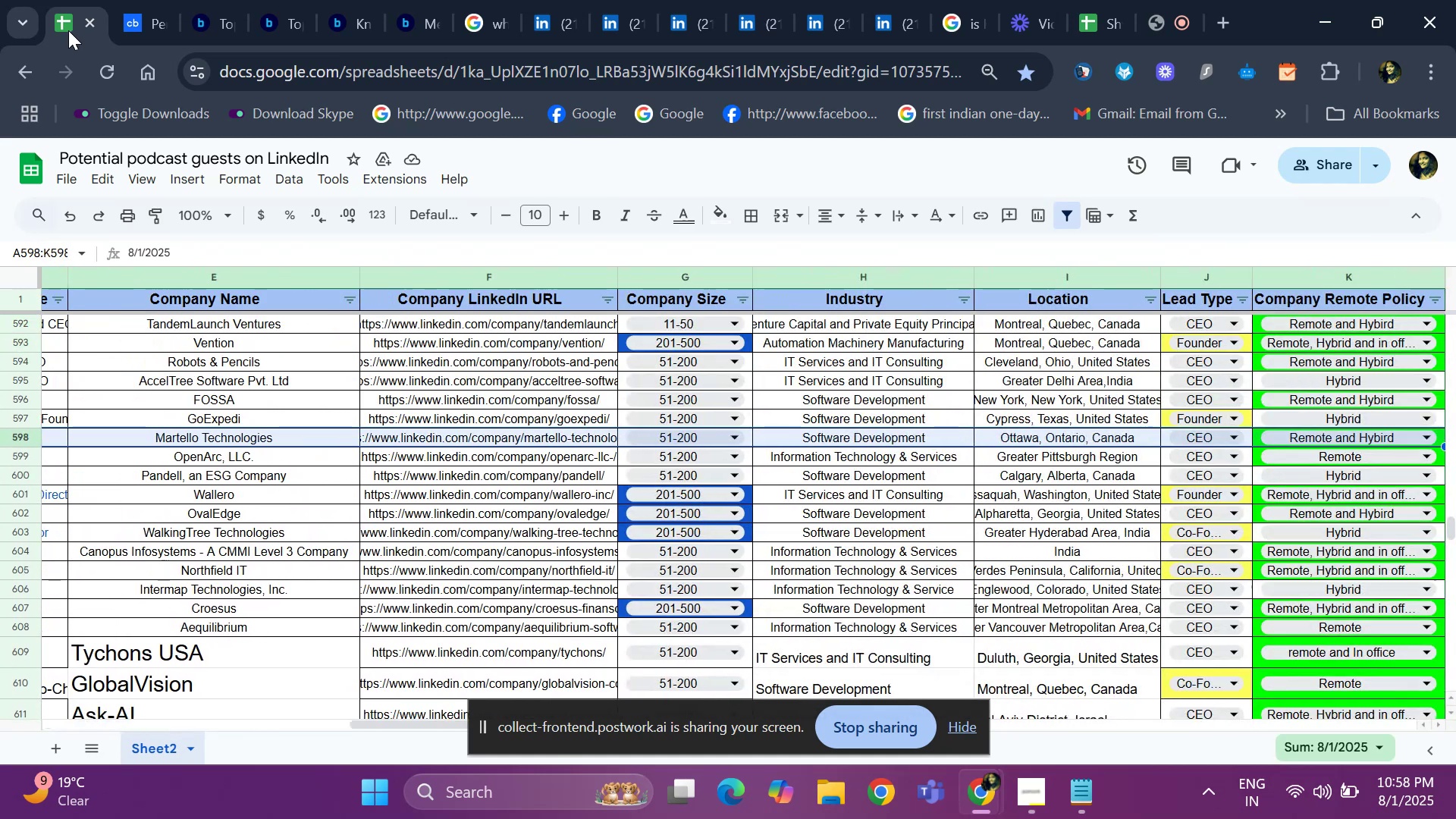 
key(Shift+ArrowRight)
 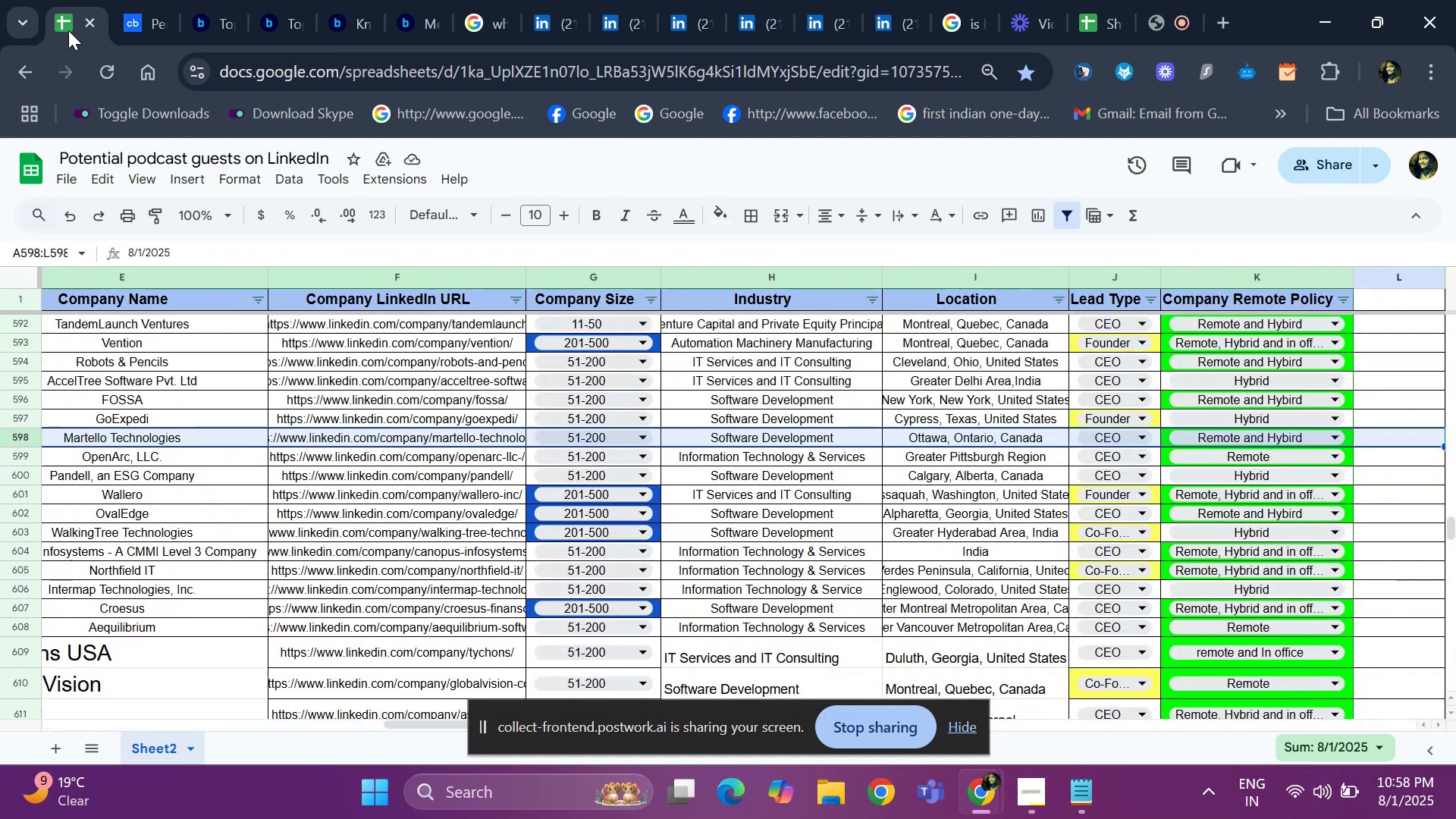 
key(Shift+ArrowLeft)
 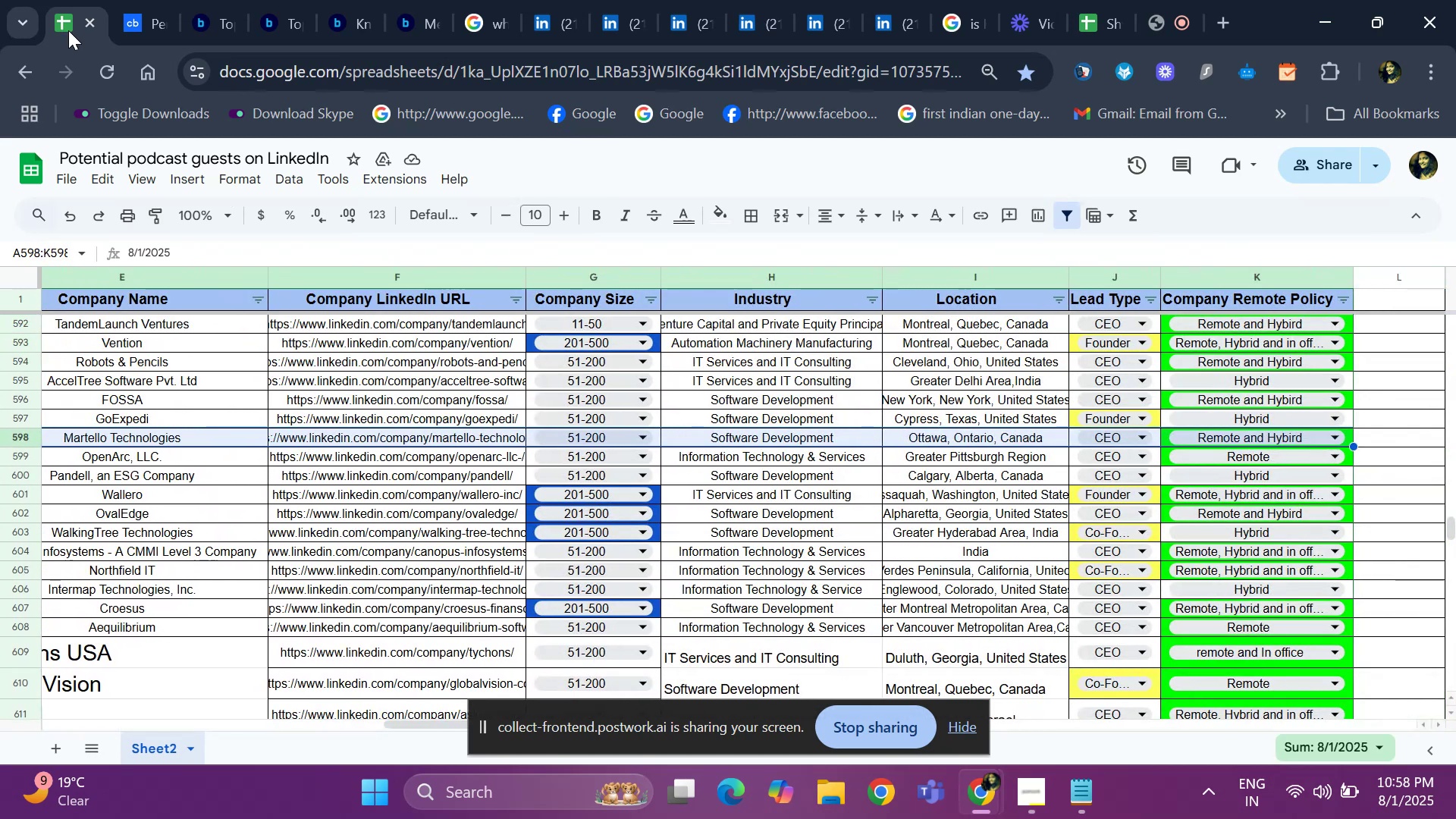 
hold_key(key=ArrowDown, duration=1.33)
 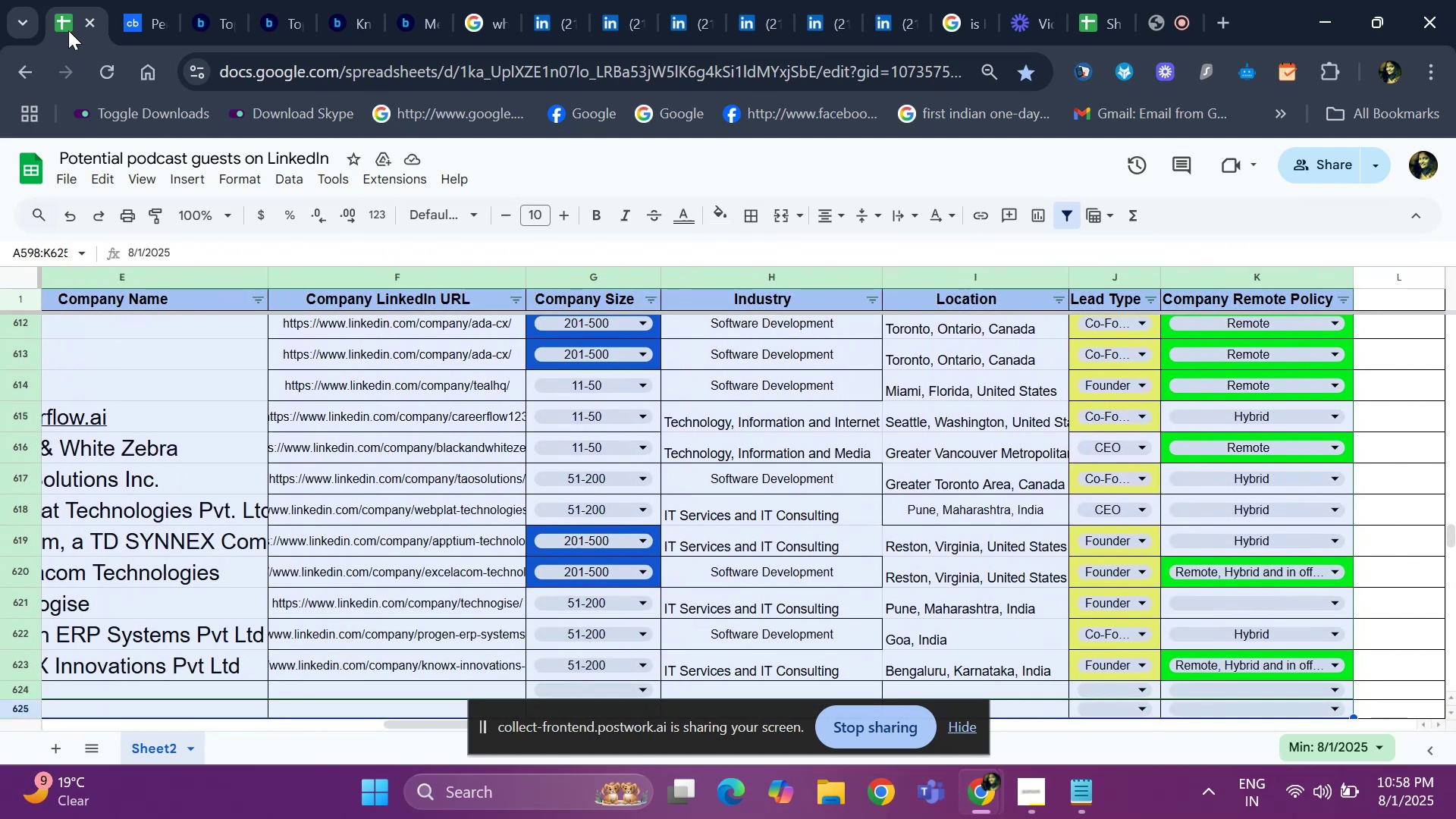 
hold_key(key=ArrowDown, duration=0.96)
 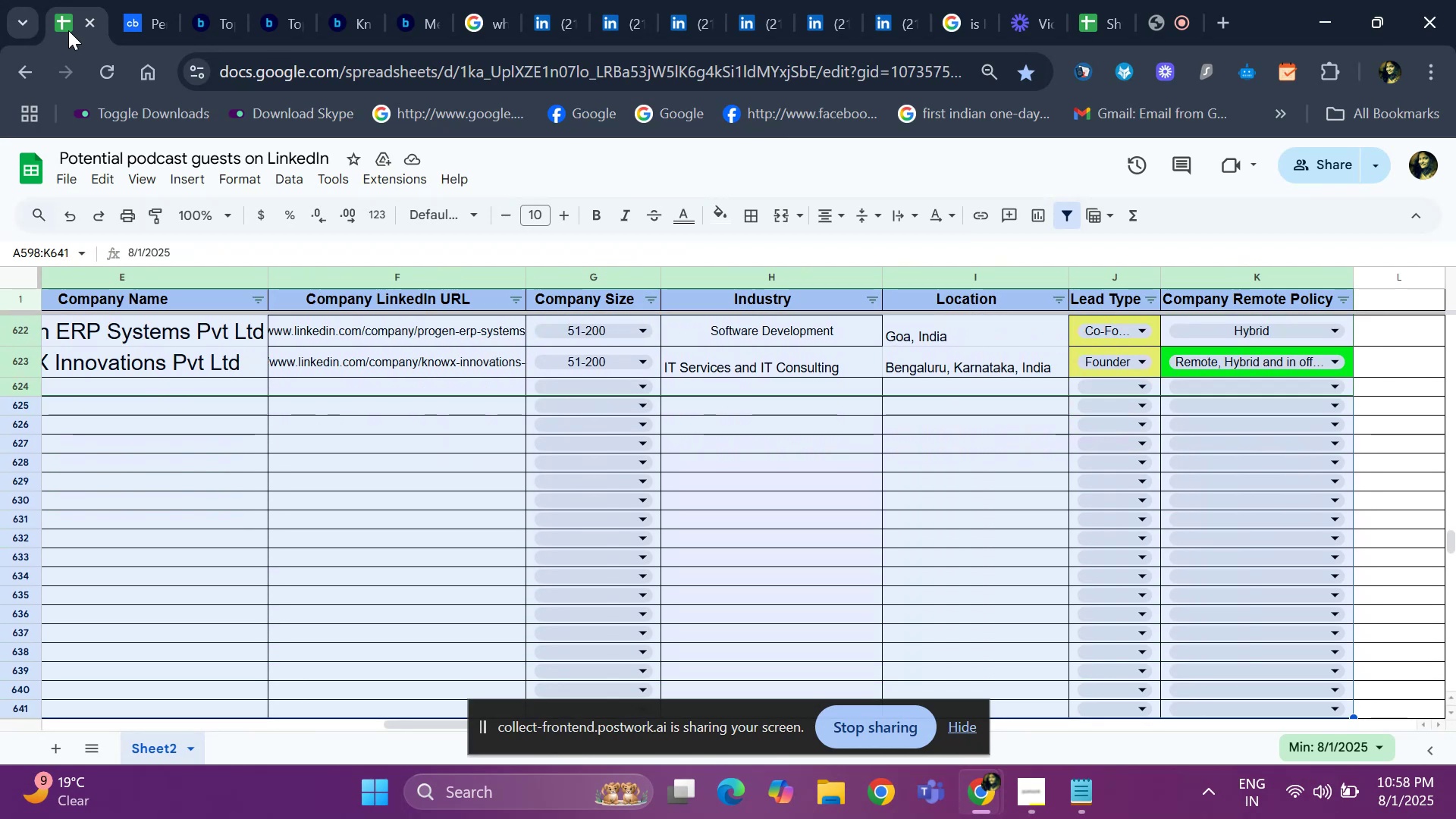 
hold_key(key=ArrowDown, duration=0.3)
 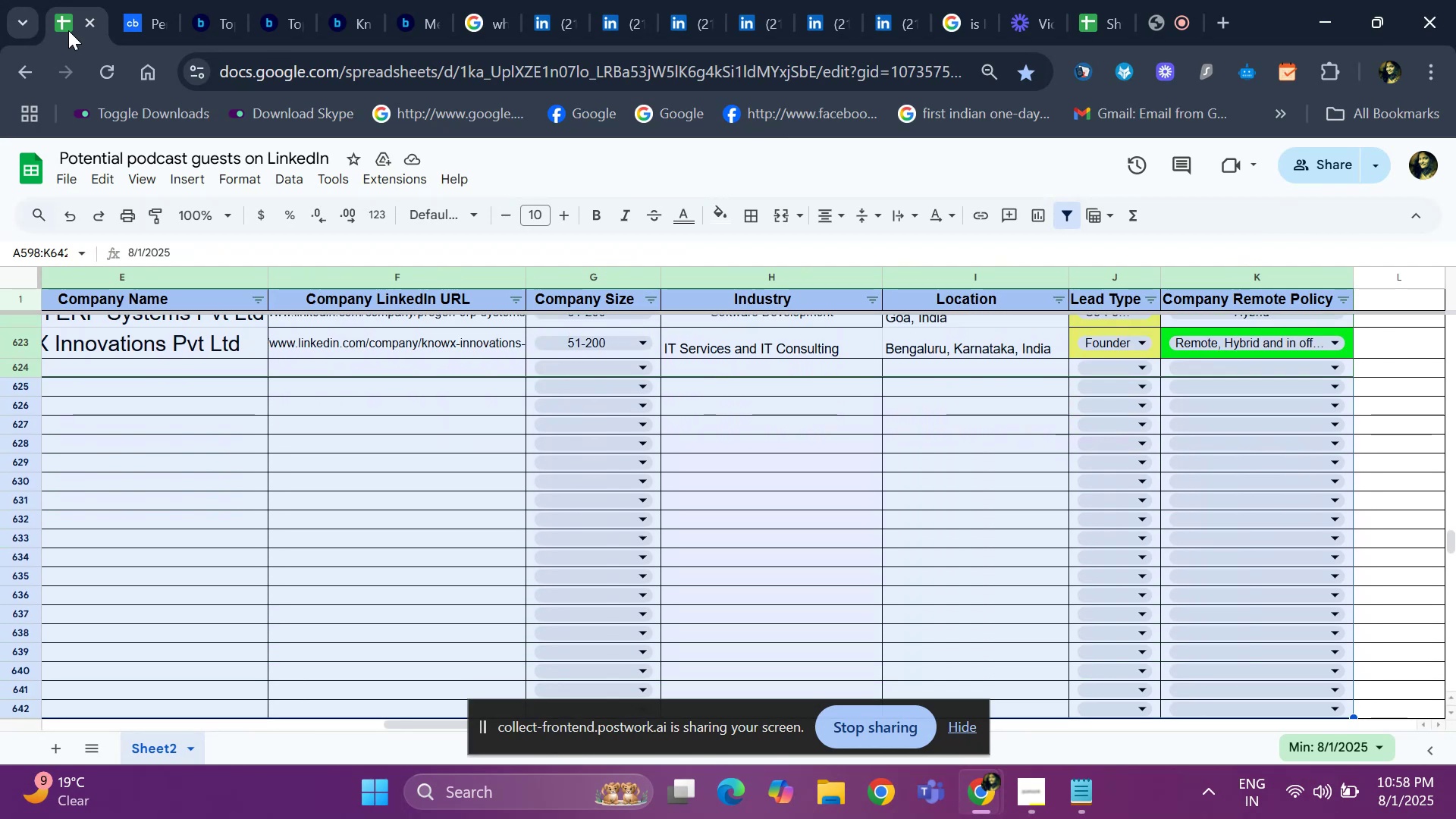 
hold_key(key=ArrowUp, duration=0.82)
 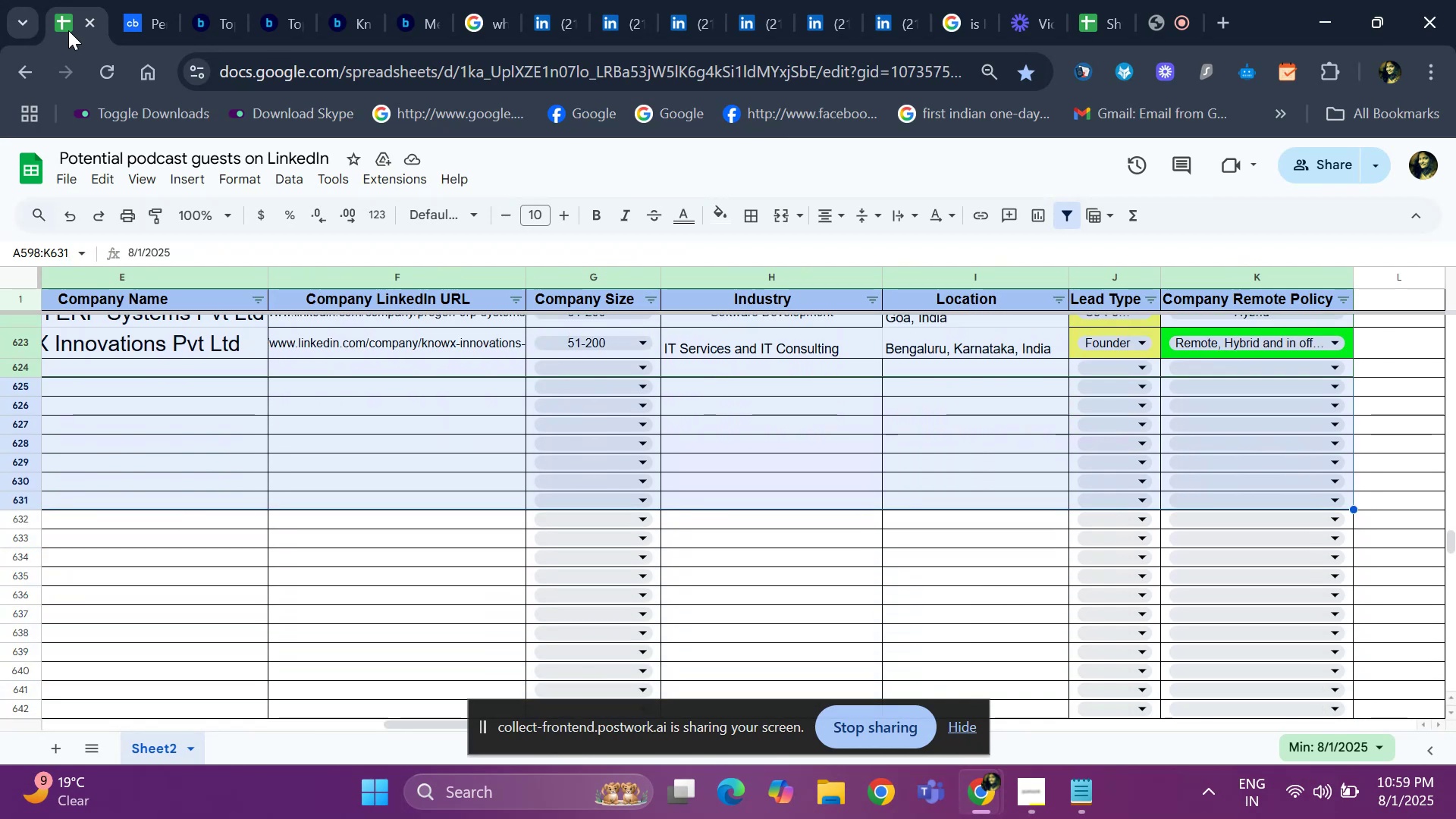 
wait(5.19)
 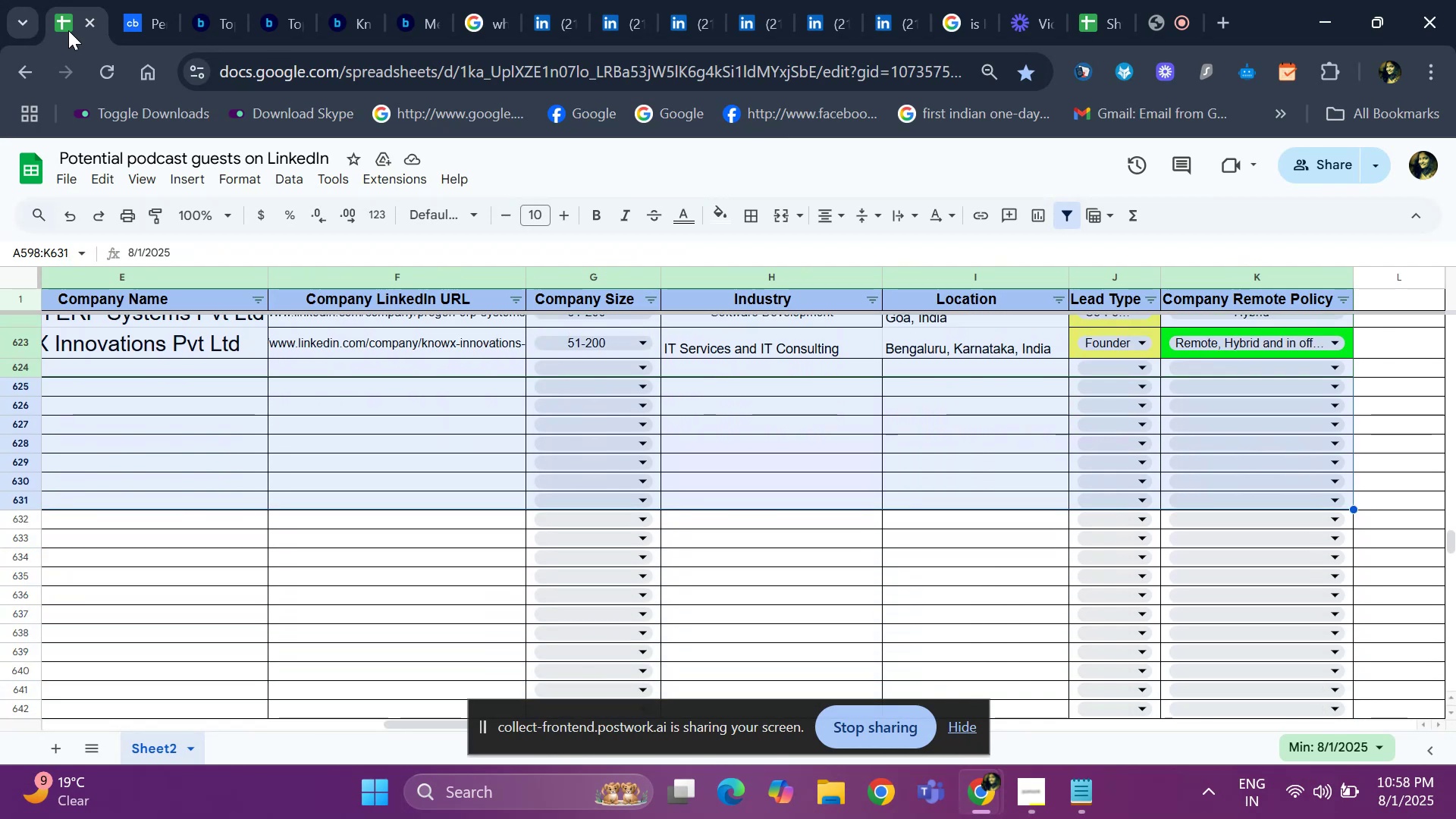 
key(Shift+ArrowUp)
 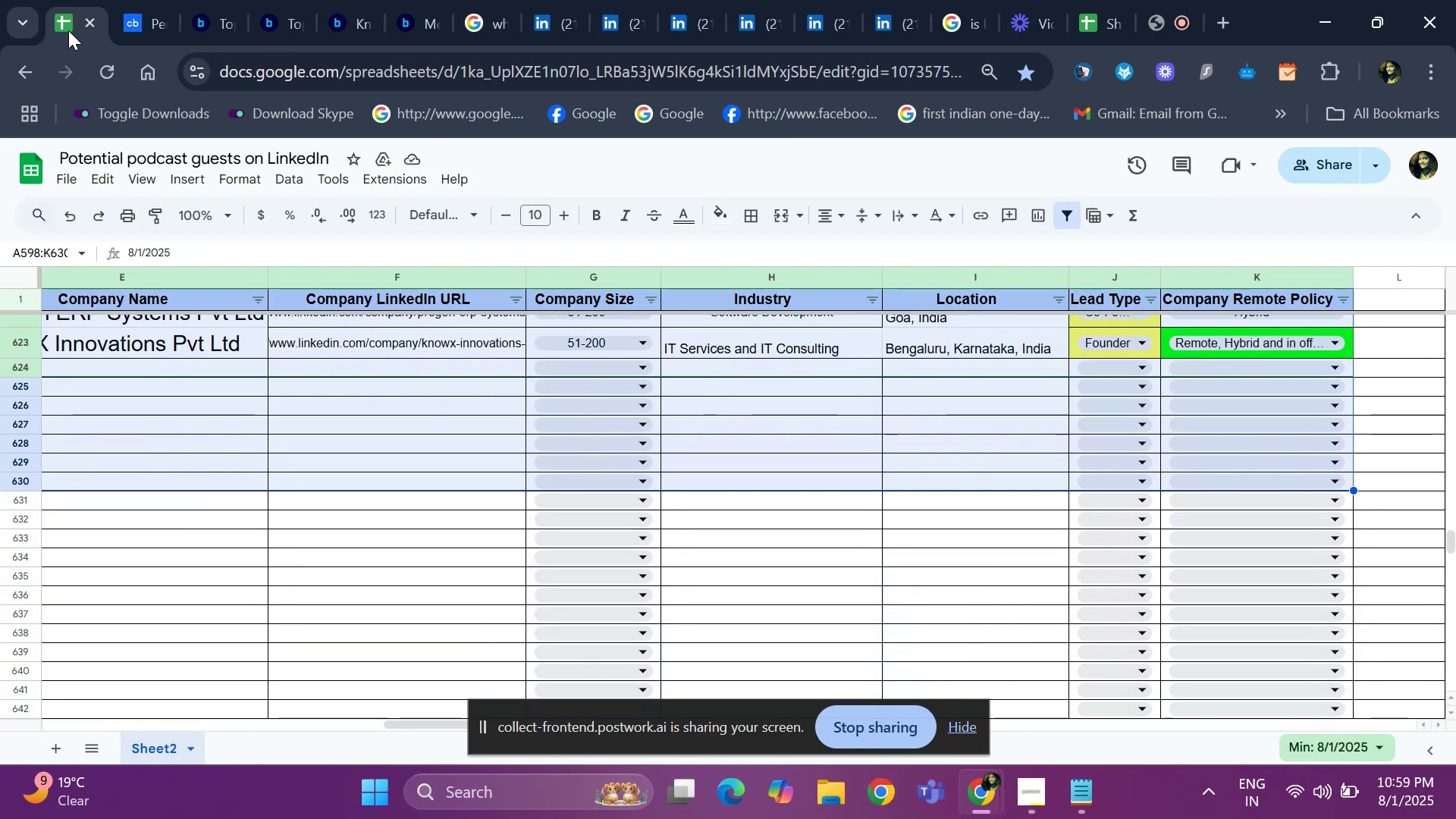 
key(Shift+ArrowUp)
 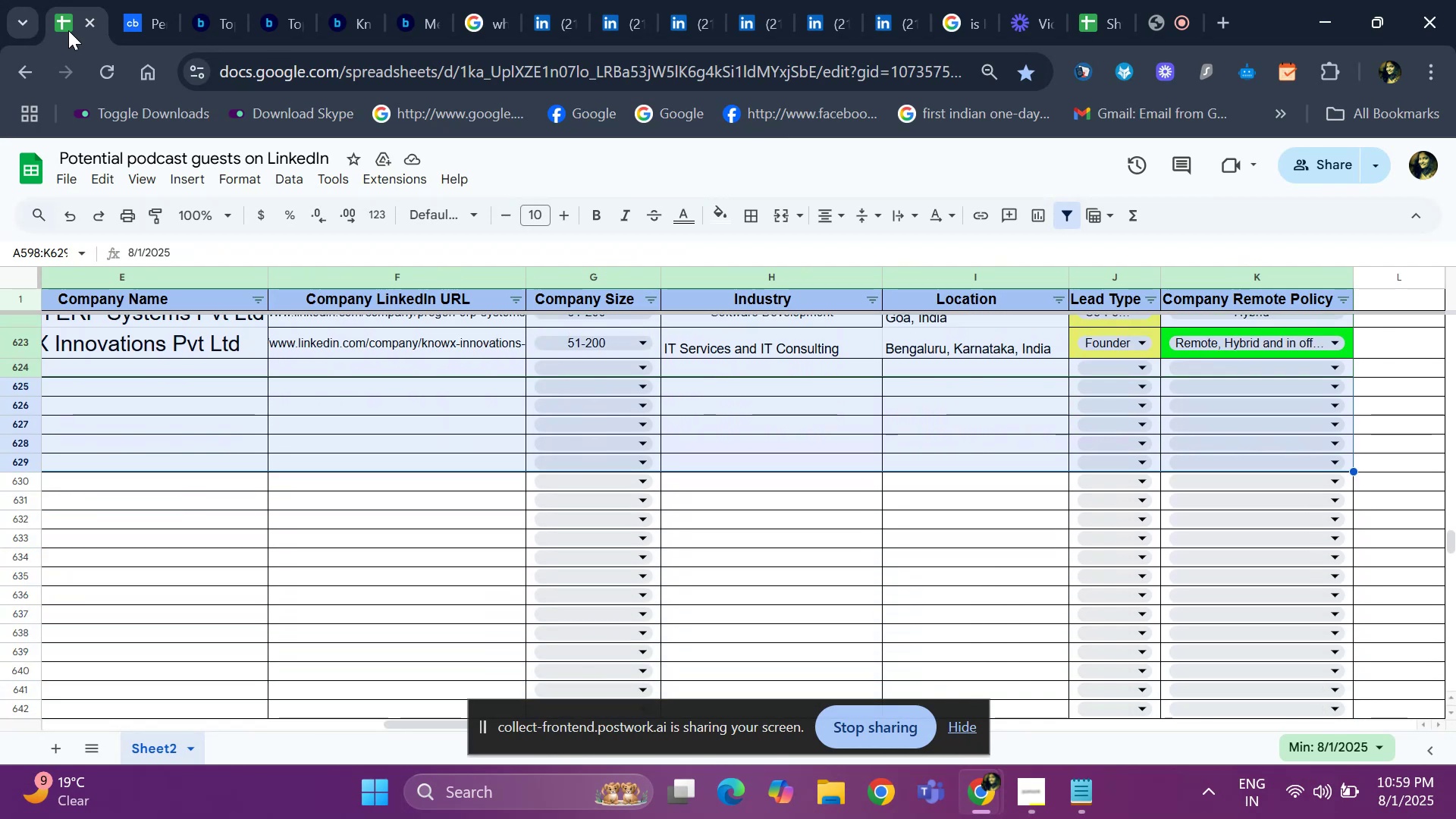 
key(Shift+ArrowUp)
 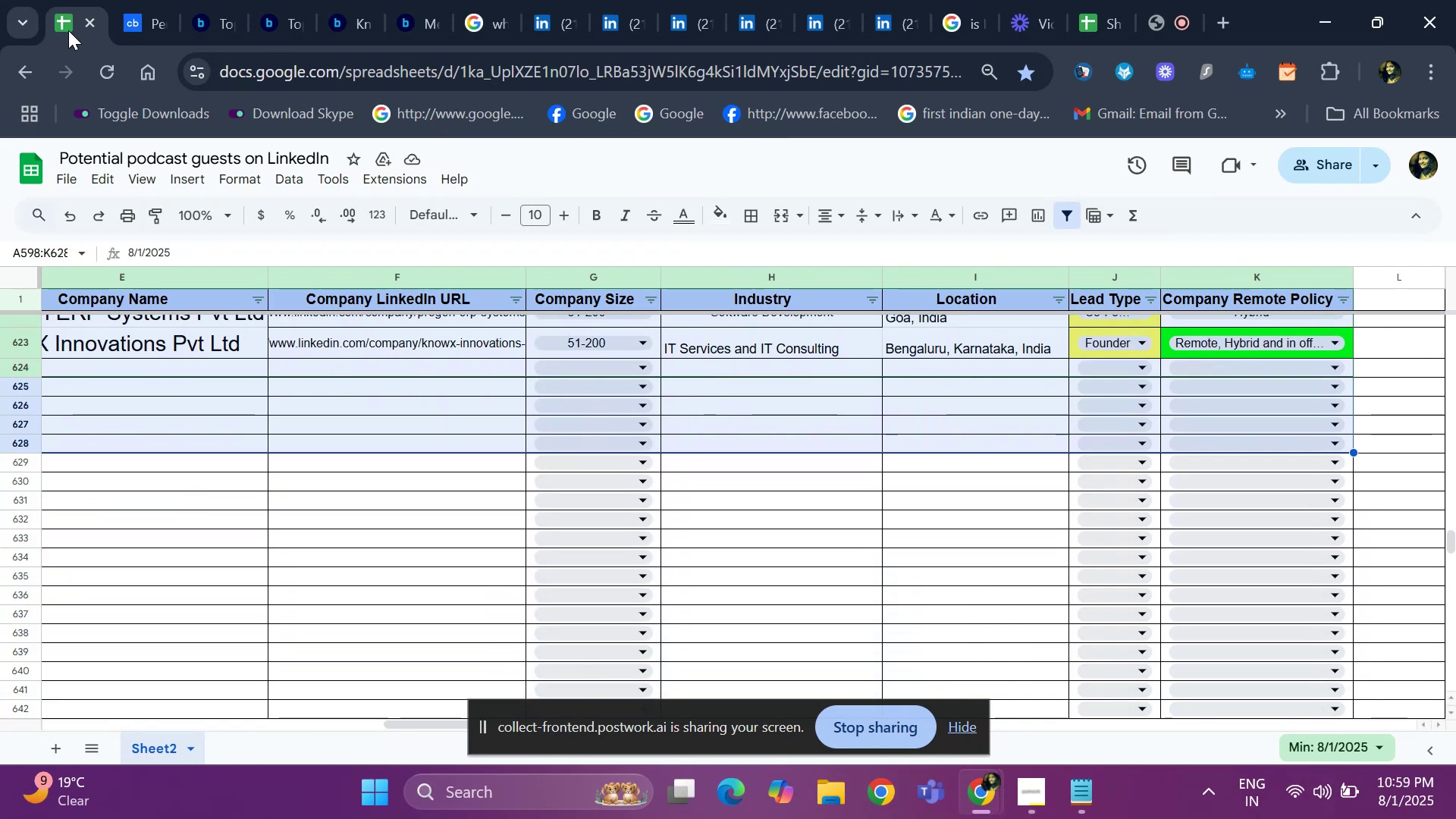 
key(Shift+ArrowUp)
 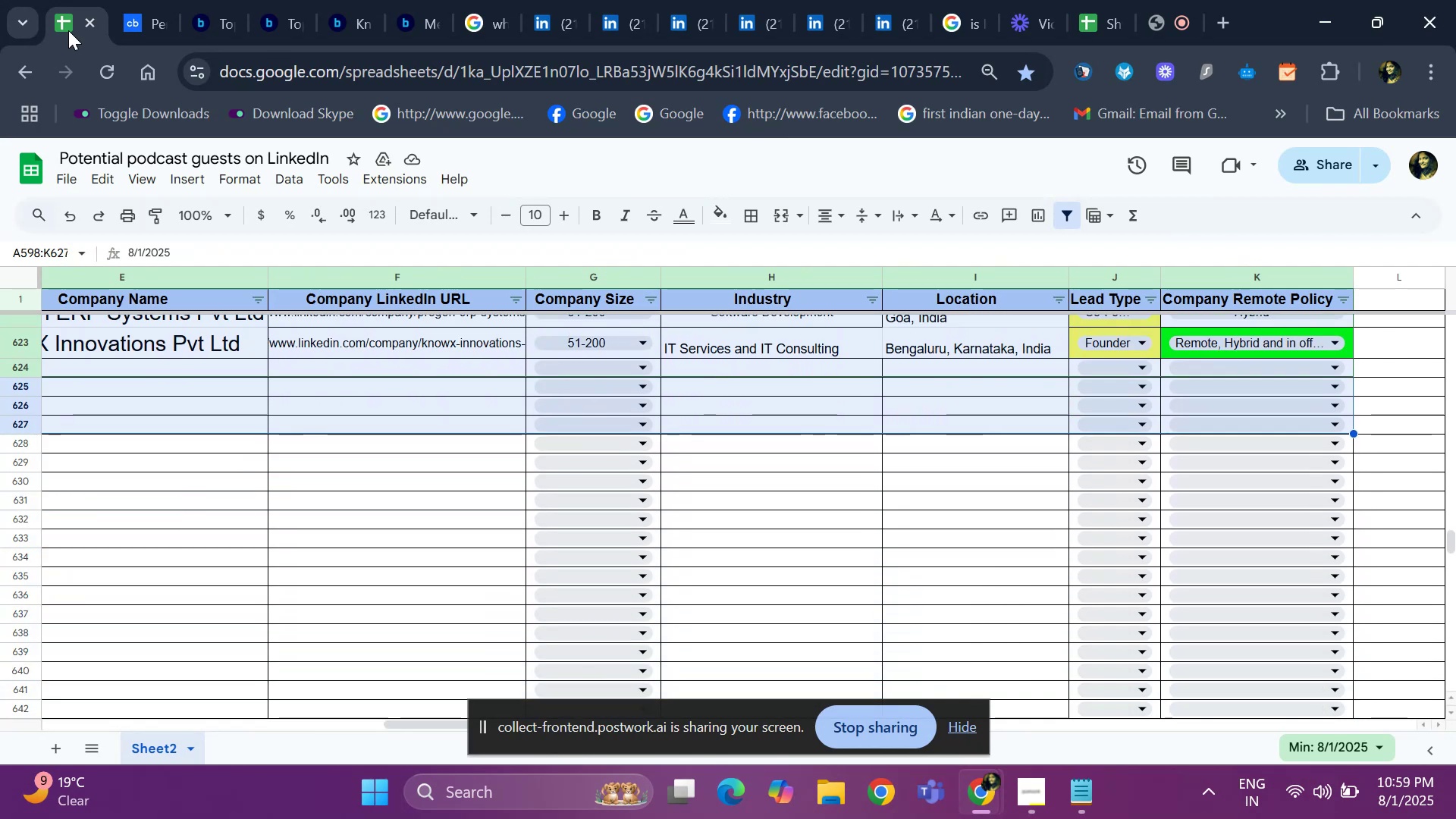 
key(Shift+ArrowUp)
 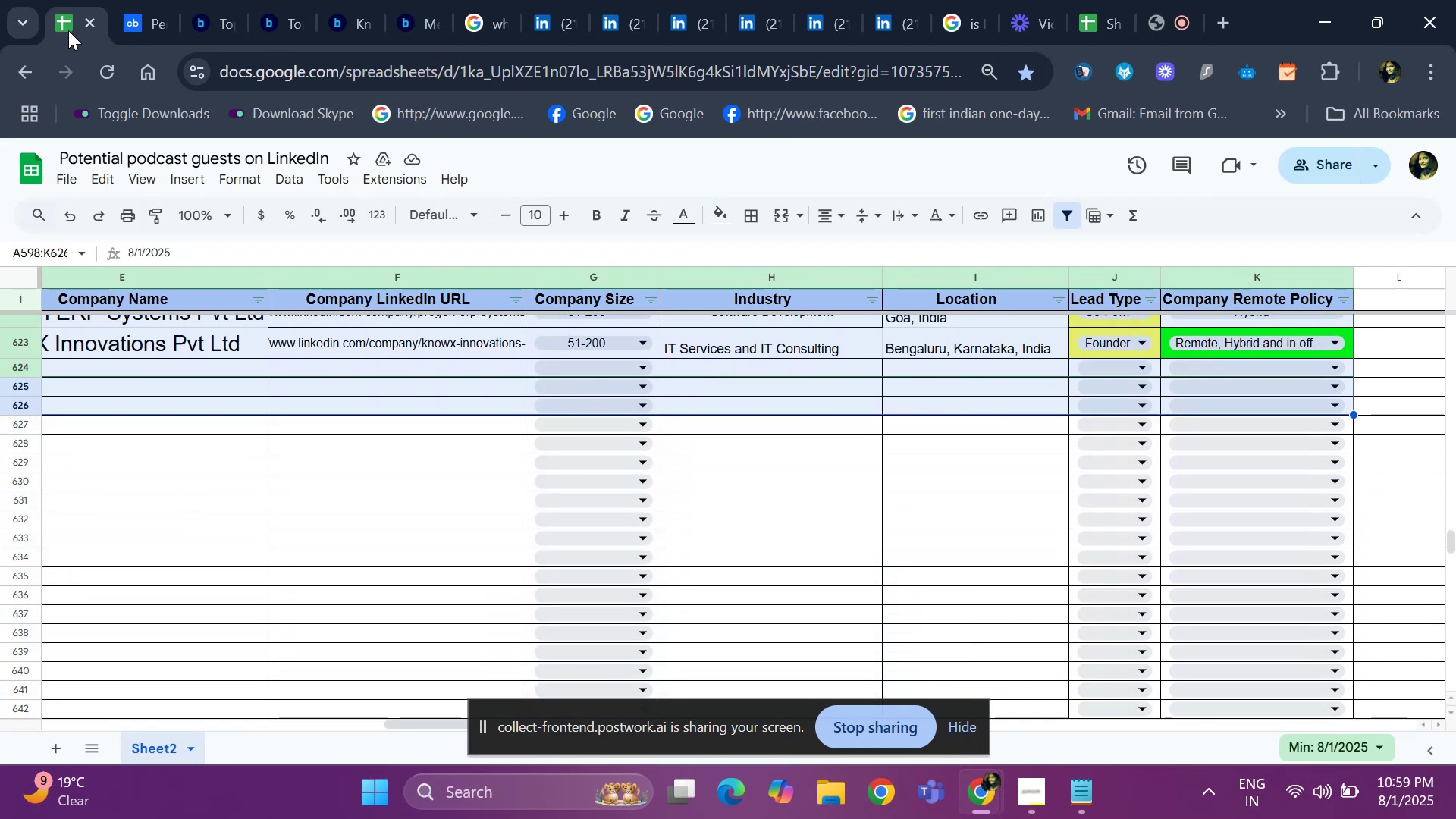 
key(Shift+ArrowUp)
 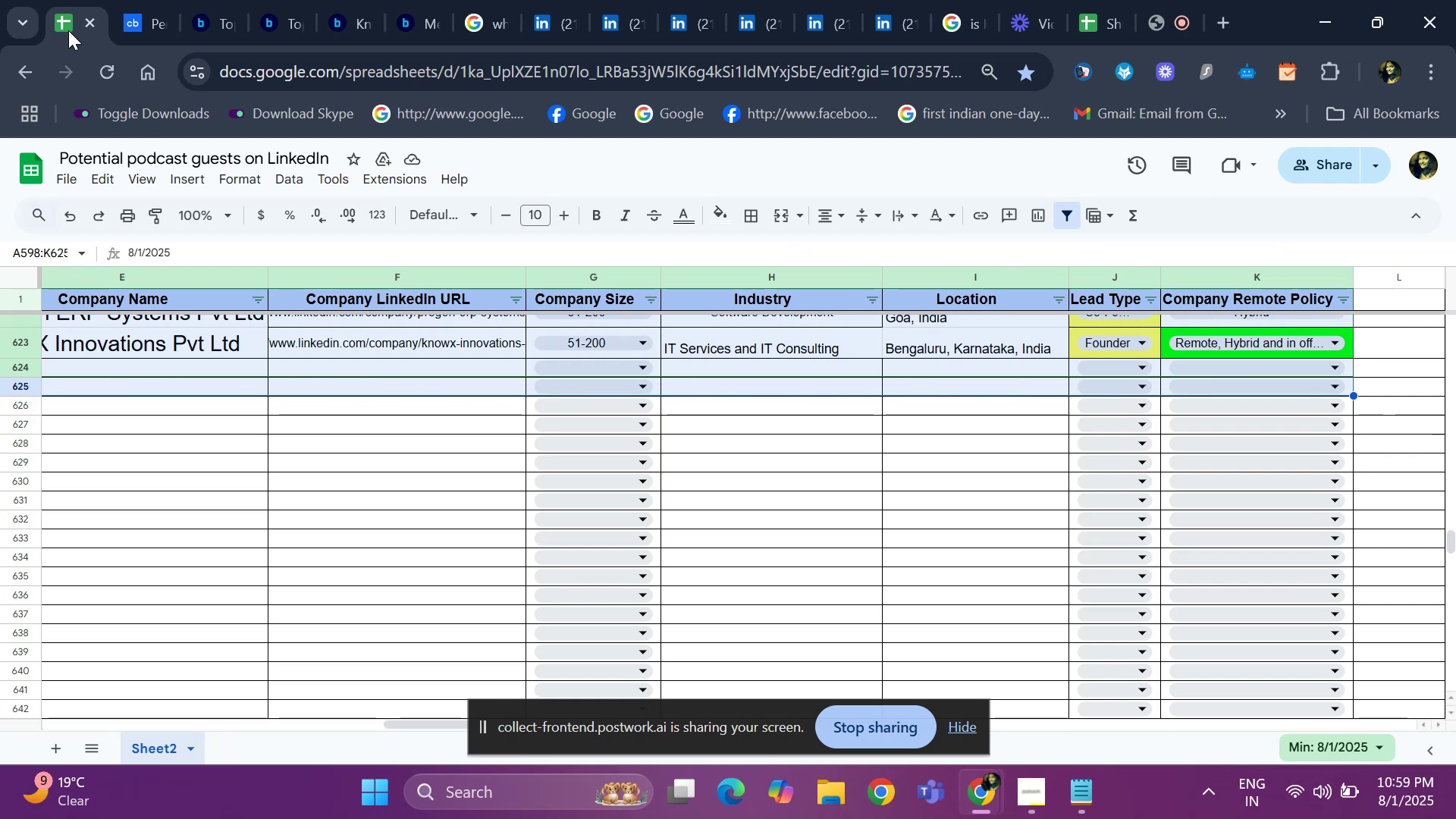 
key(Shift+ArrowUp)
 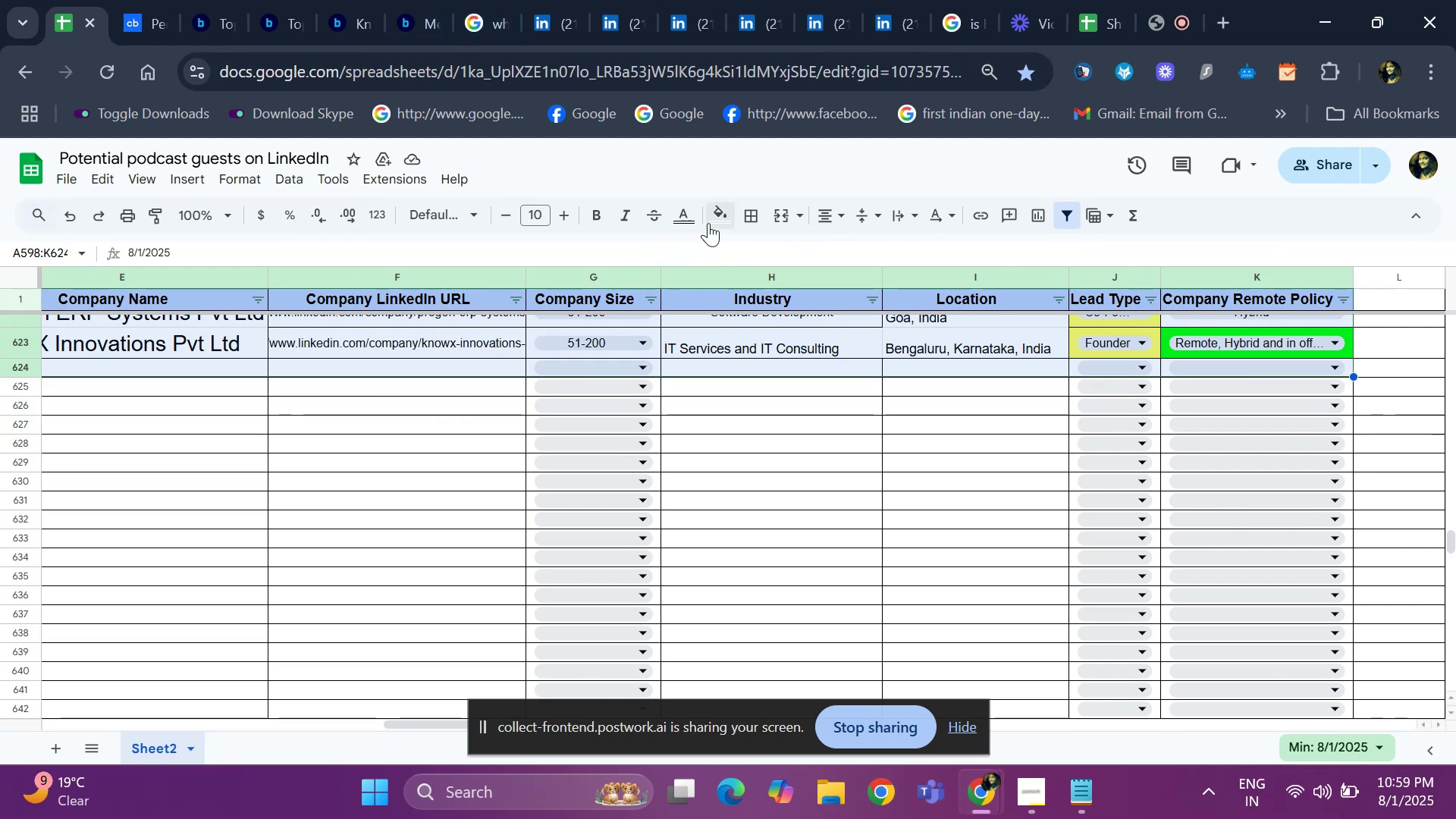 
left_click([750, 214])
 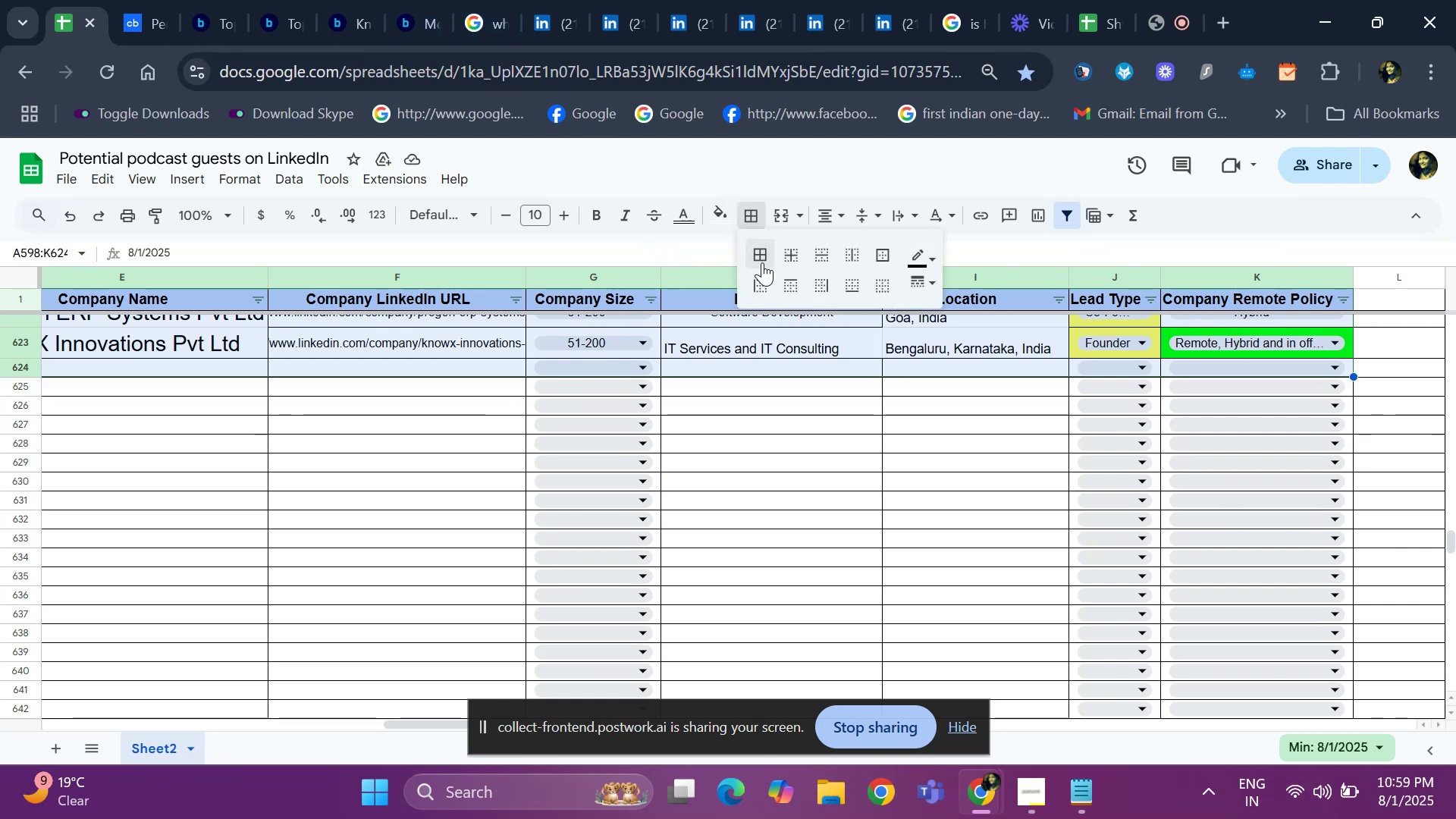 
left_click([762, 262])
 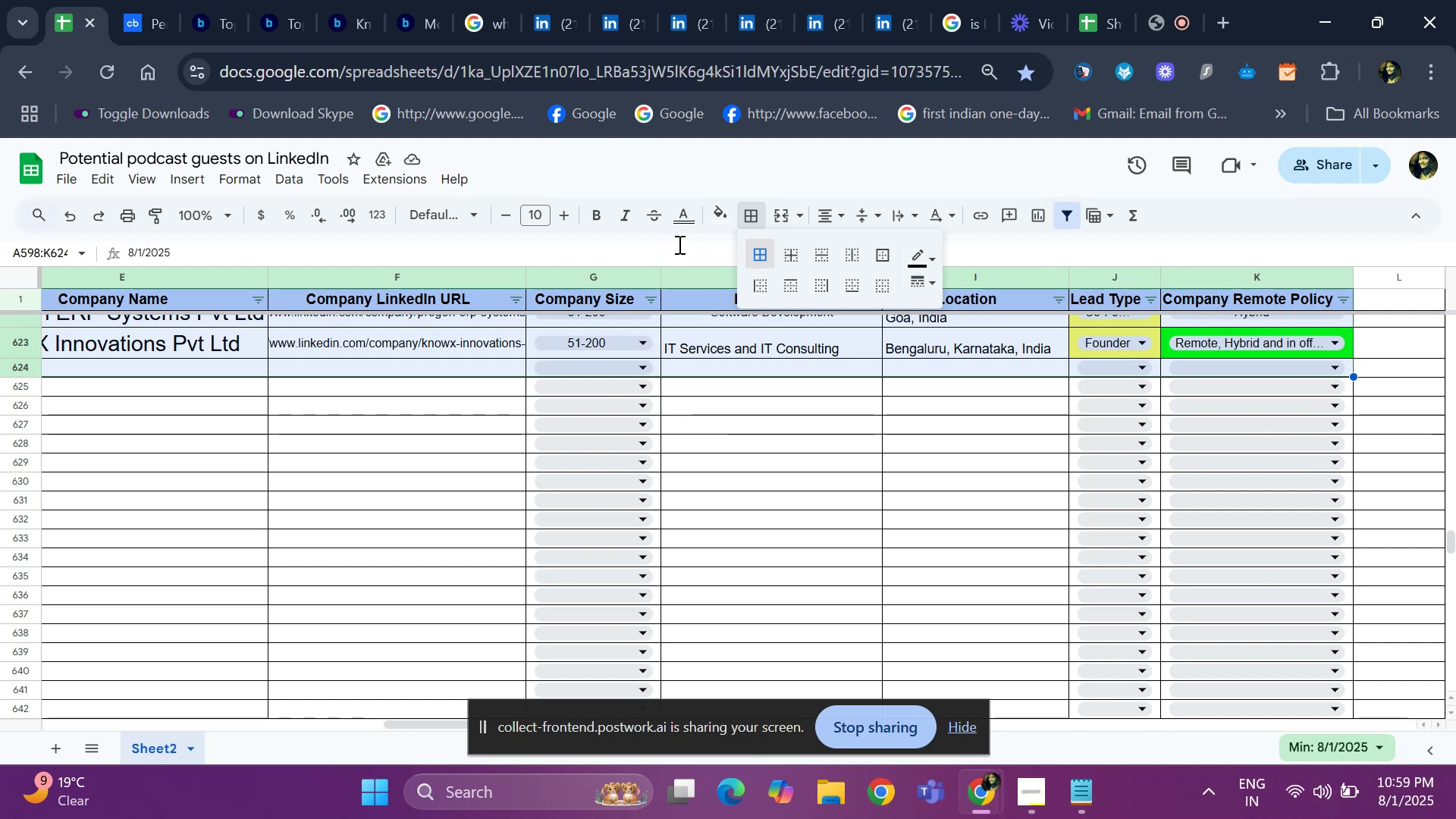 
wait(7.57)
 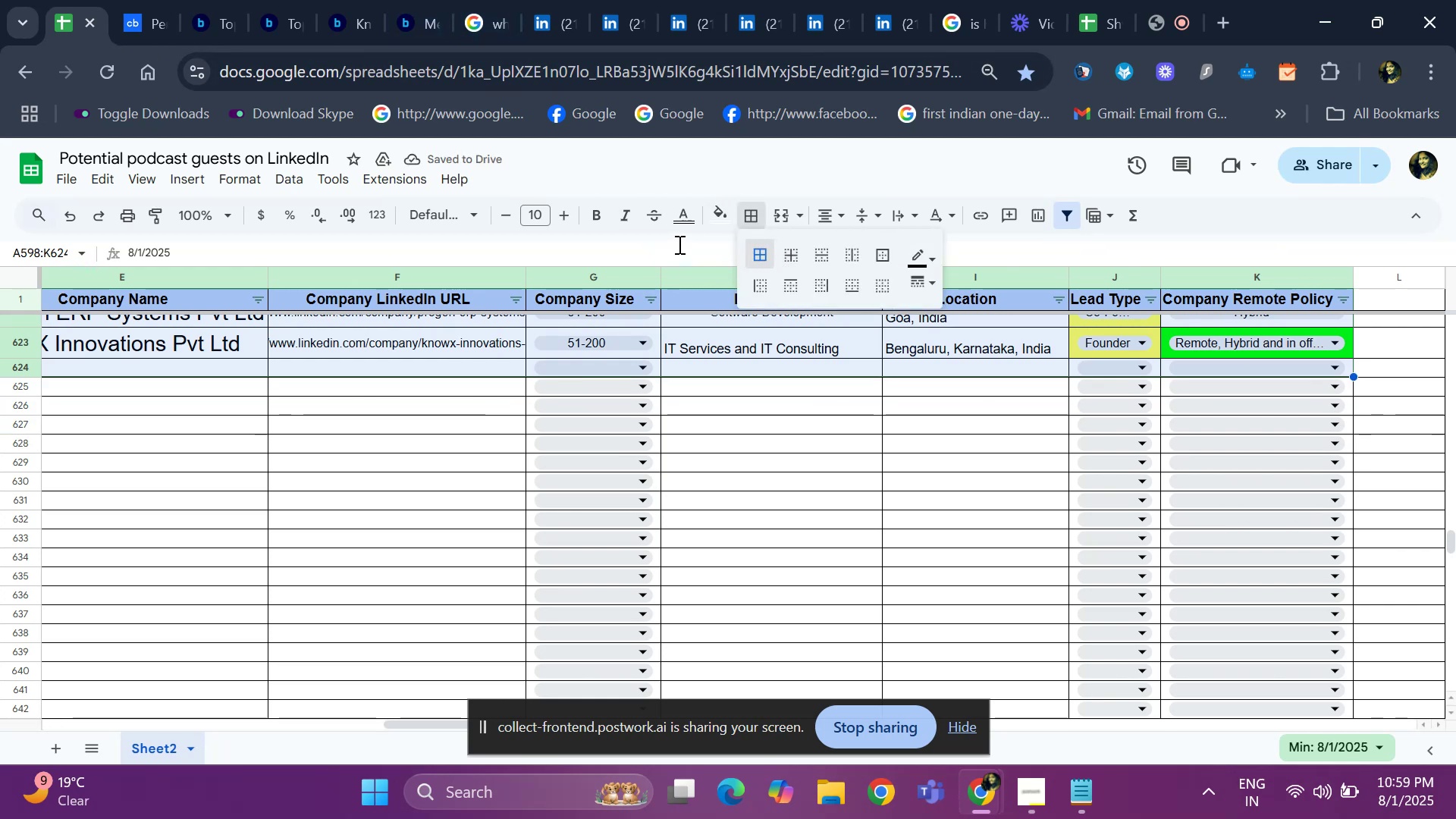 
left_click([839, 212])
 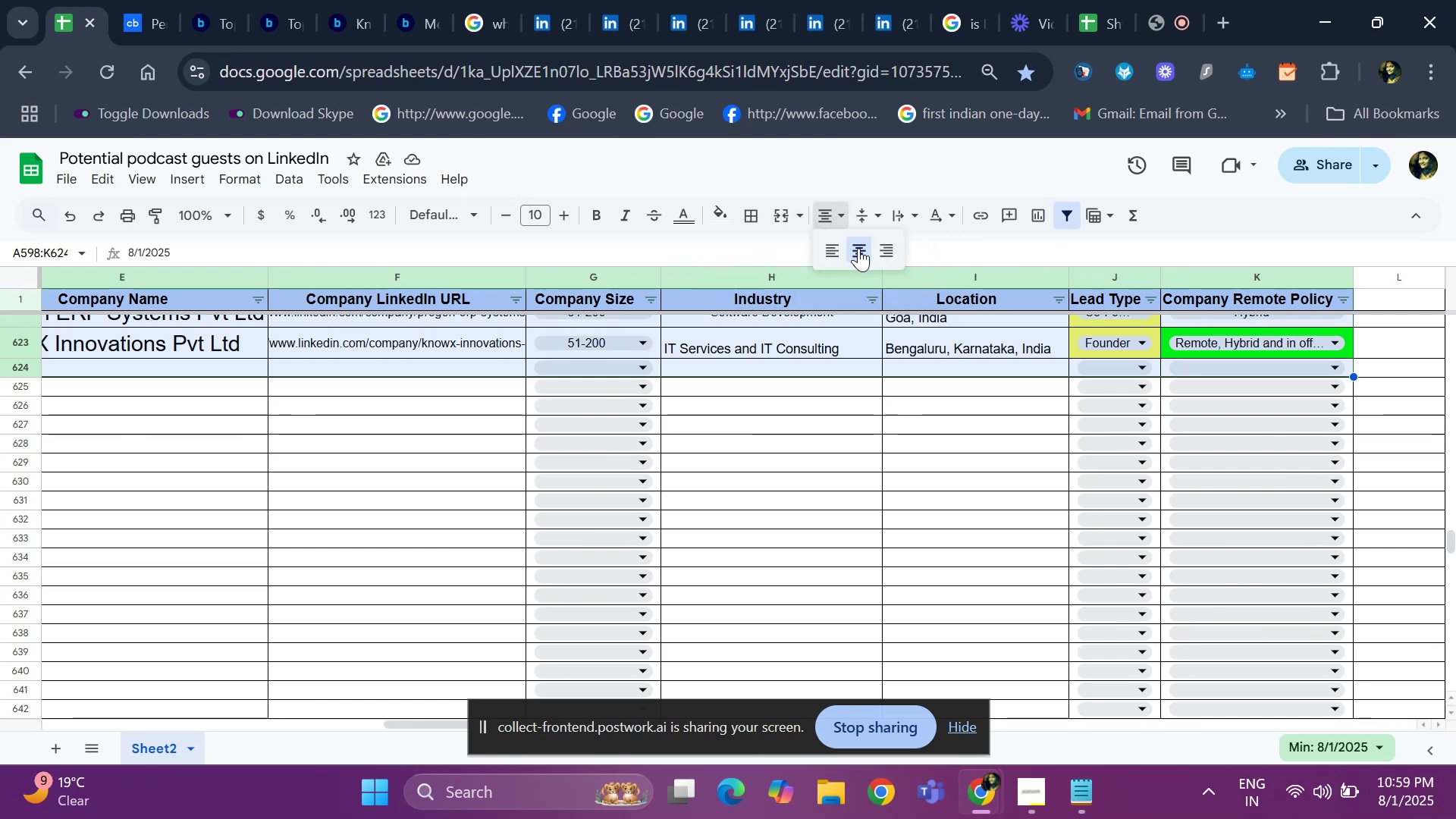 
left_click([858, 248])
 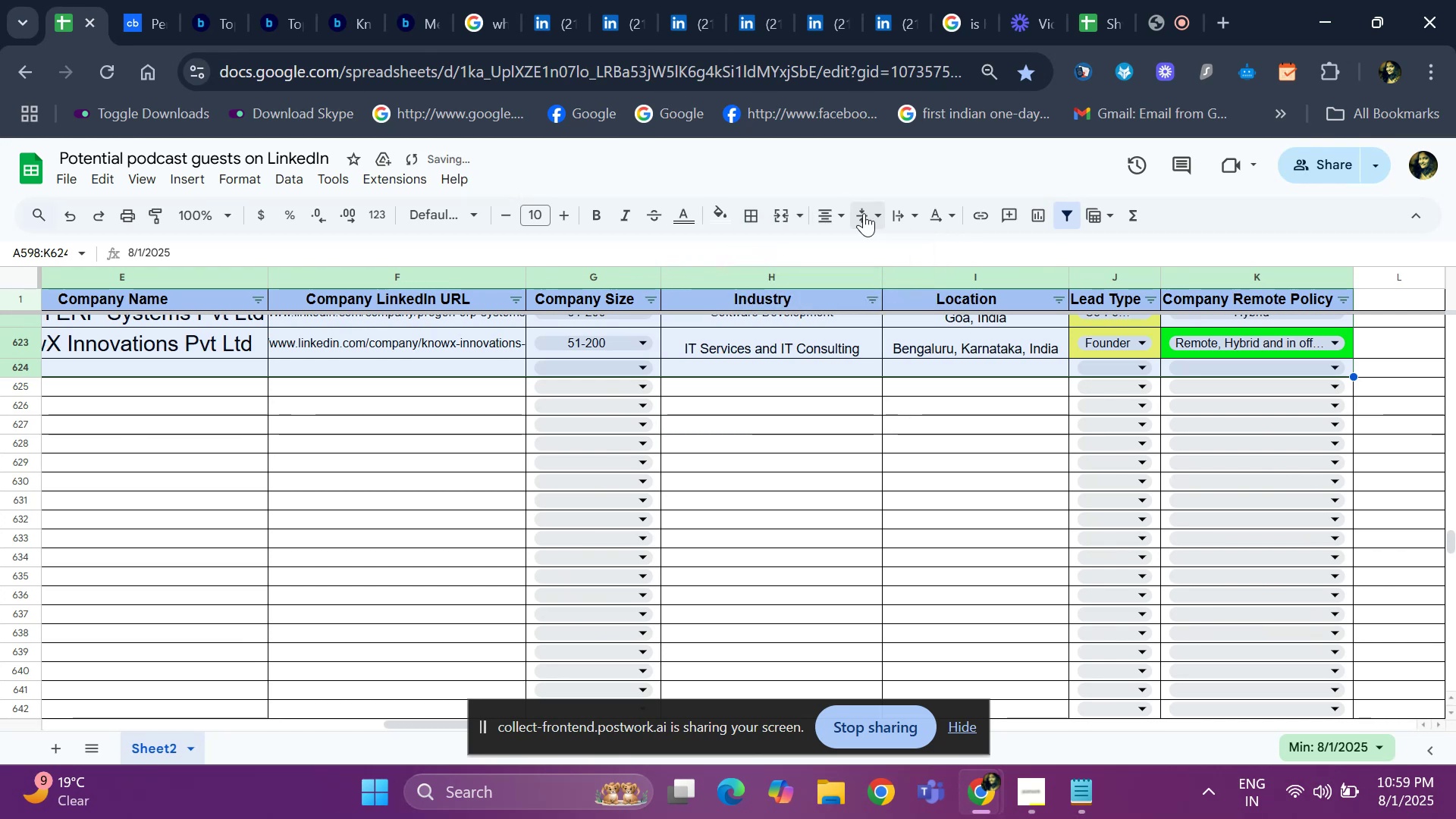 
left_click([864, 213])
 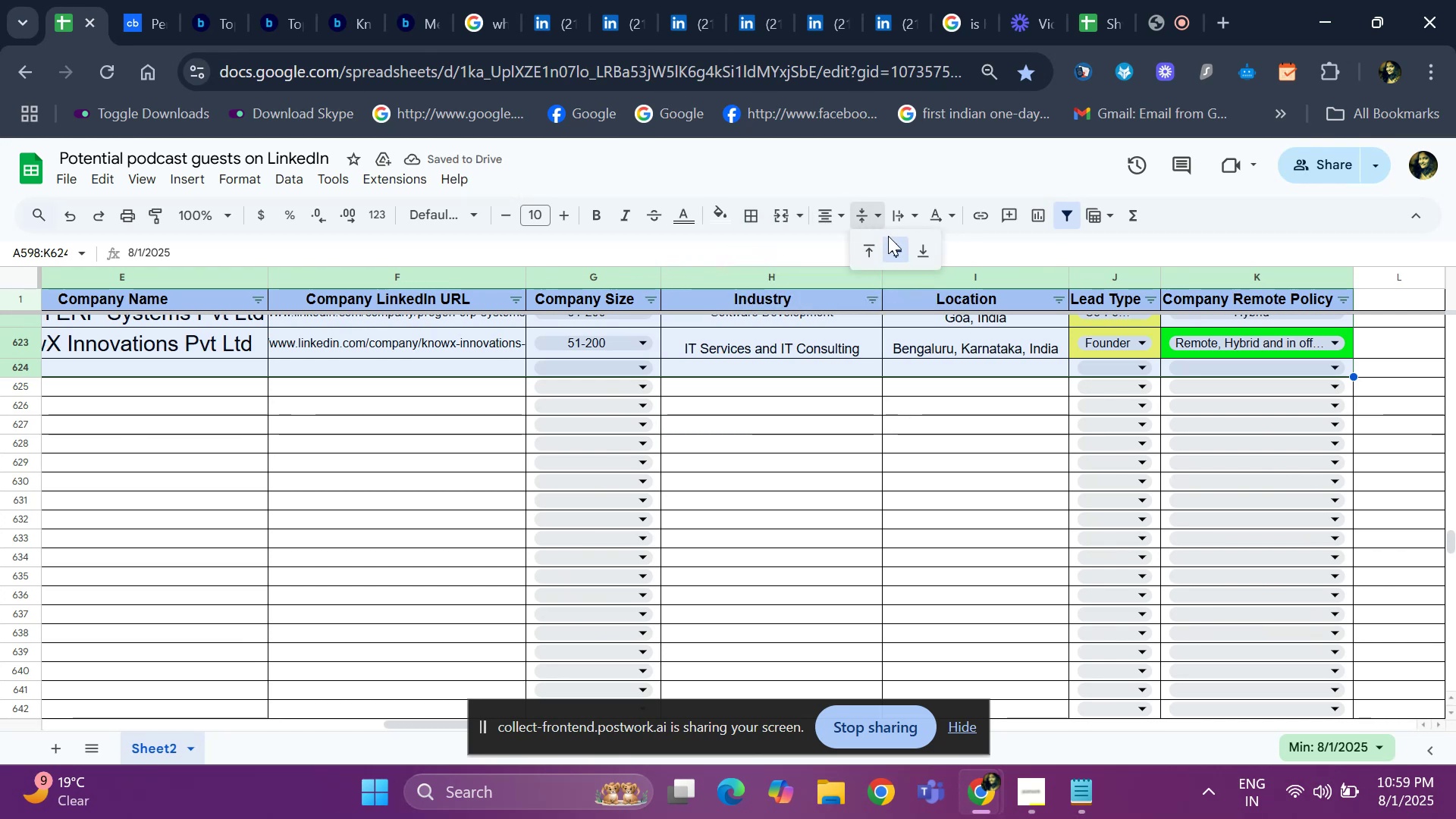 
left_click([892, 240])
 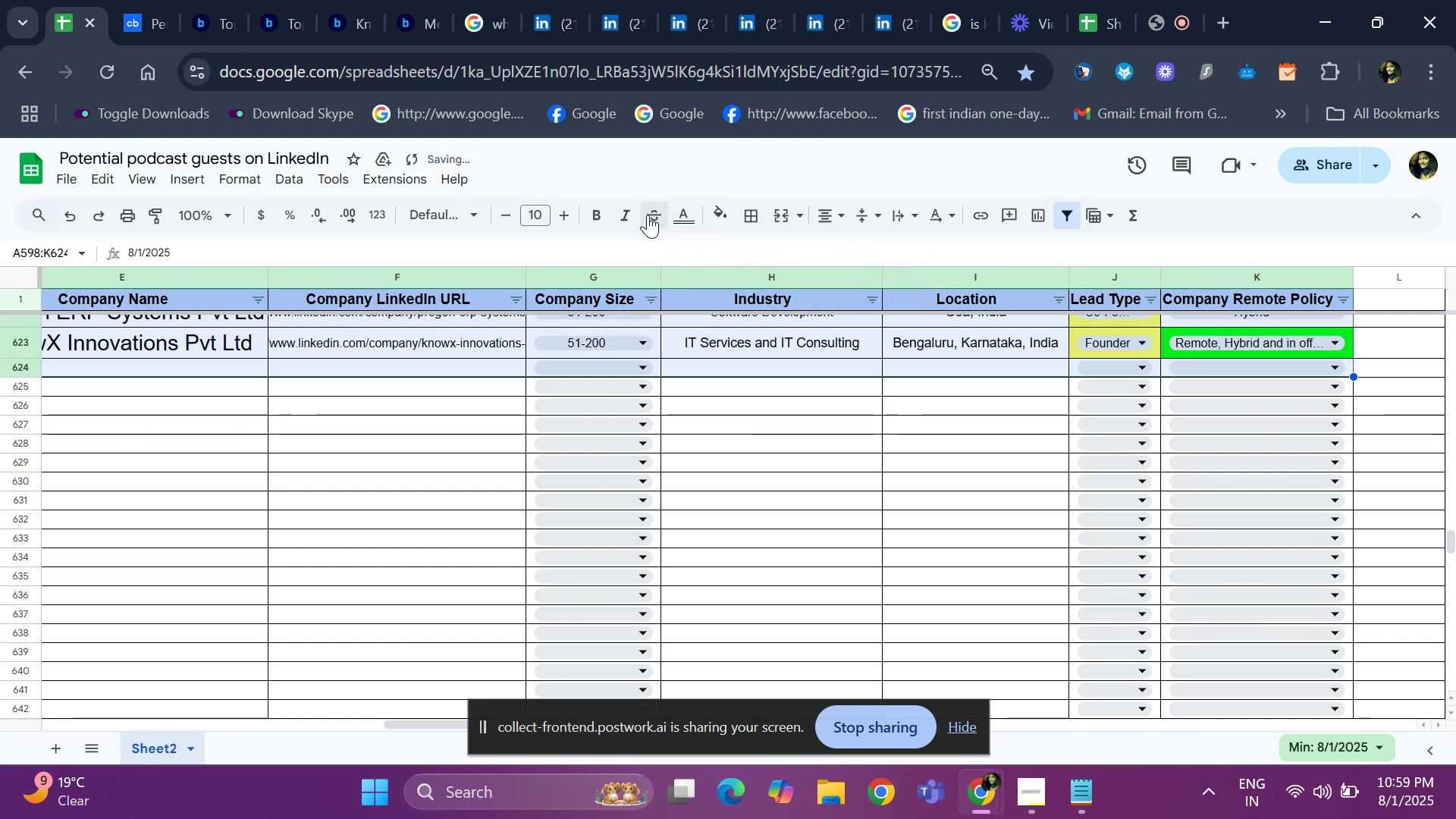 
mouse_move([617, 193])
 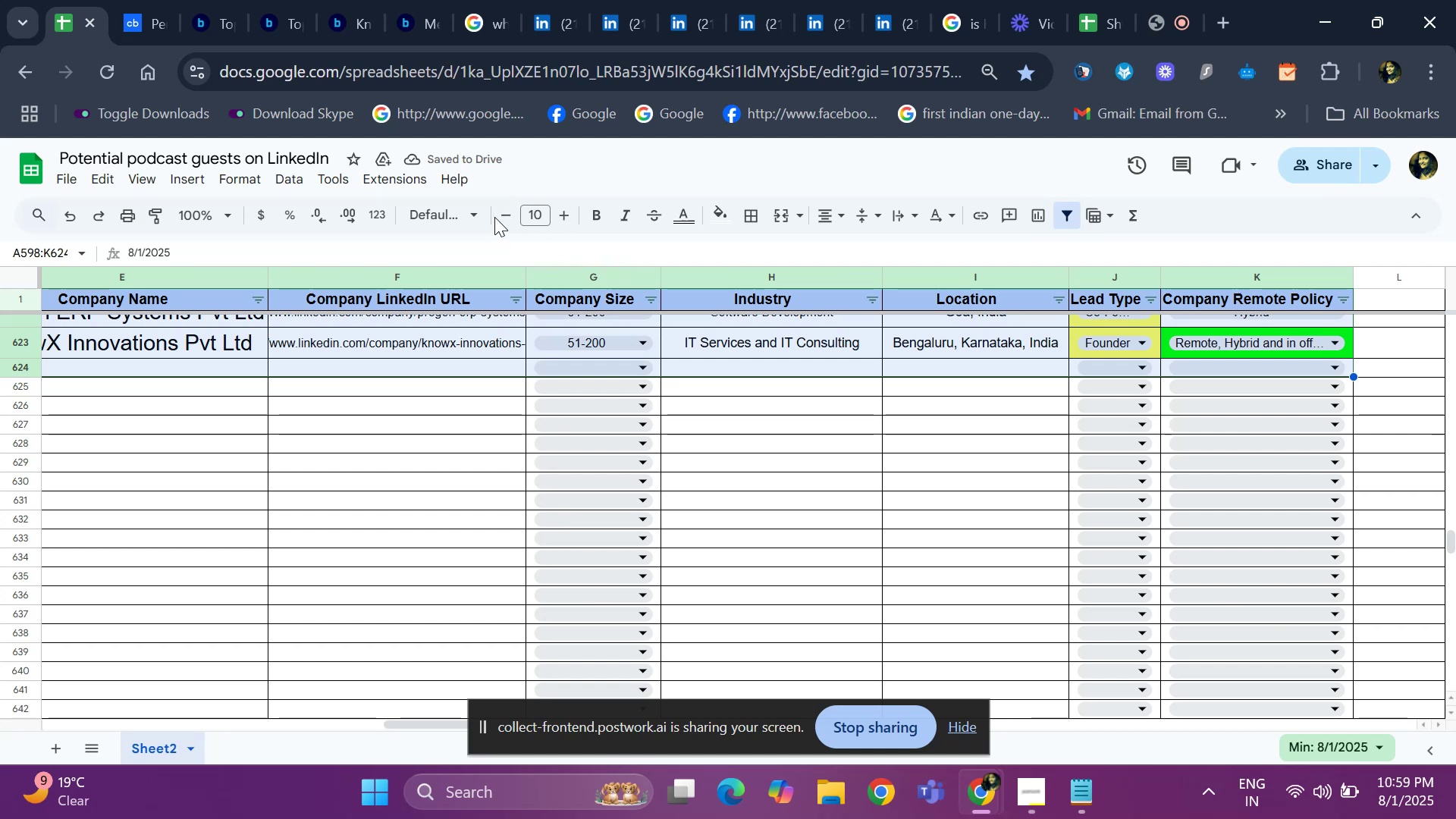 
left_click([504, 215])
 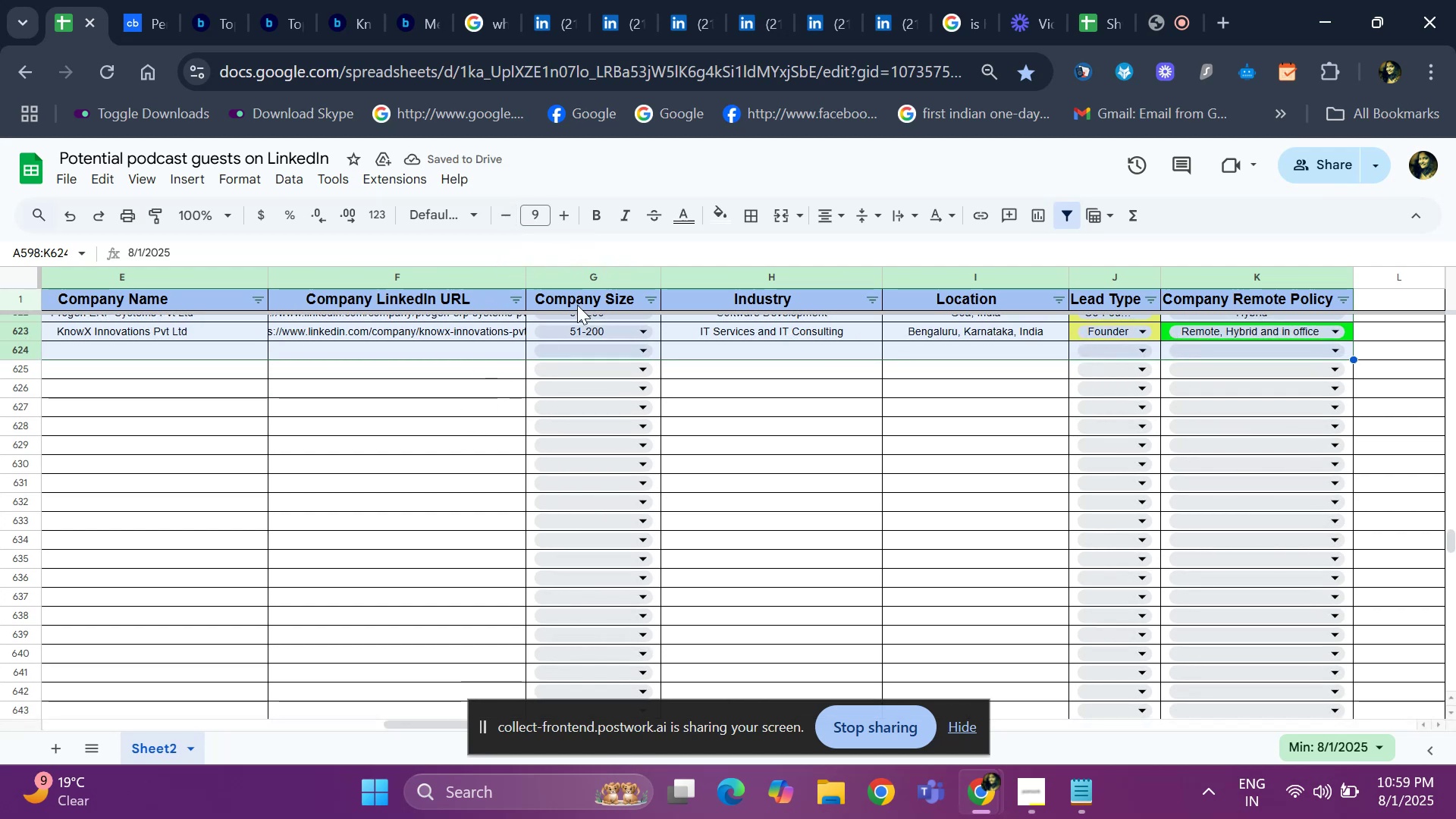 
left_click([690, 224])
 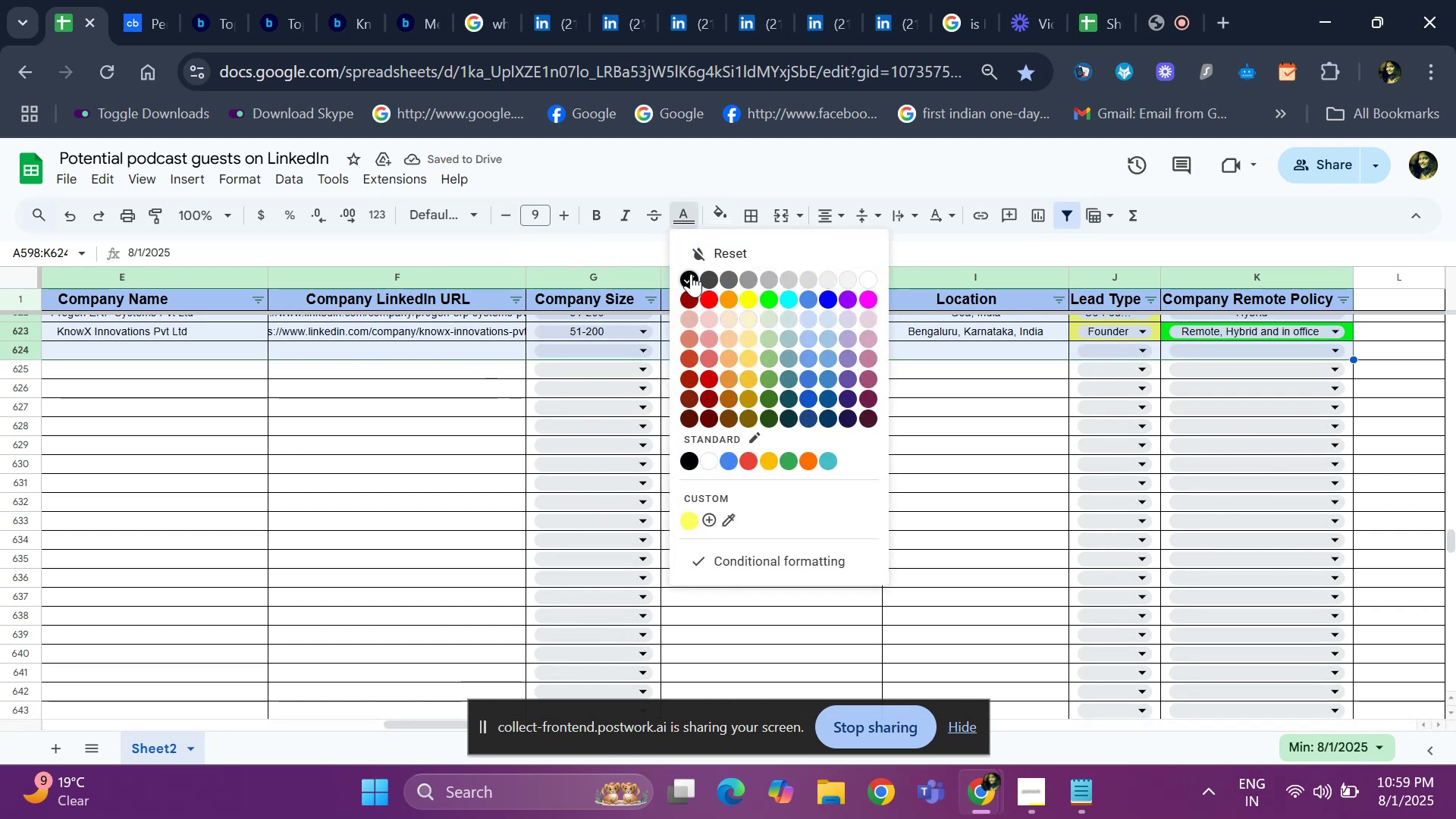 
left_click([691, 274])
 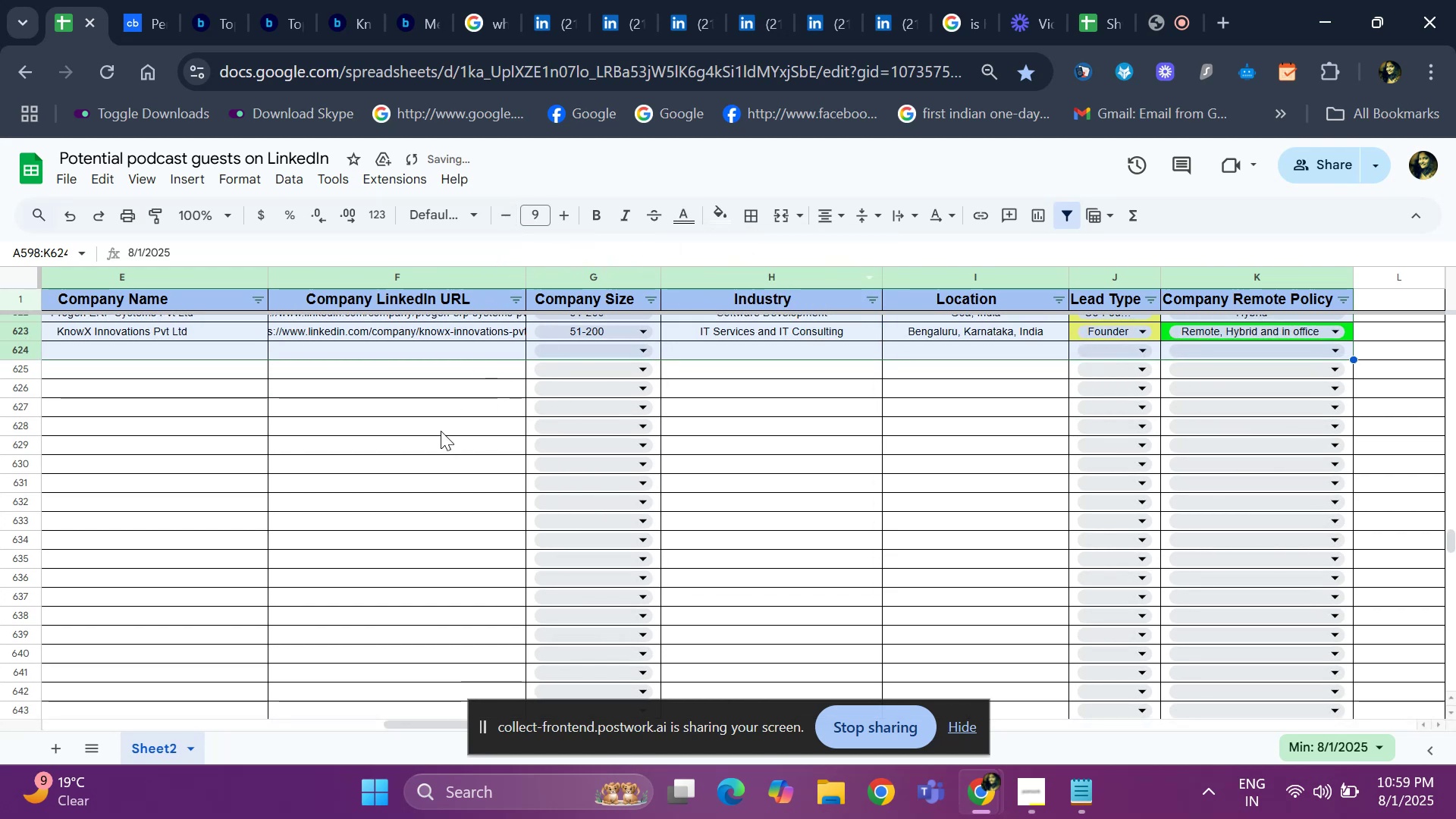 
left_click([441, 431])
 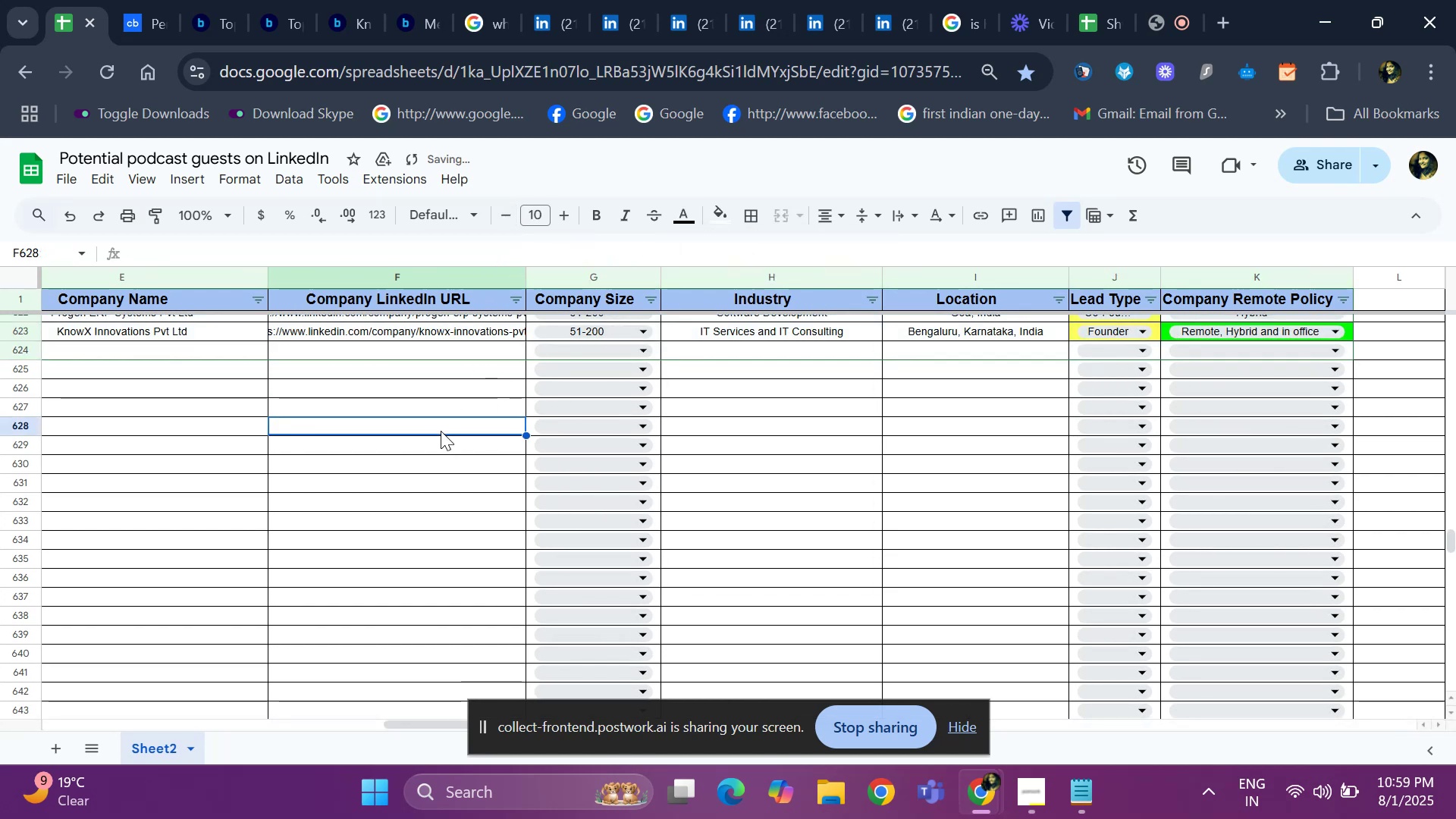 
key(ArrowUp)
 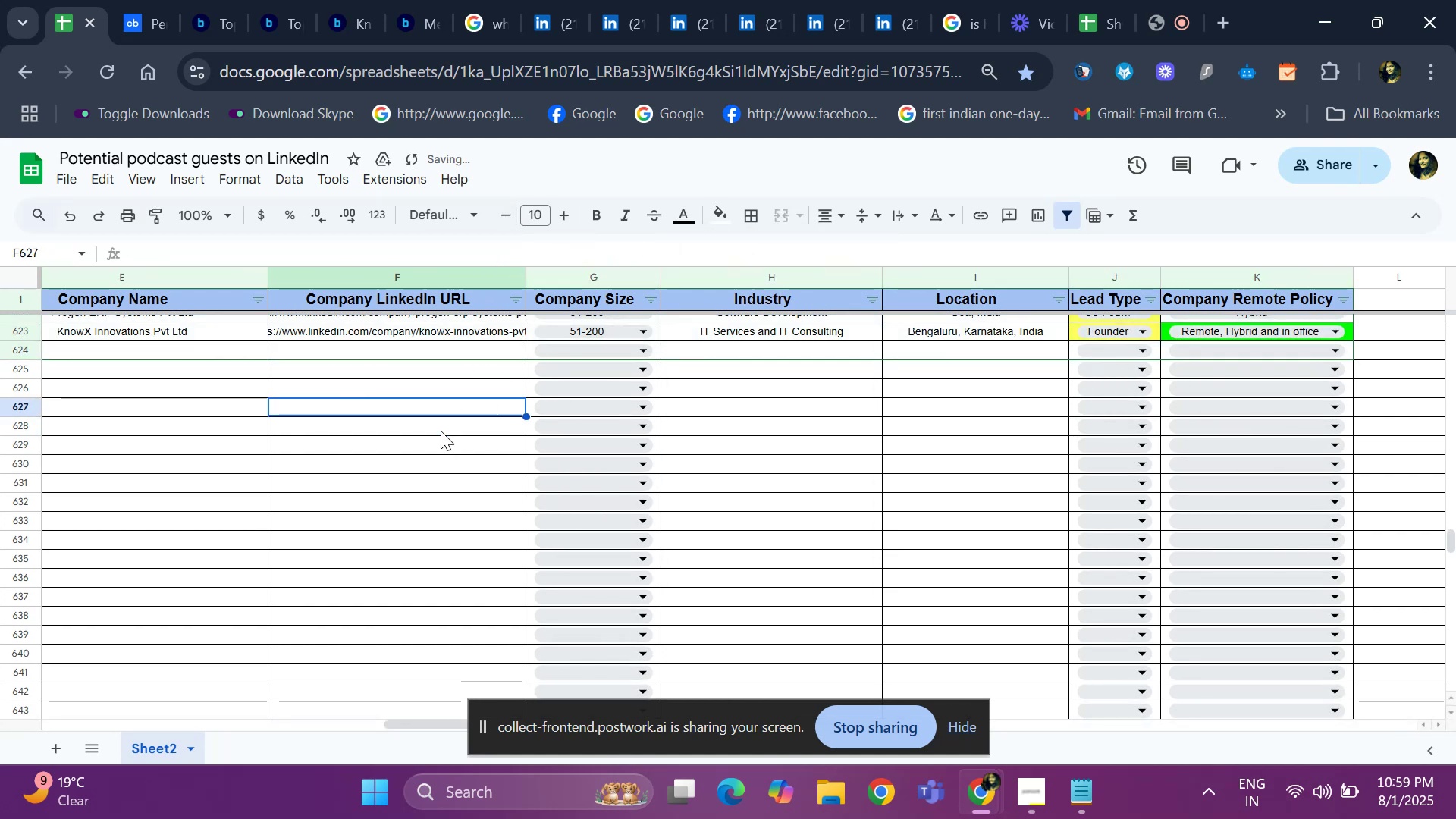 
key(ArrowUp)
 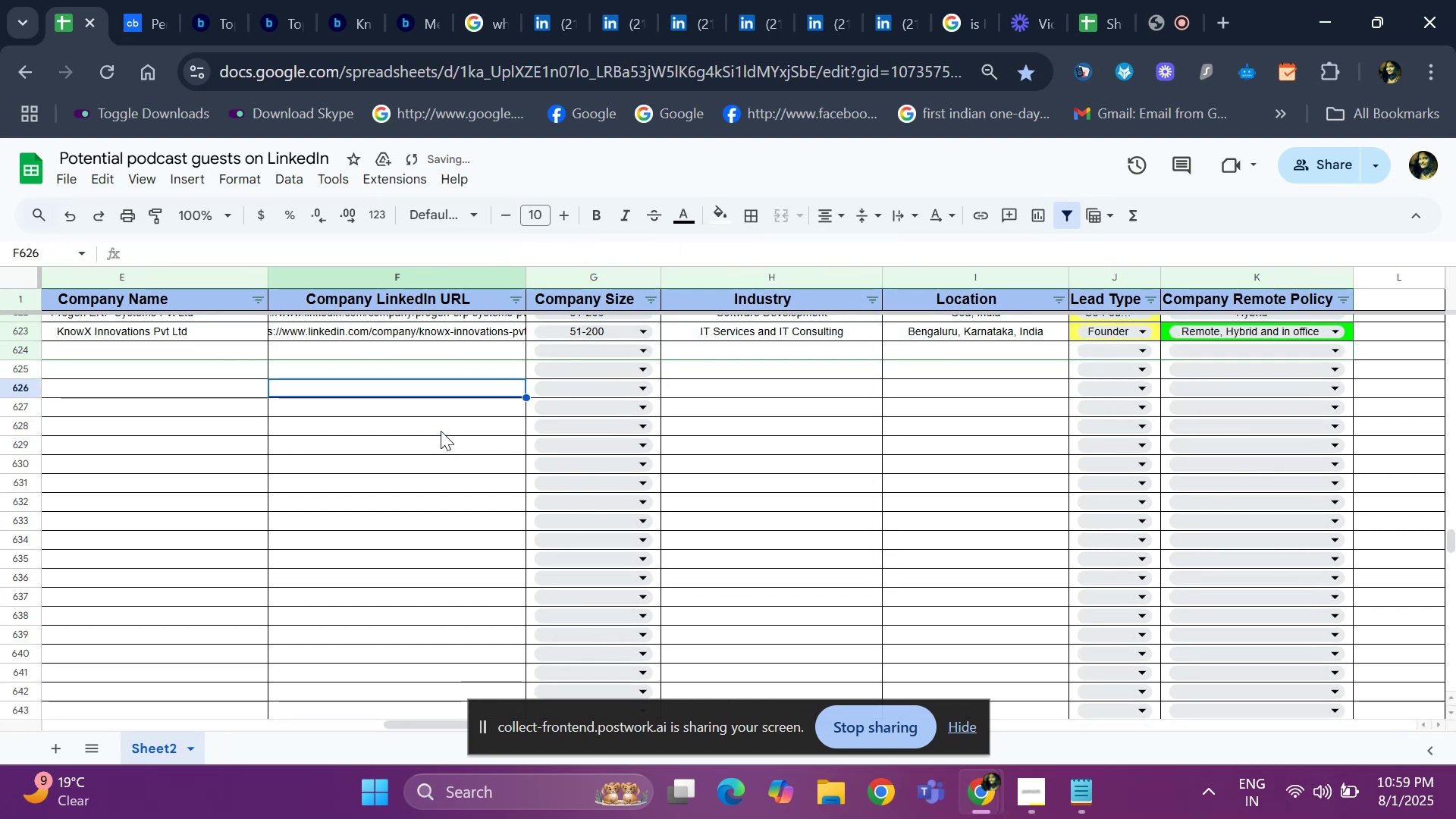 
hold_key(key=ArrowUp, duration=0.95)
 